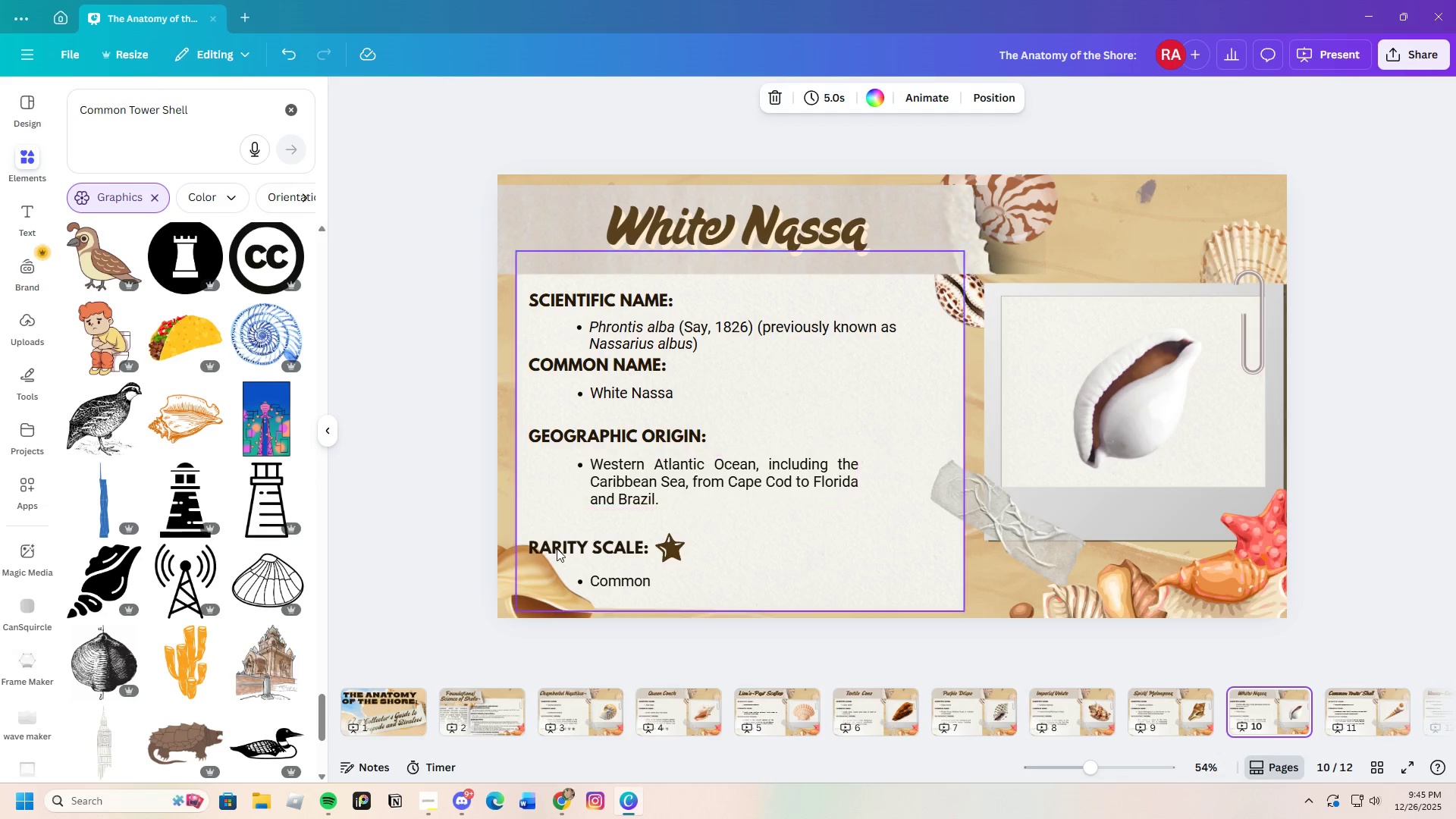 
wait(6.28)
 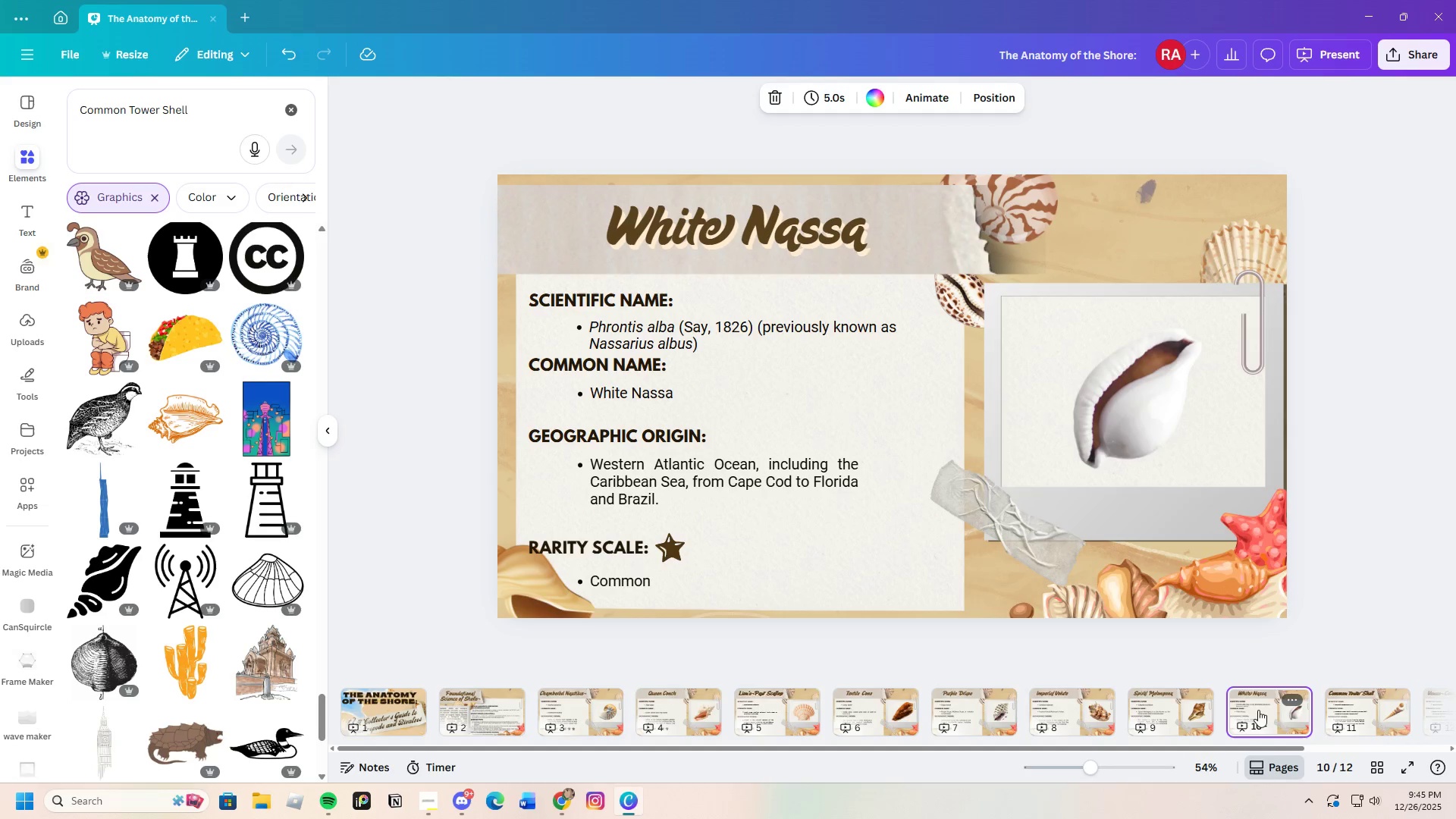 
left_click_drag(start_coordinate=[658, 495], to_coordinate=[661, 499])
 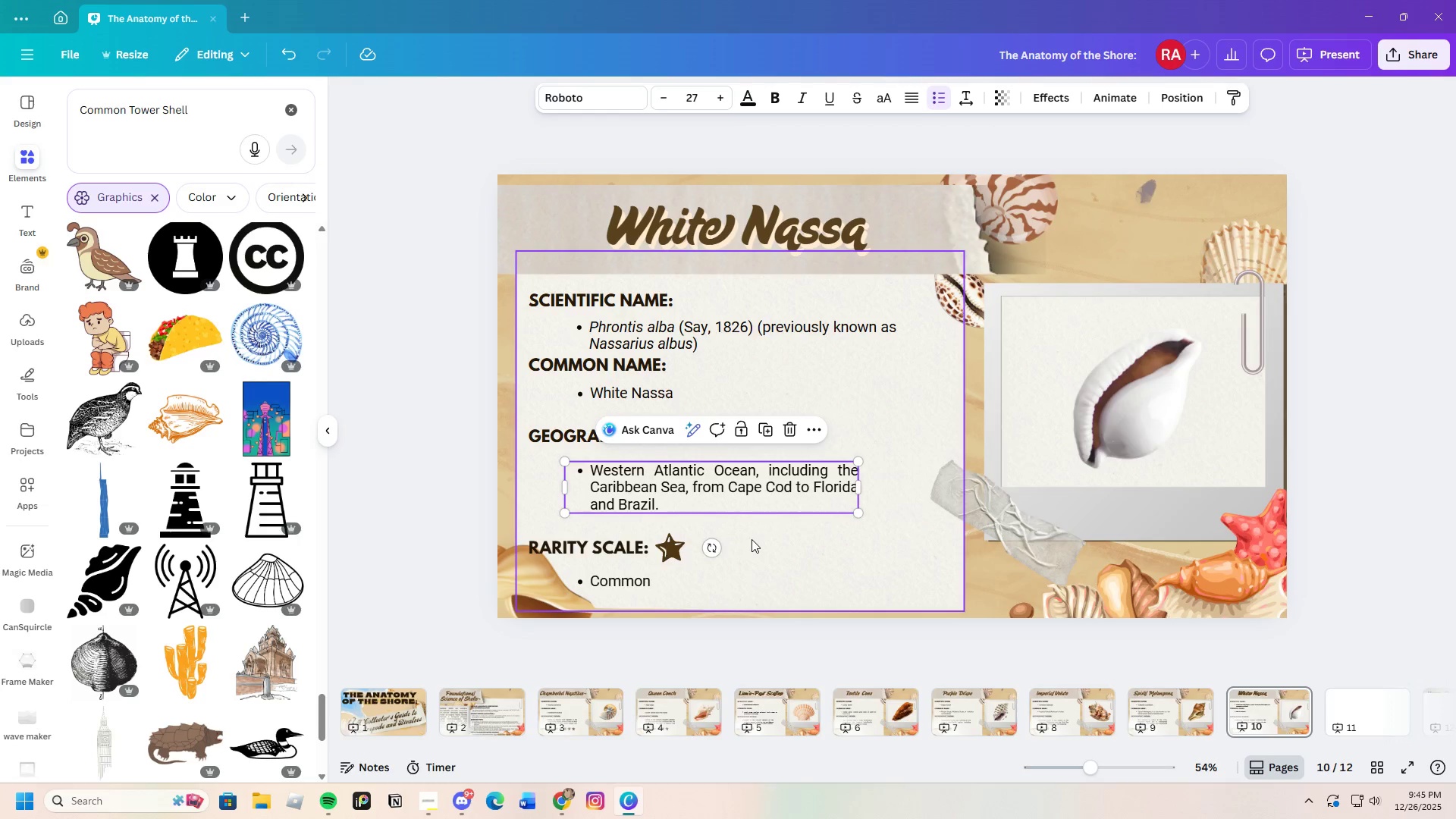 
left_click([752, 539])
 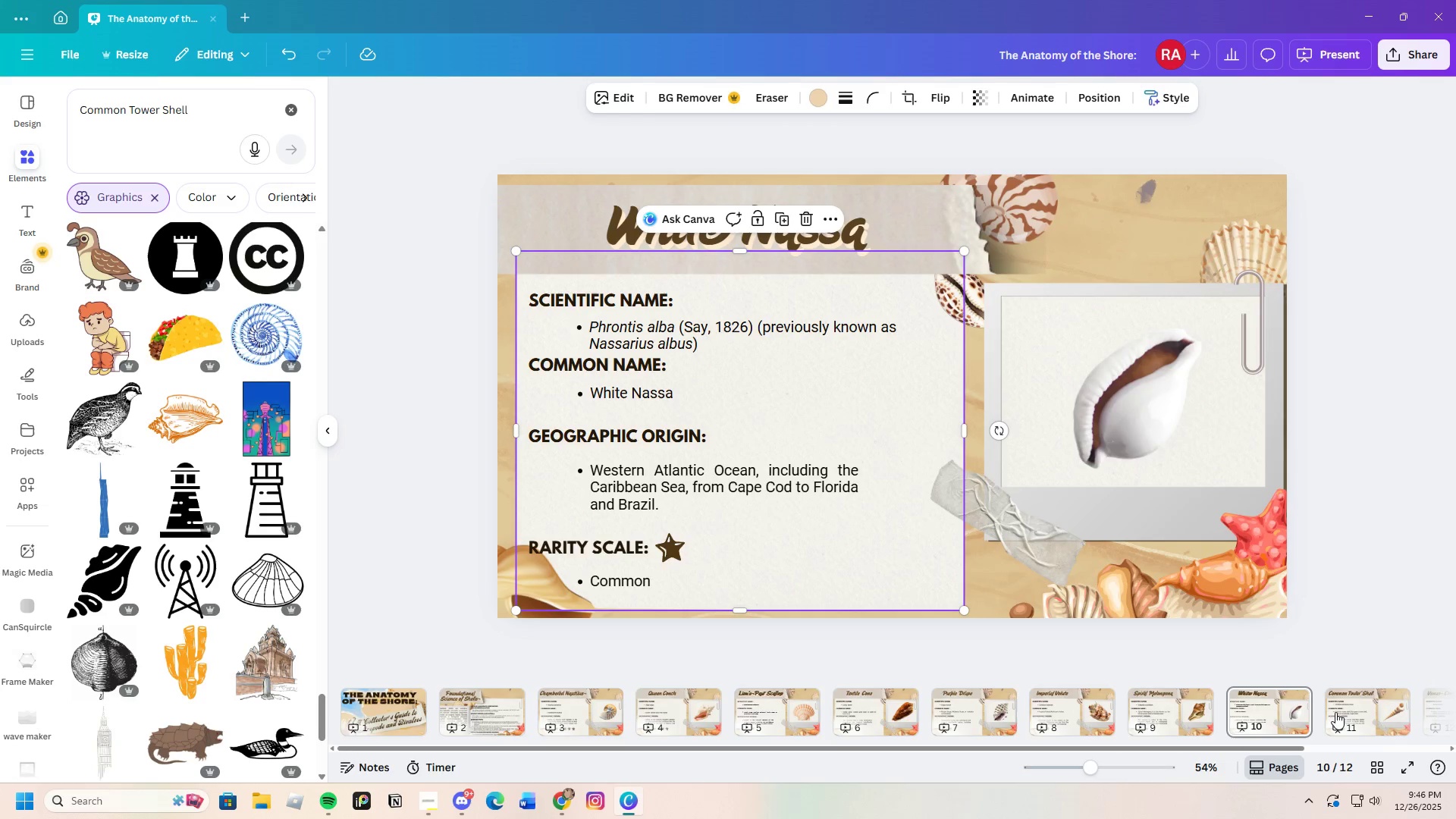 
left_click([1346, 711])
 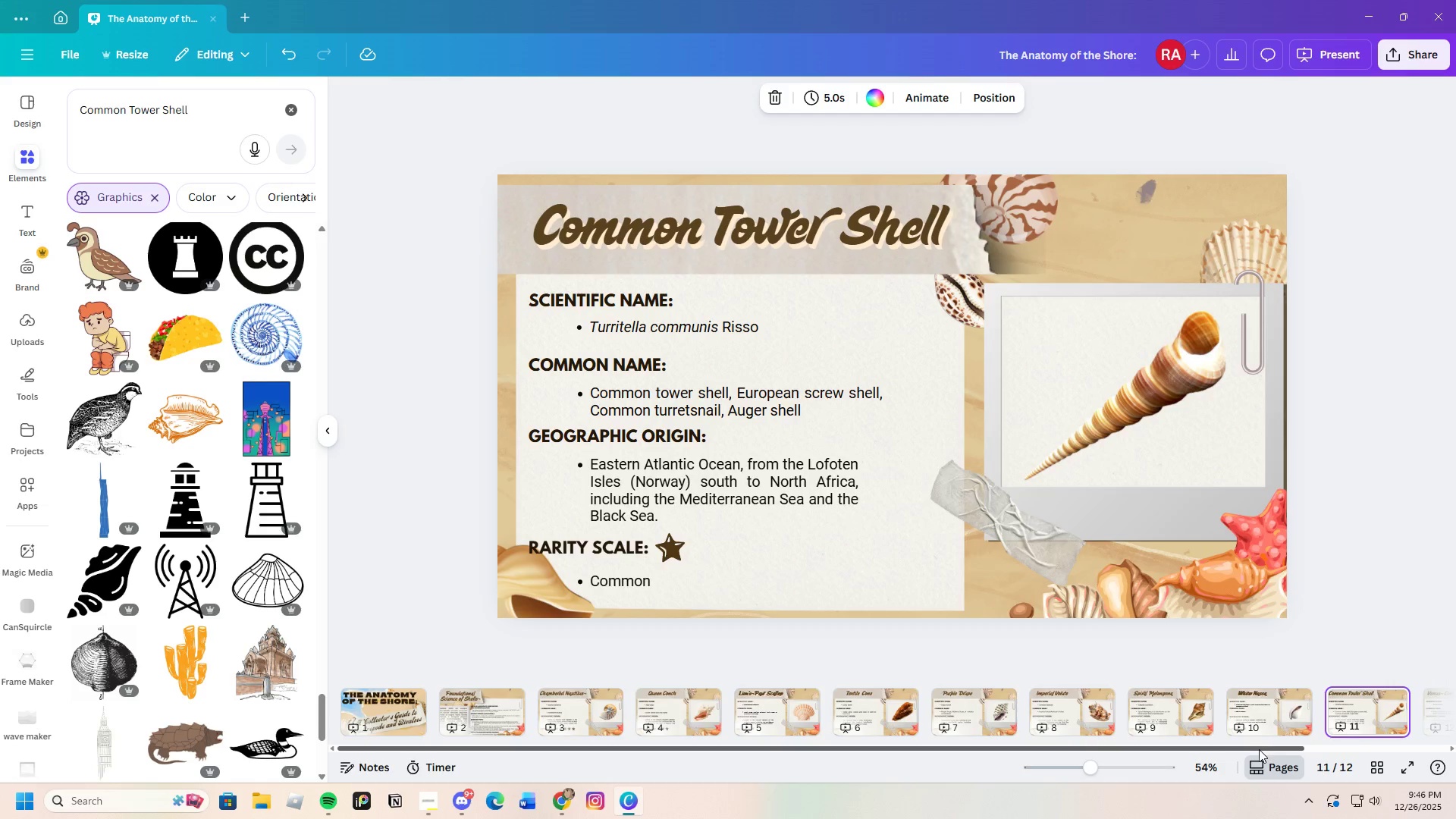 
left_click_drag(start_coordinate=[1259, 750], to_coordinate=[1445, 753])
 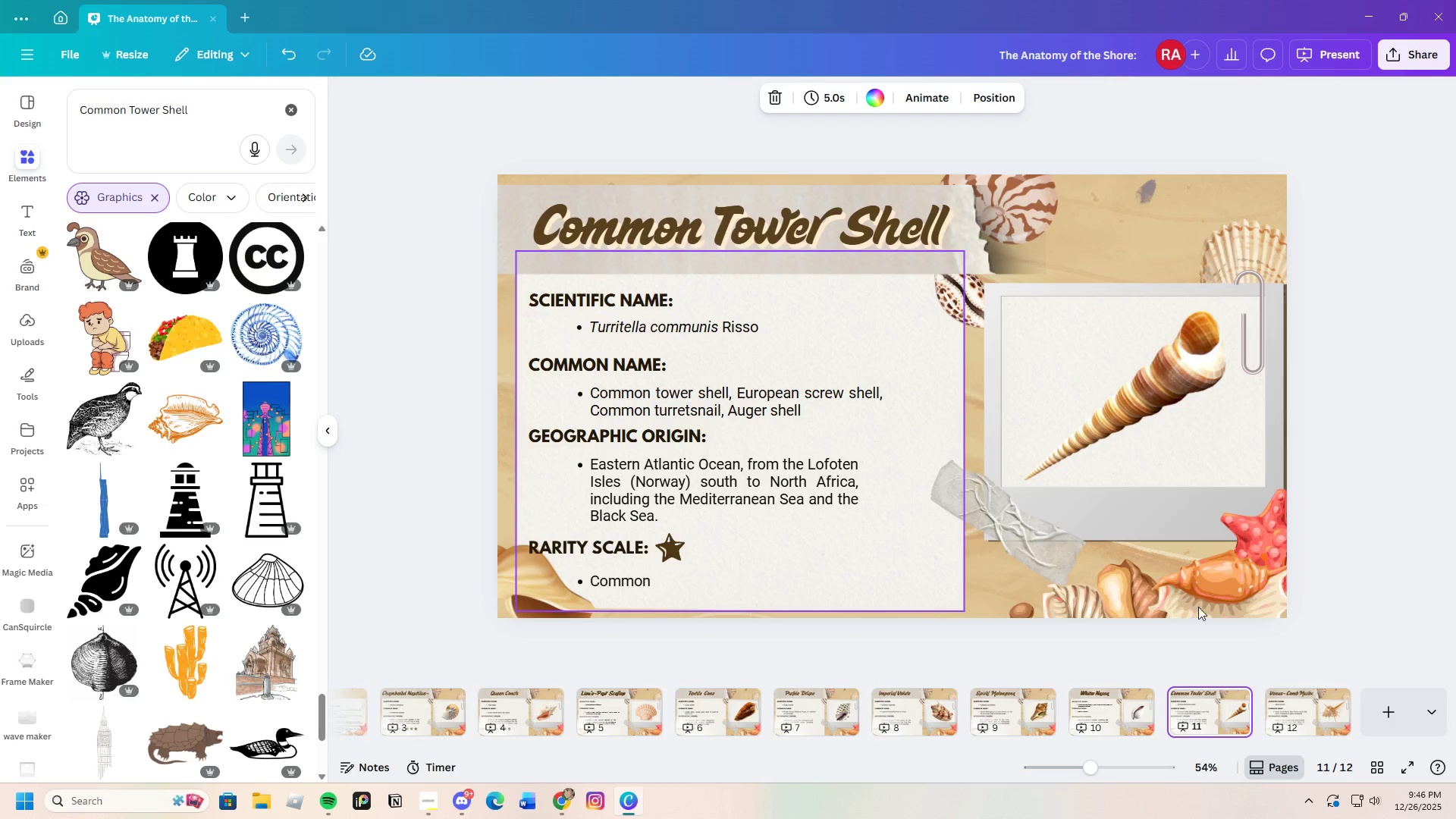 
left_click([1307, 697])
 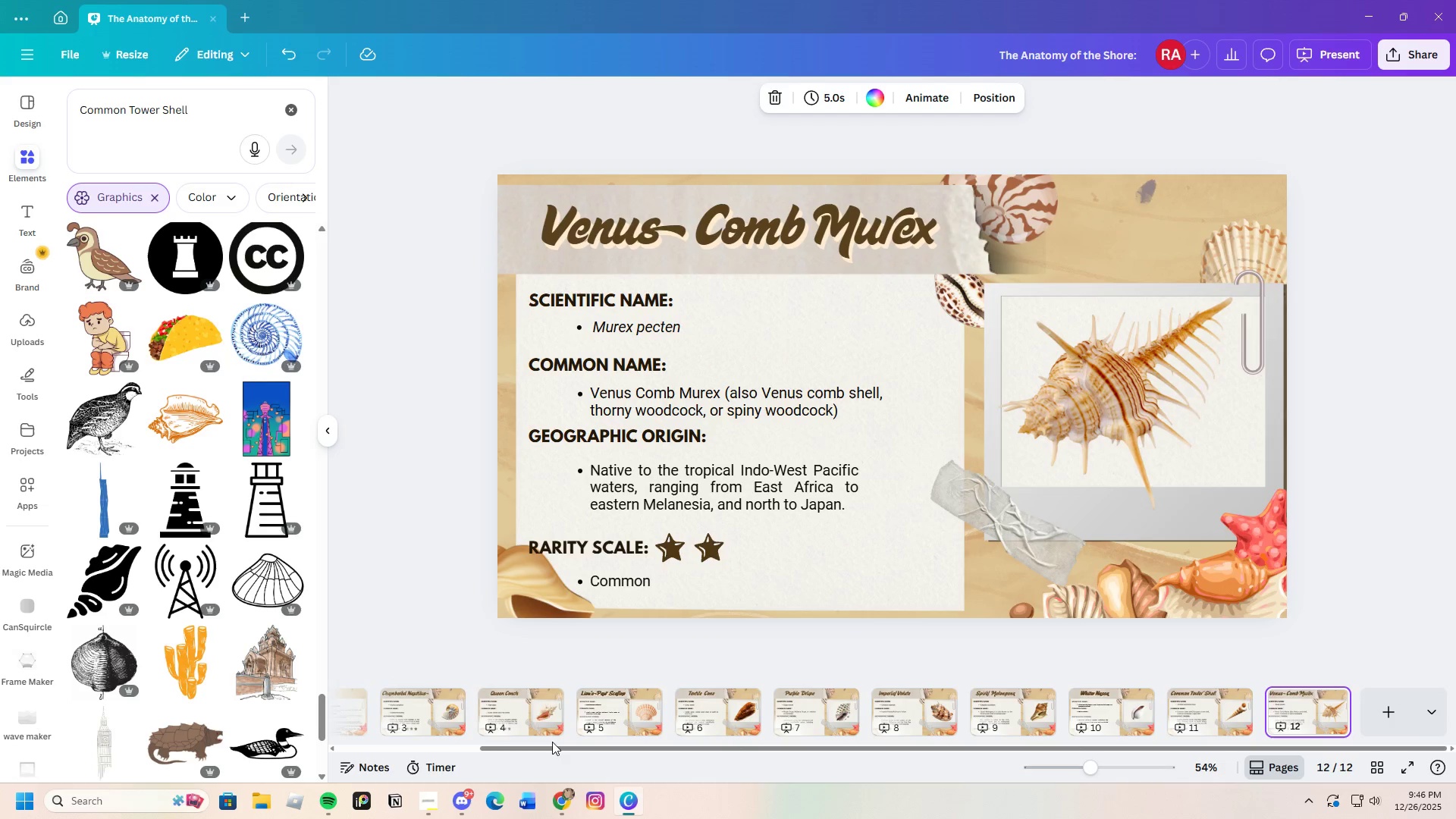 
left_click_drag(start_coordinate=[554, 751], to_coordinate=[306, 750])
 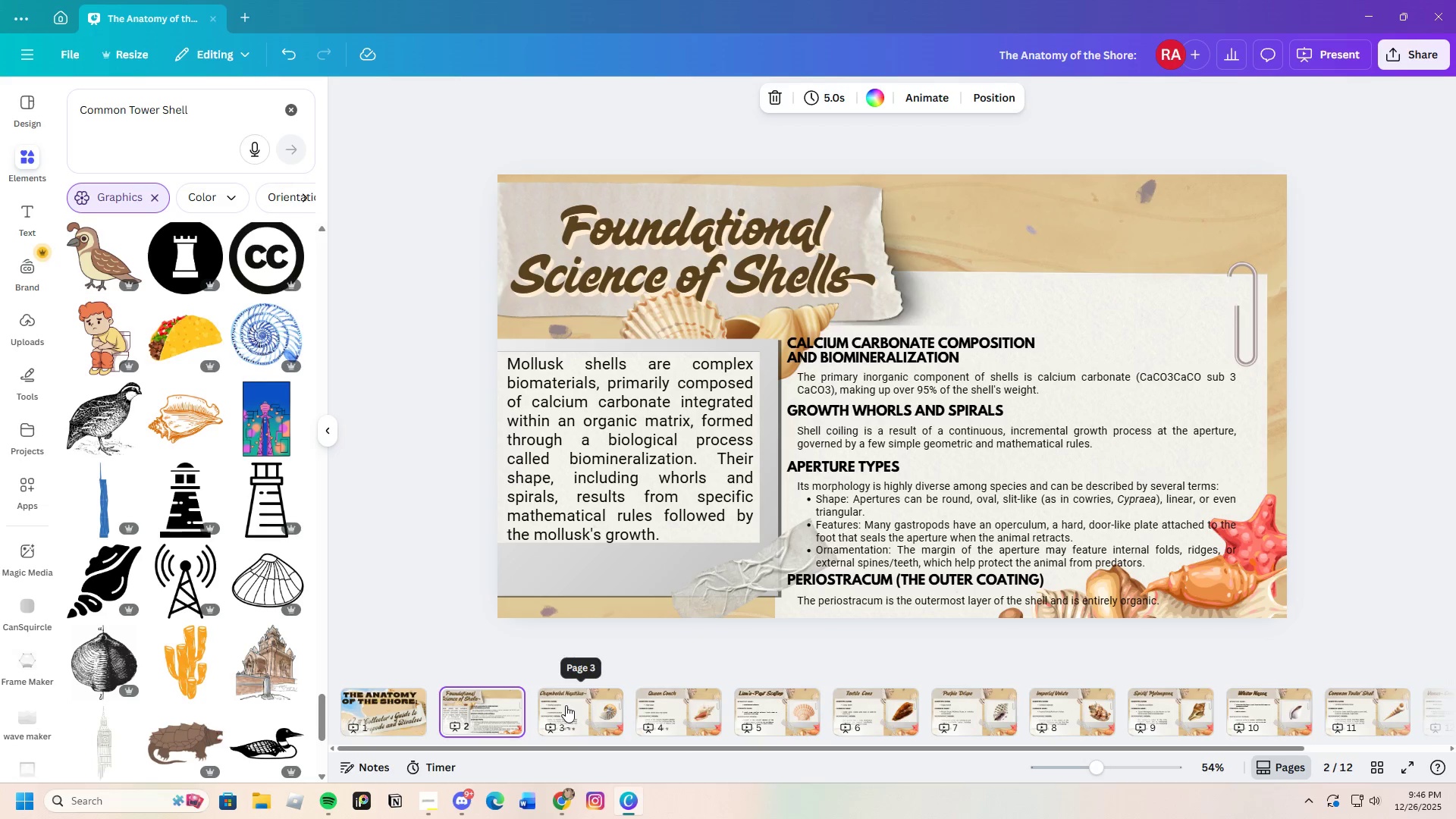 
wait(6.84)
 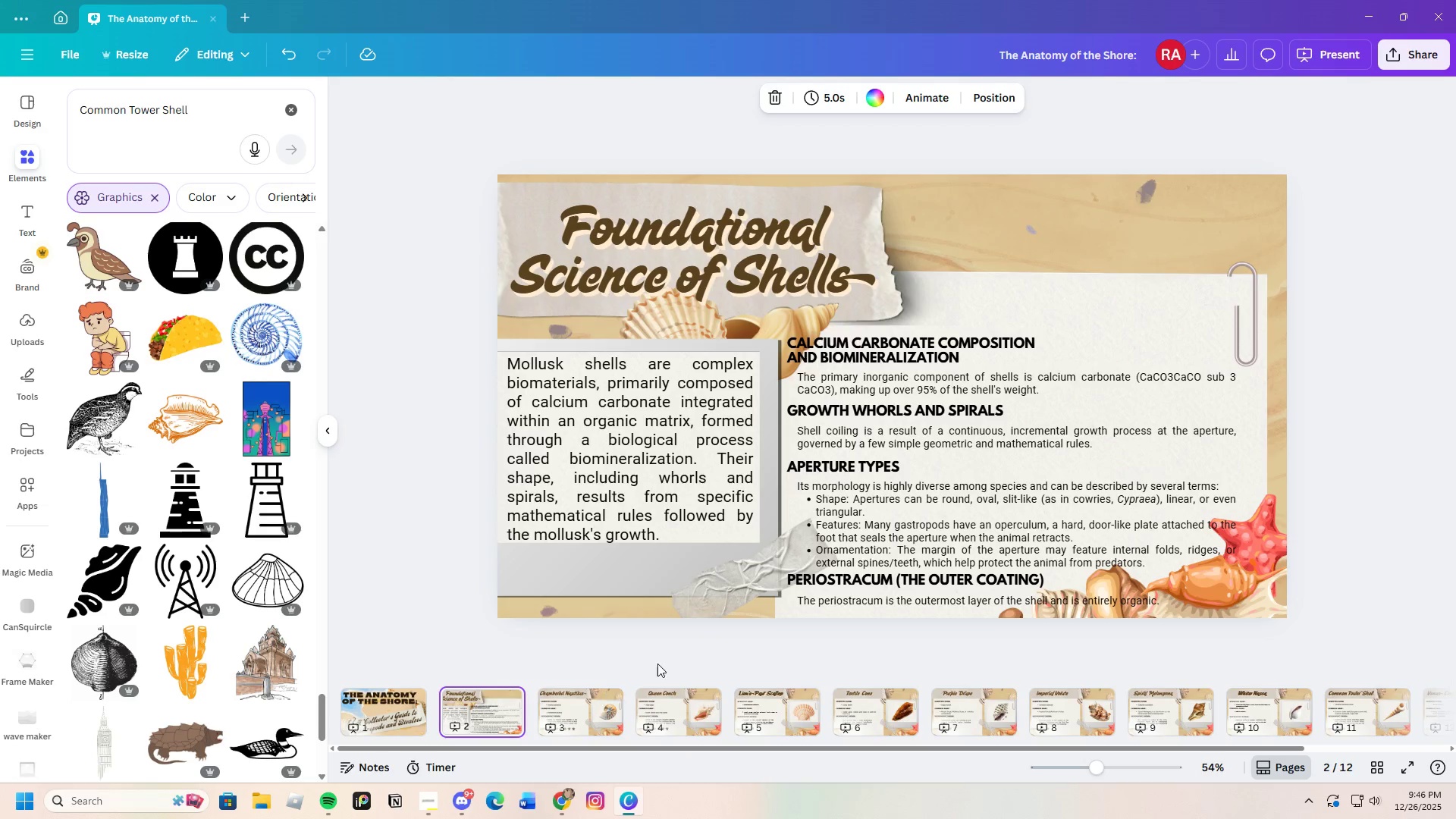 
left_click([566, 703])
 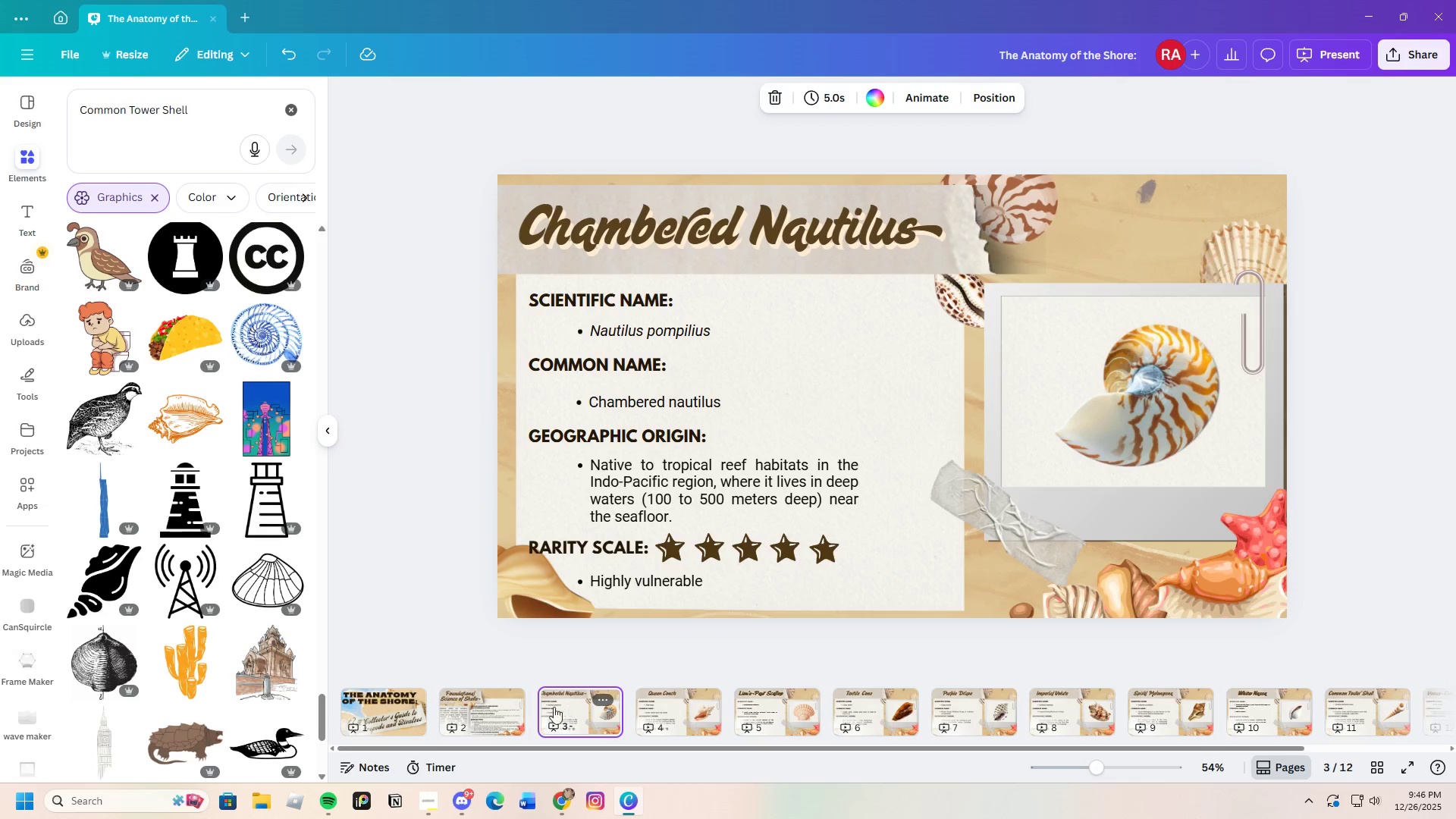 
left_click([477, 709])
 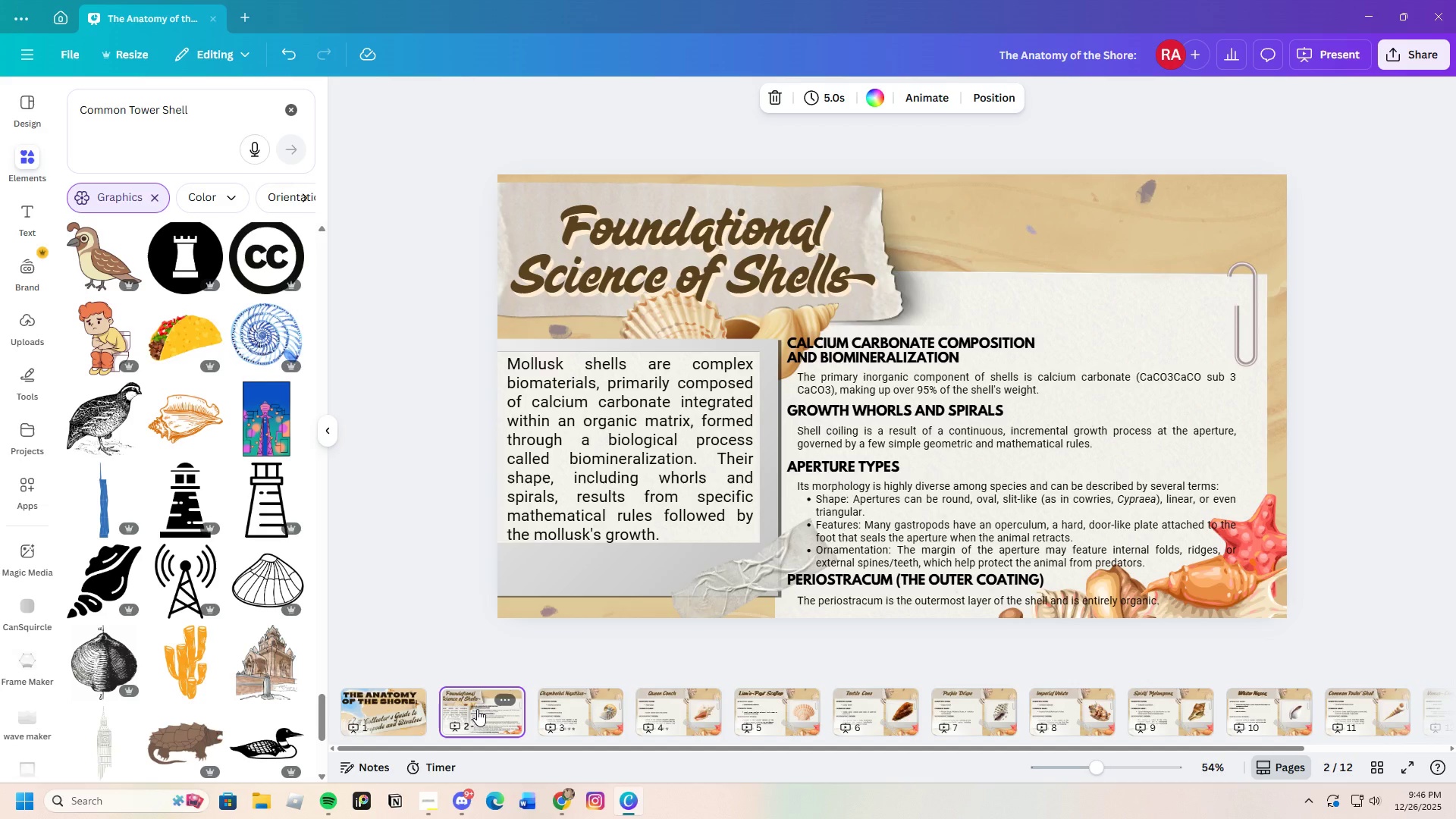 
left_click([609, 712])
 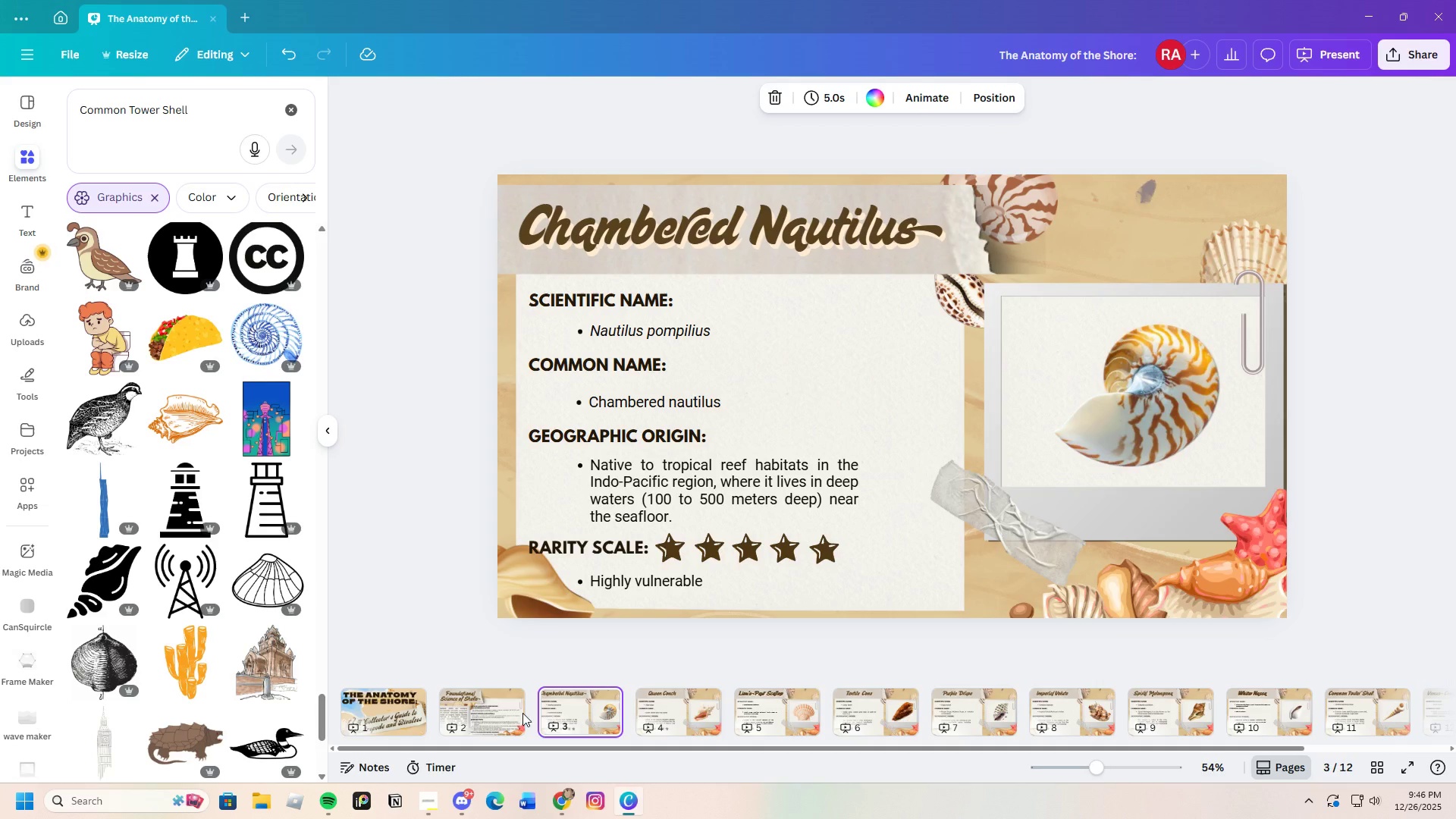 
left_click([502, 711])
 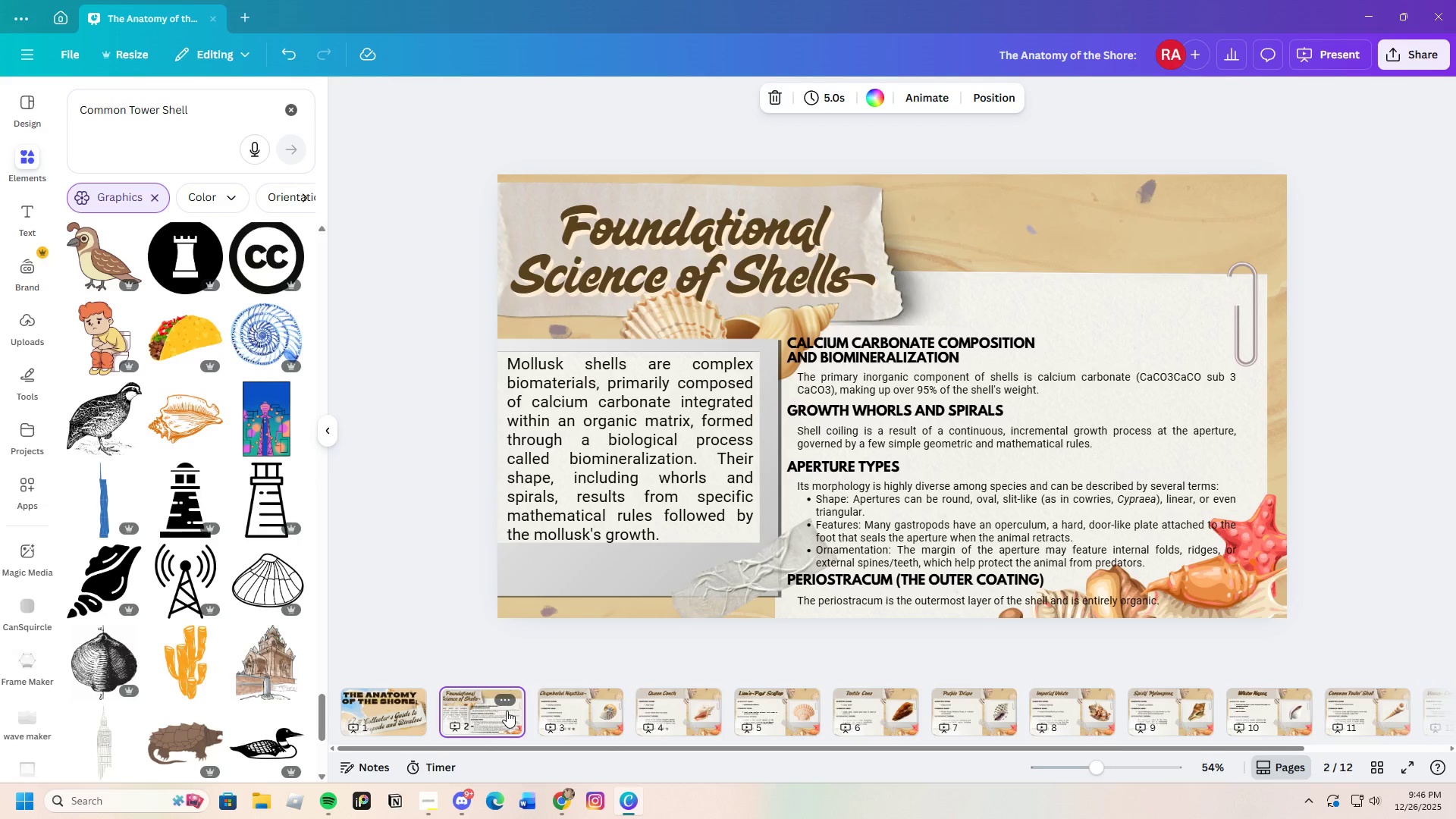 
left_click([601, 724])
 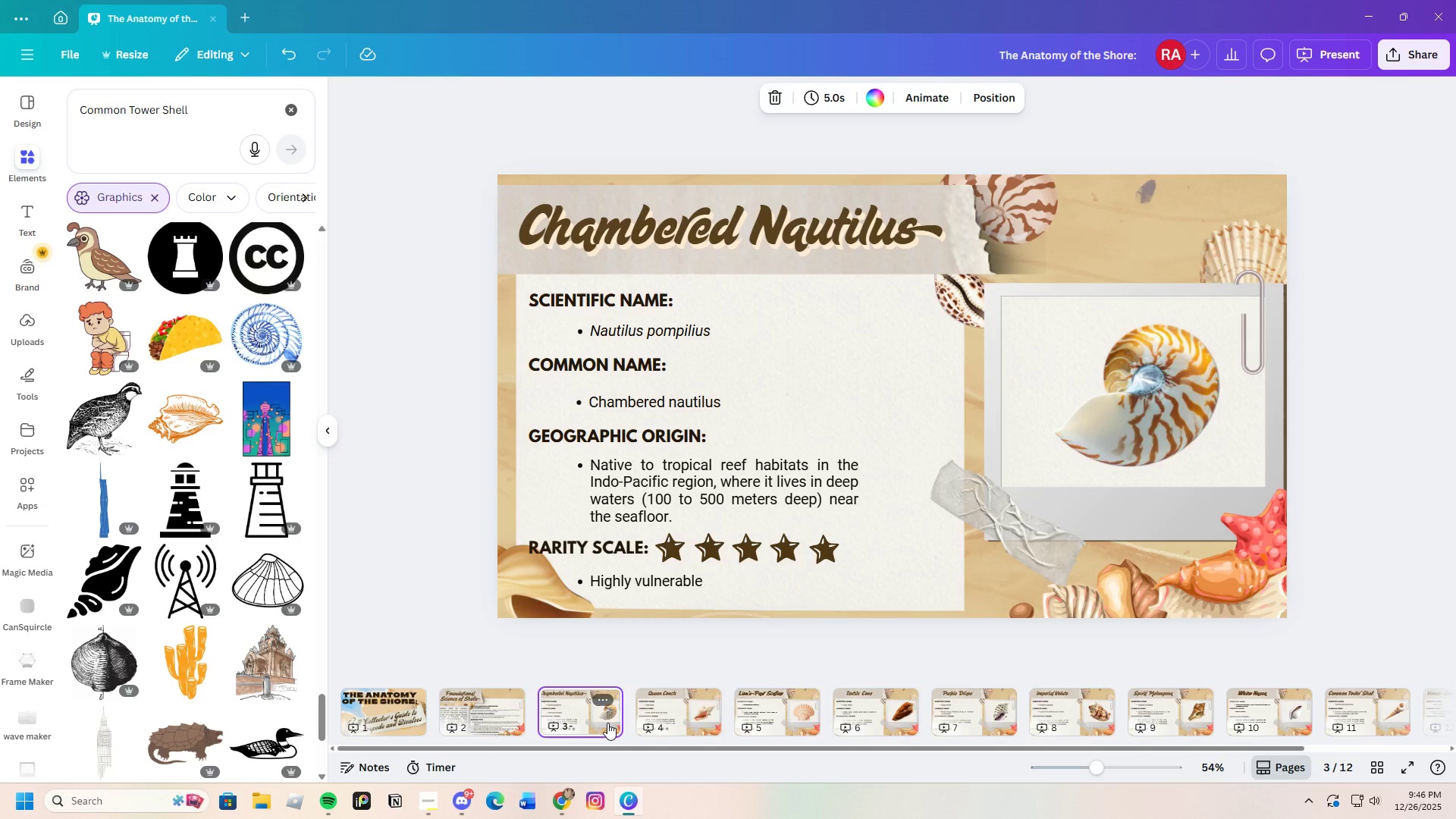 
left_click([406, 723])
 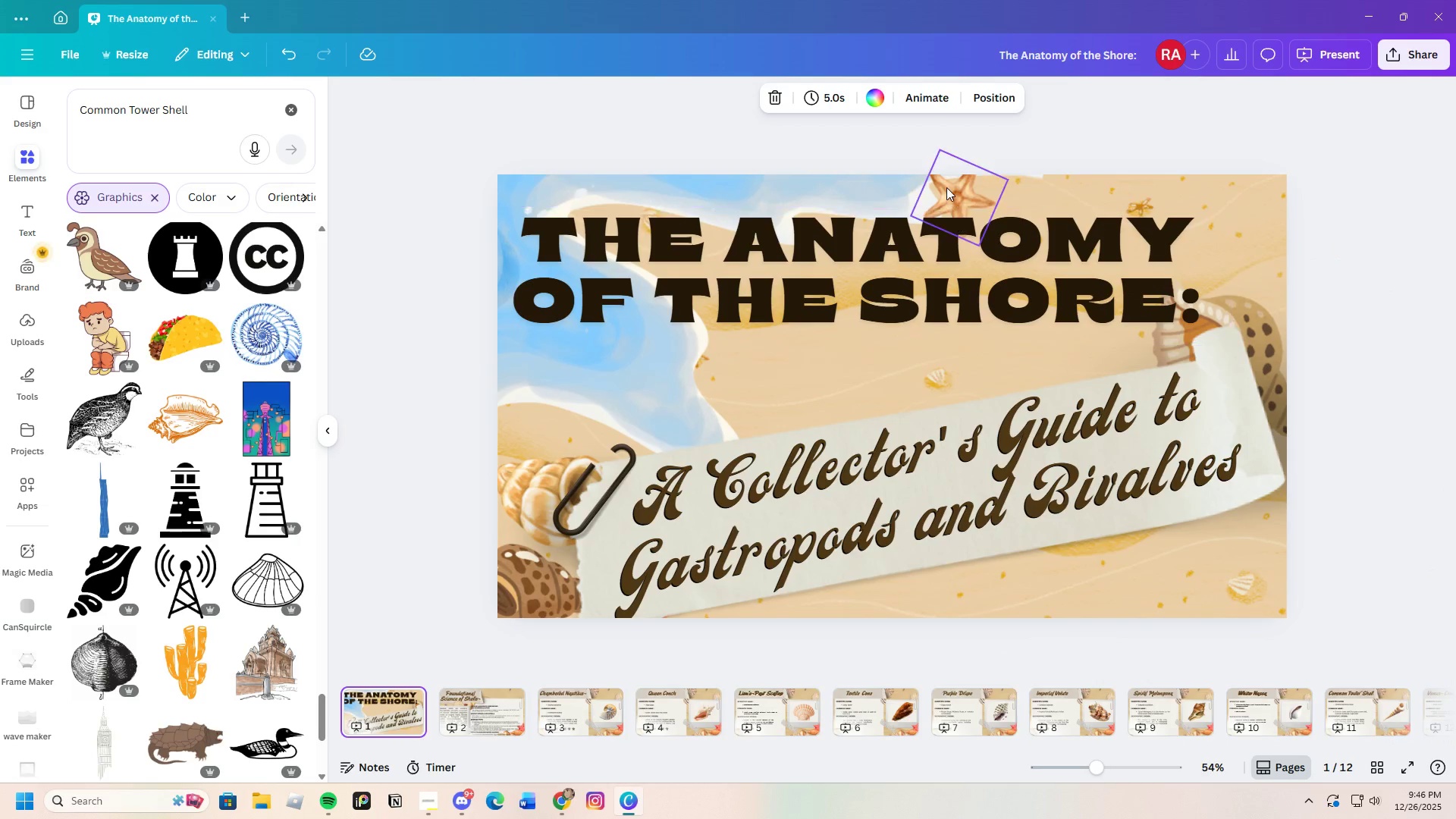 
left_click([930, 237])
 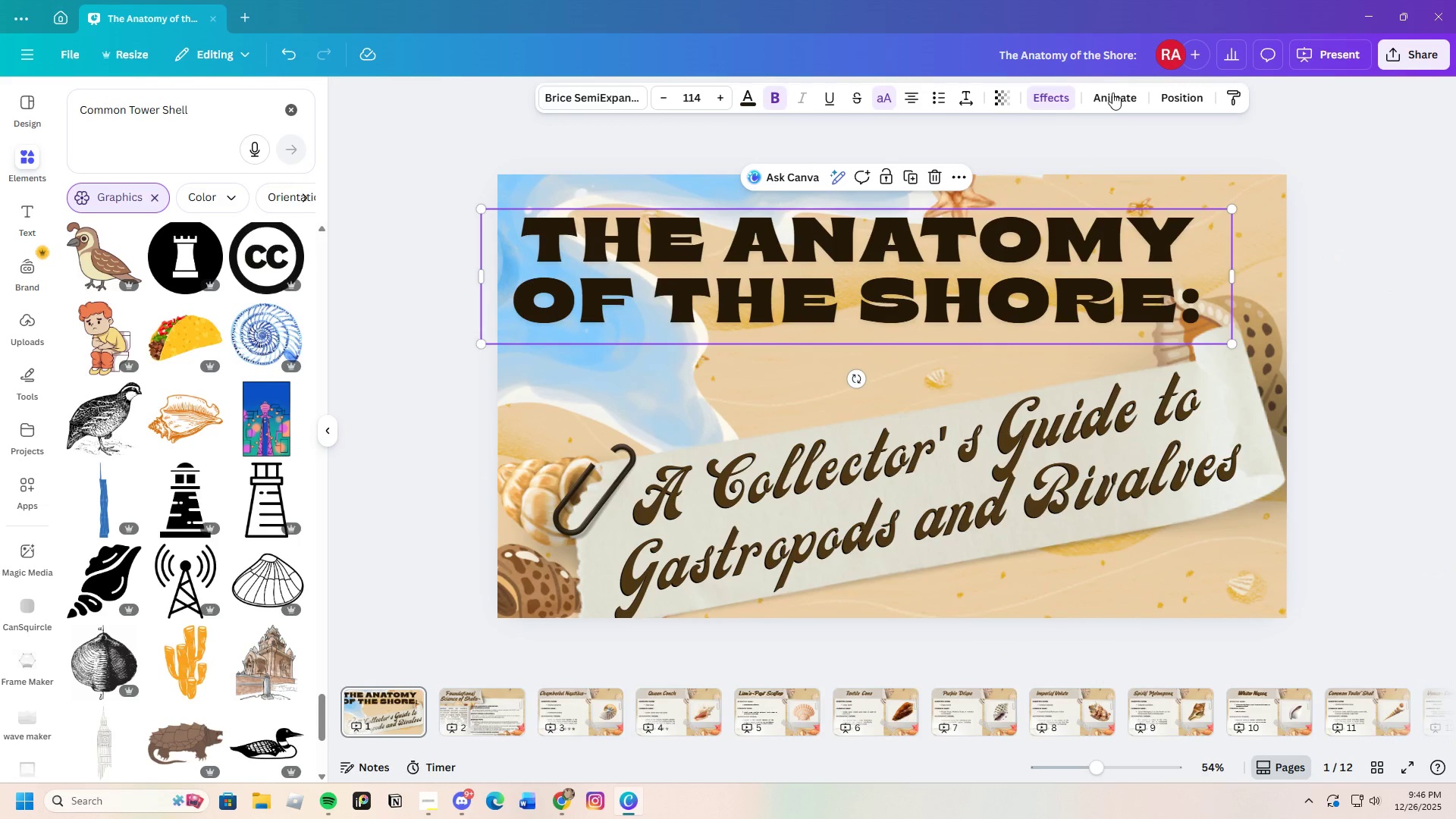 
left_click([1112, 95])
 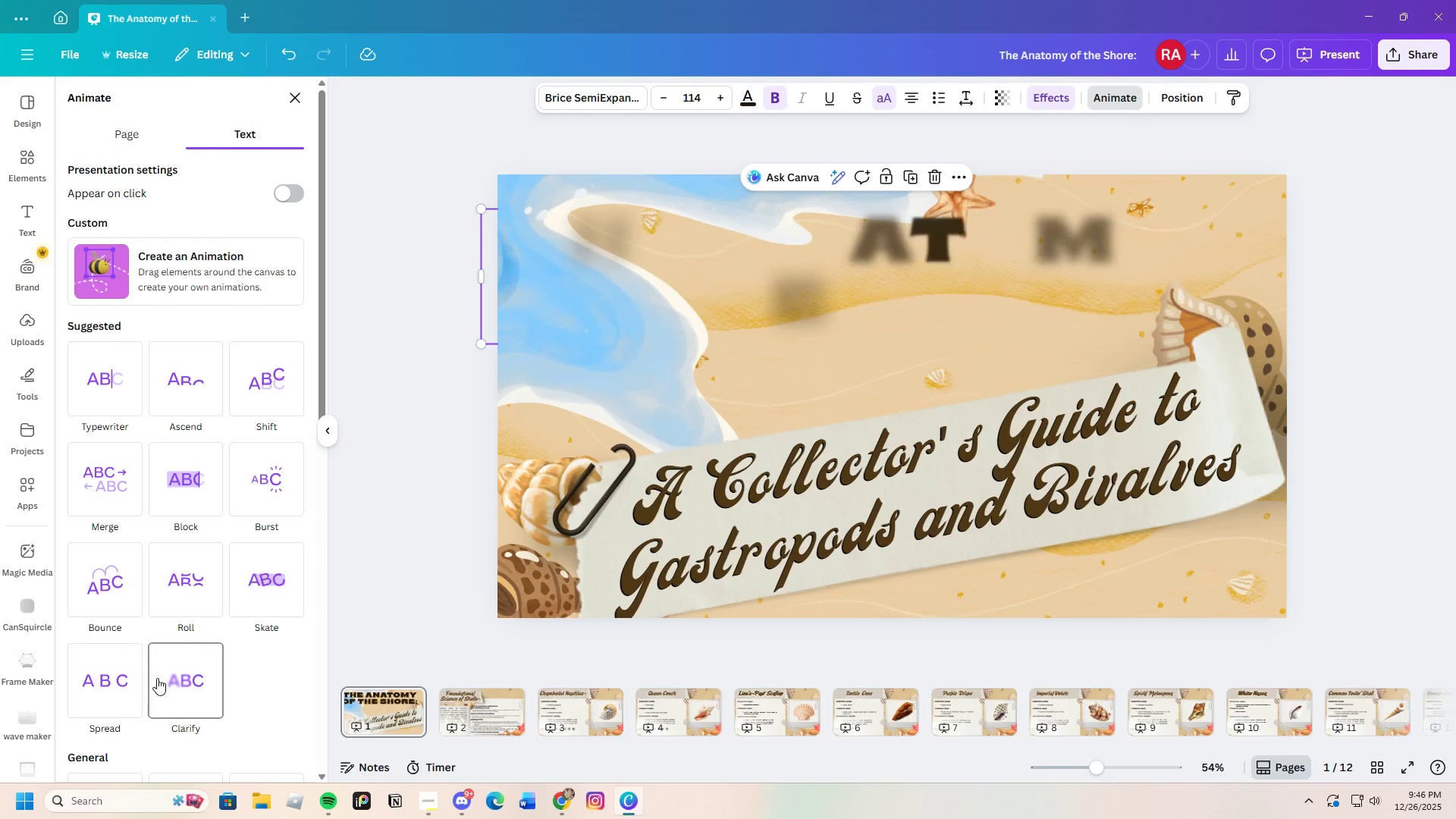 
wait(24.0)
 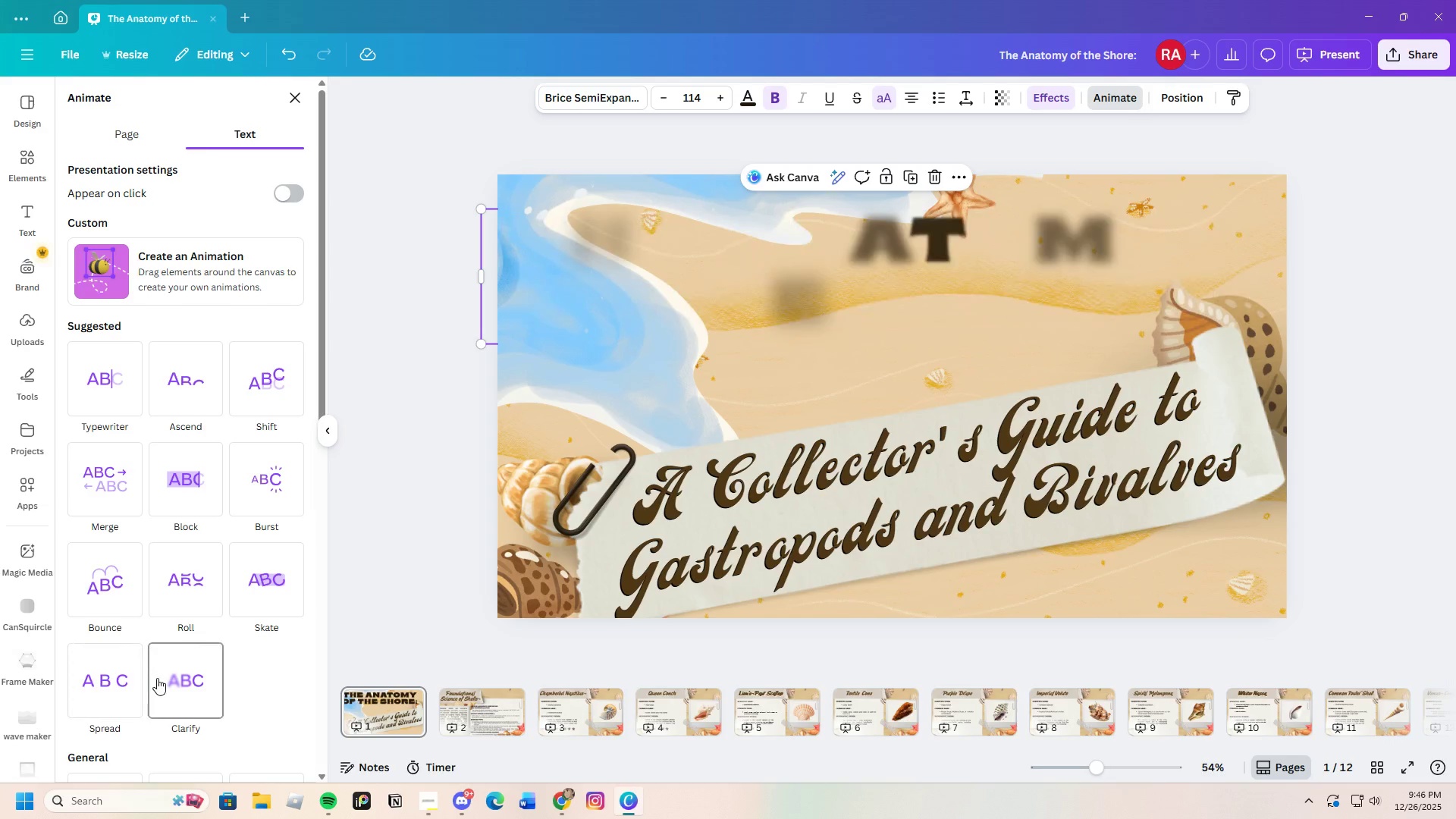 
left_click([185, 394])
 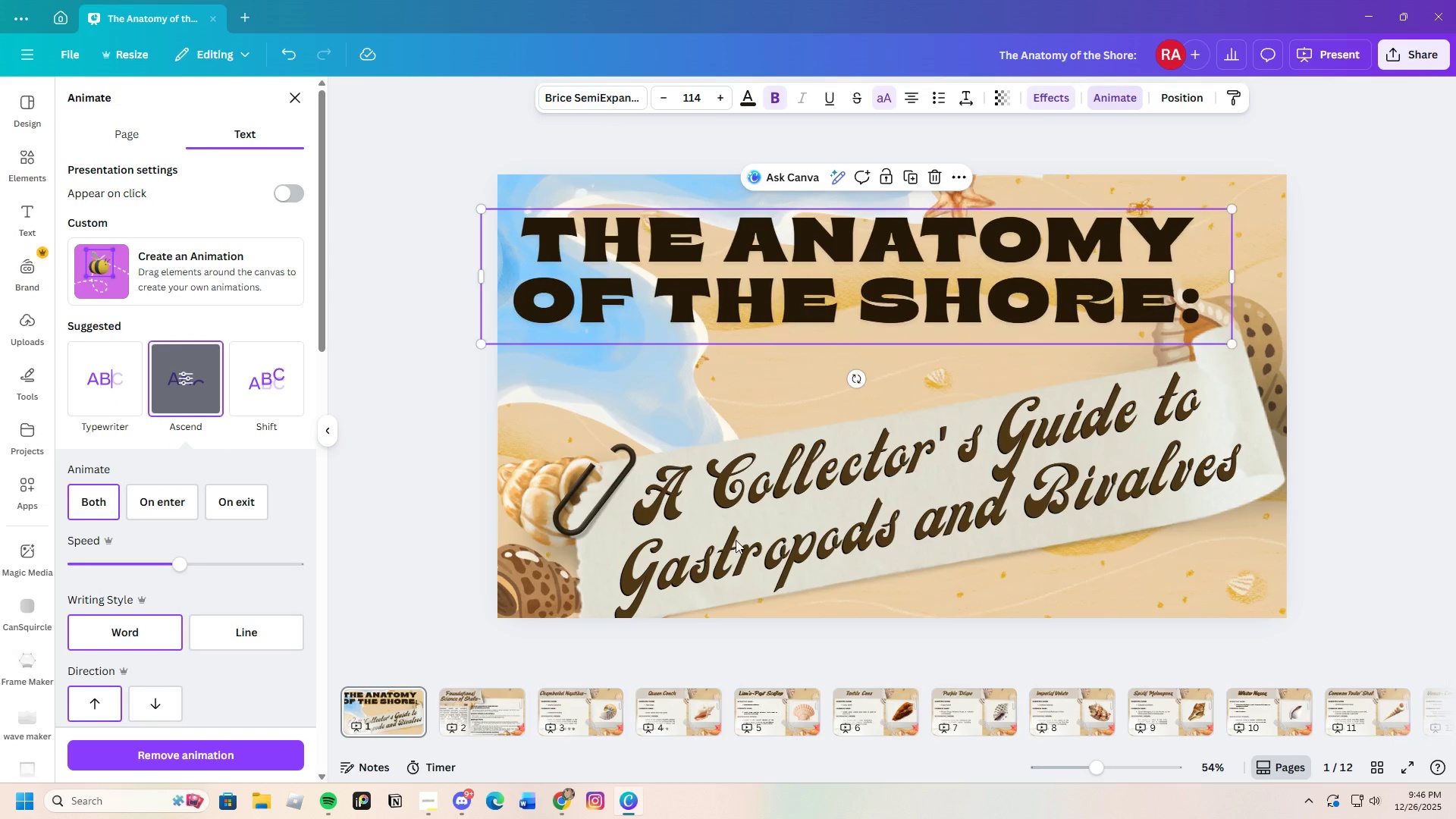 
left_click([762, 517])
 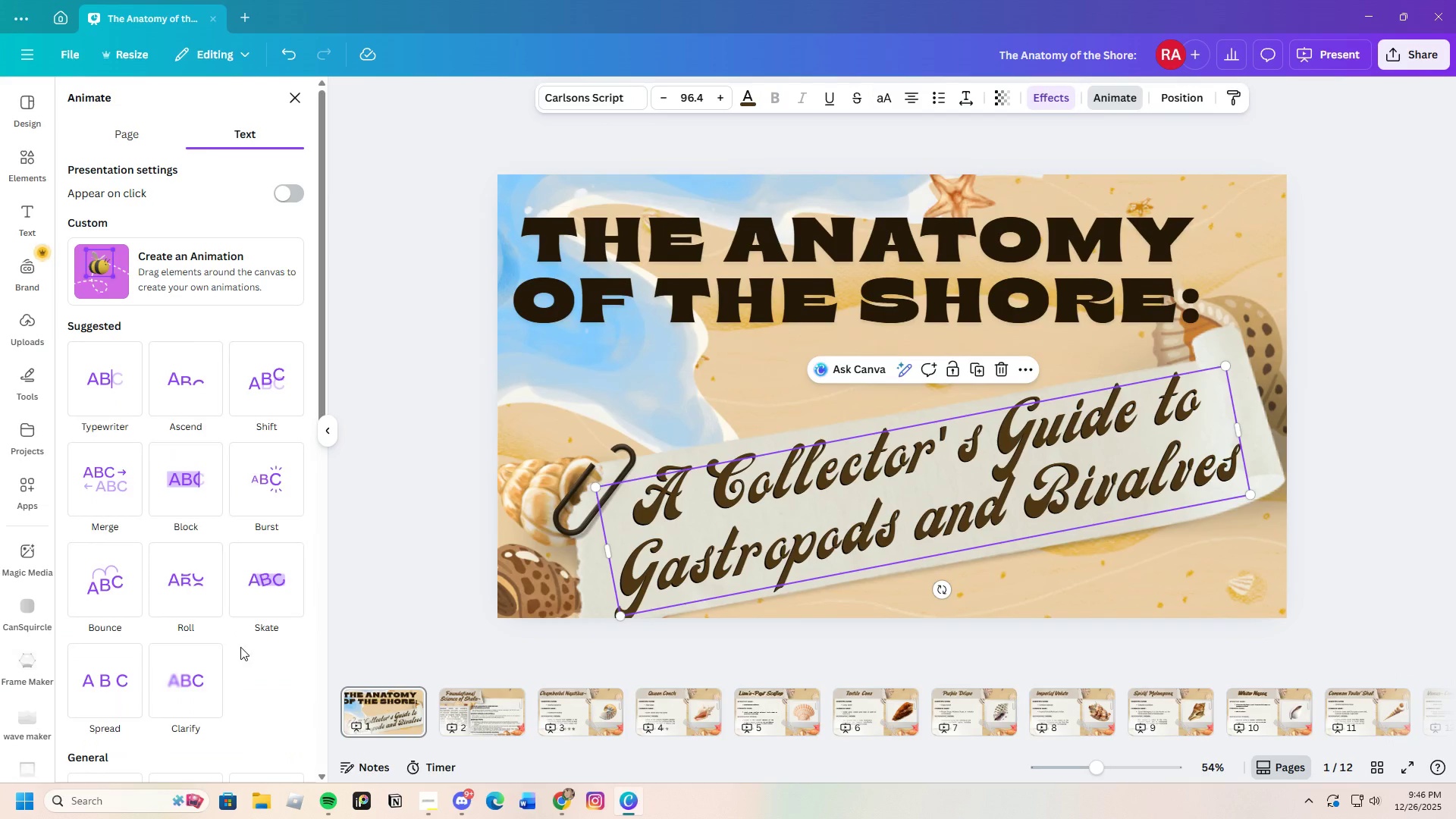 
scroll: coordinate [218, 651], scroll_direction: down, amount: 4.0
 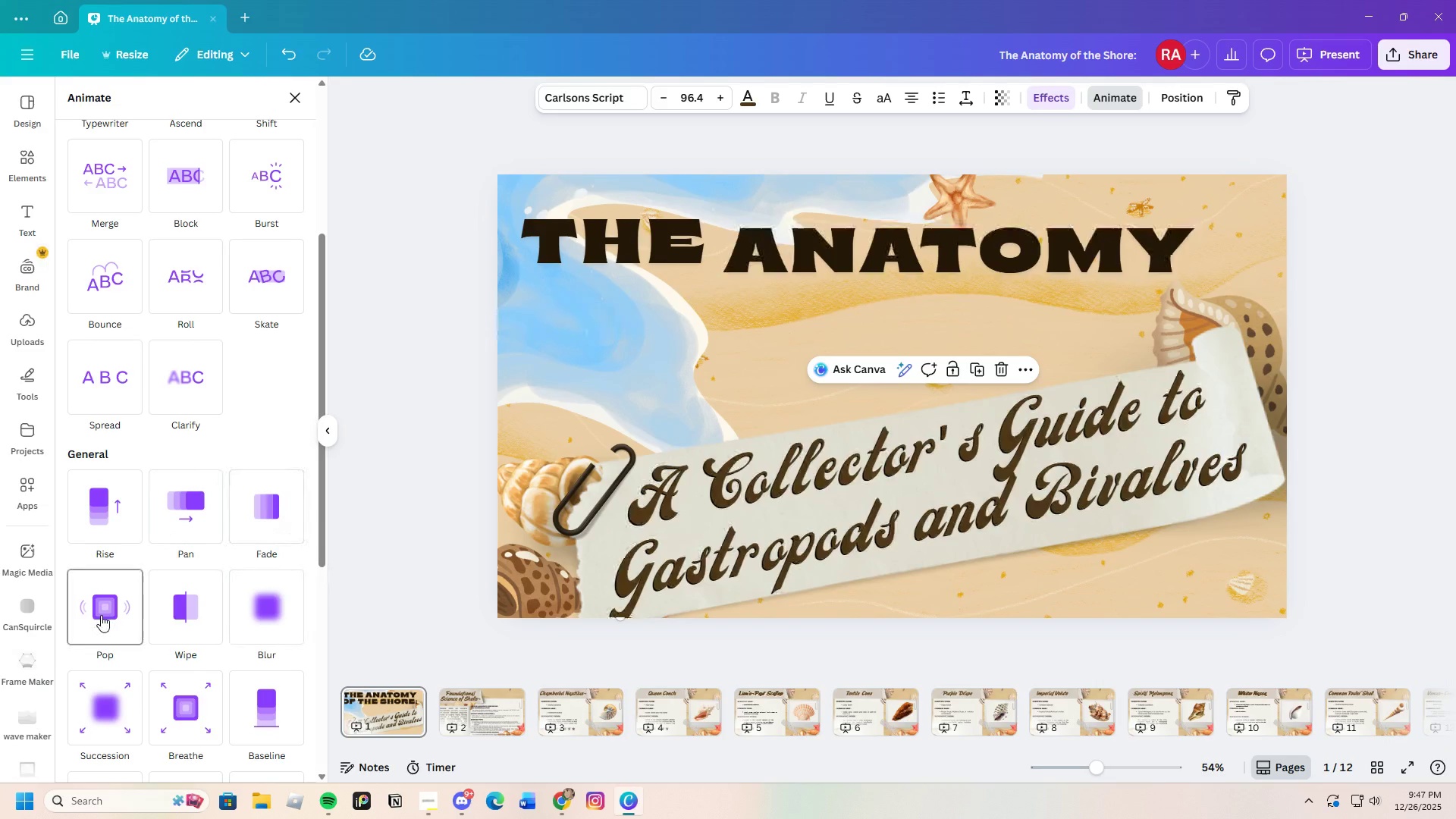 
wait(9.24)
 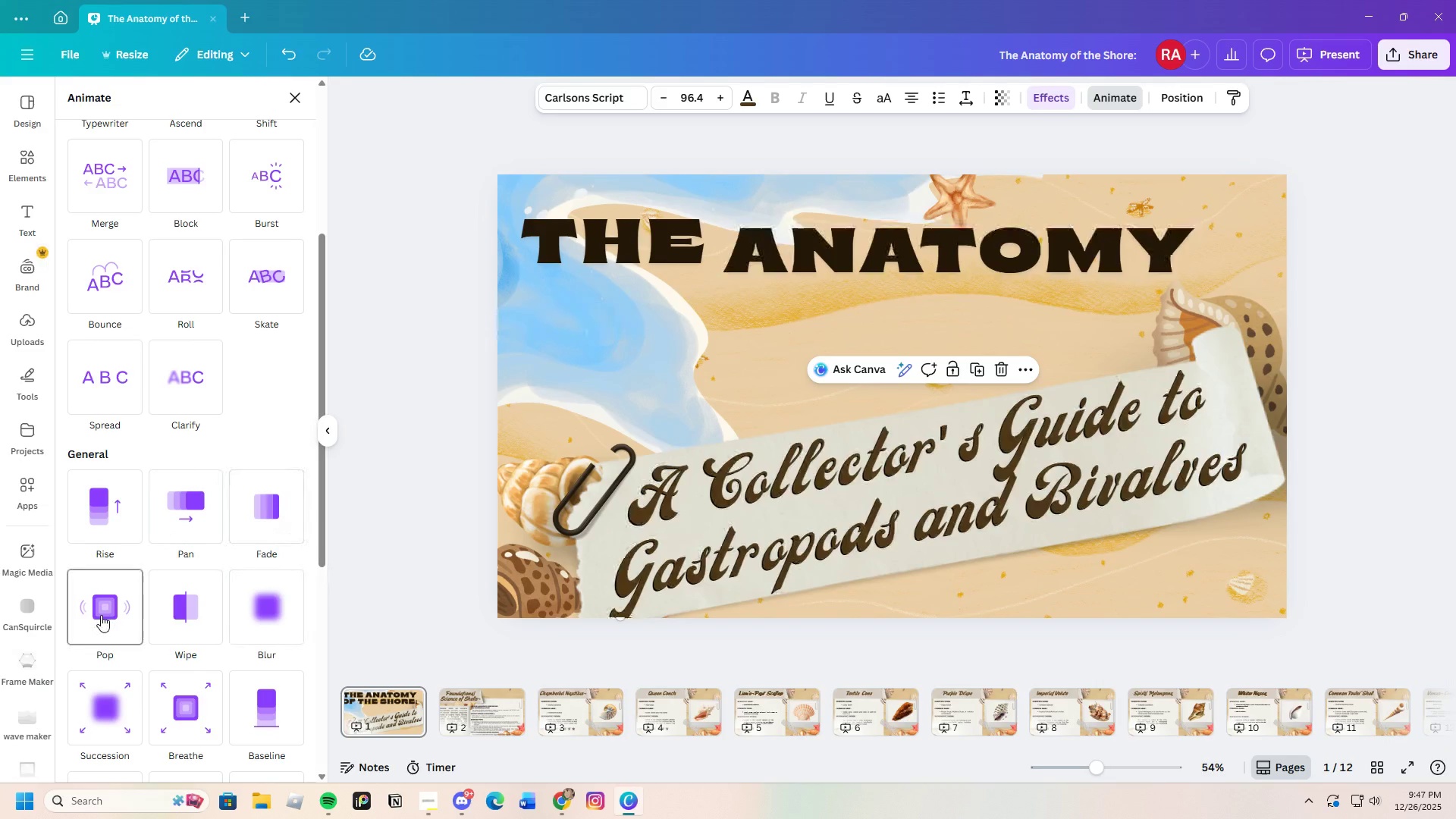 
scroll: coordinate [238, 711], scroll_direction: down, amount: 3.0
 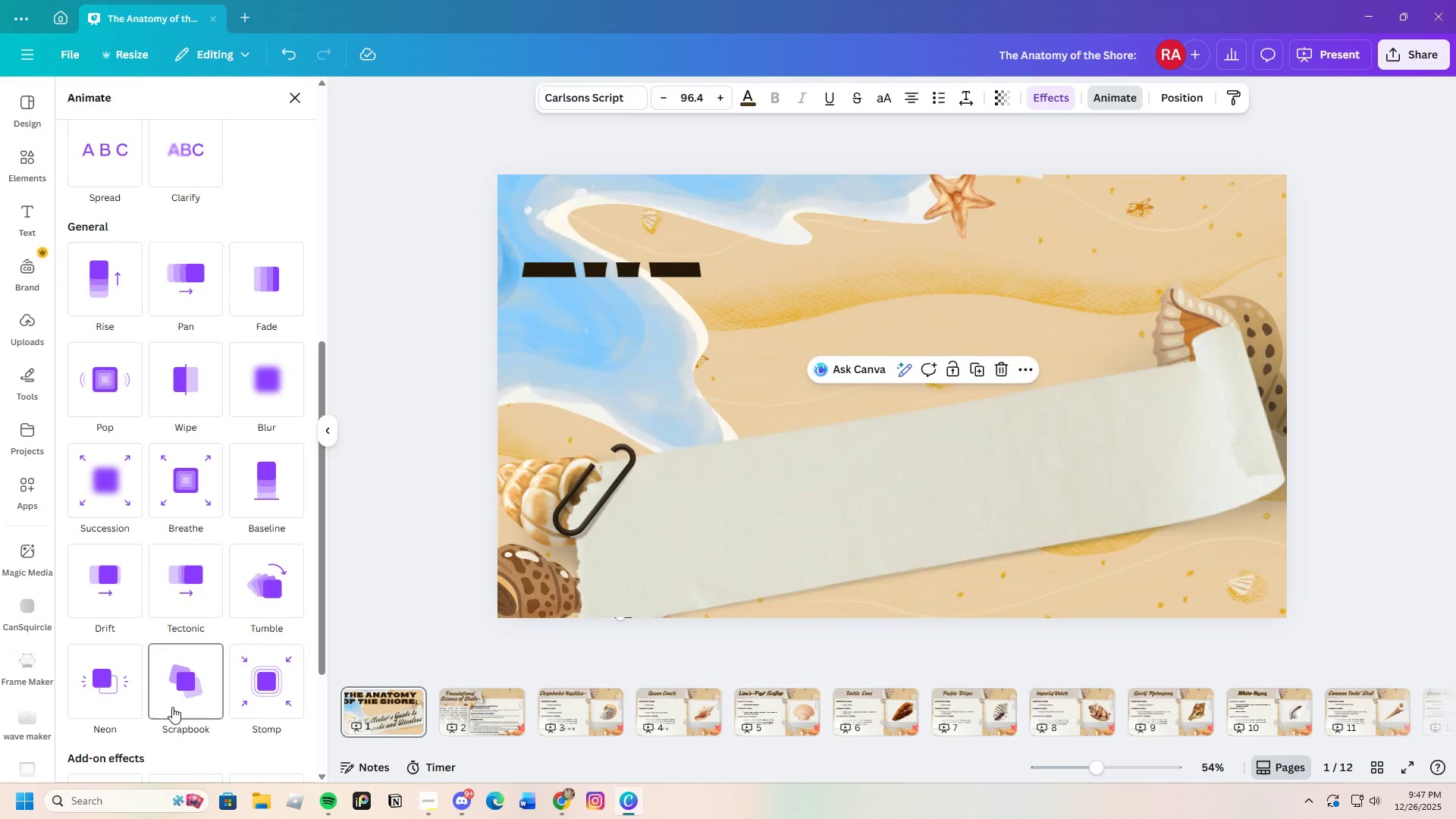 
wait(9.5)
 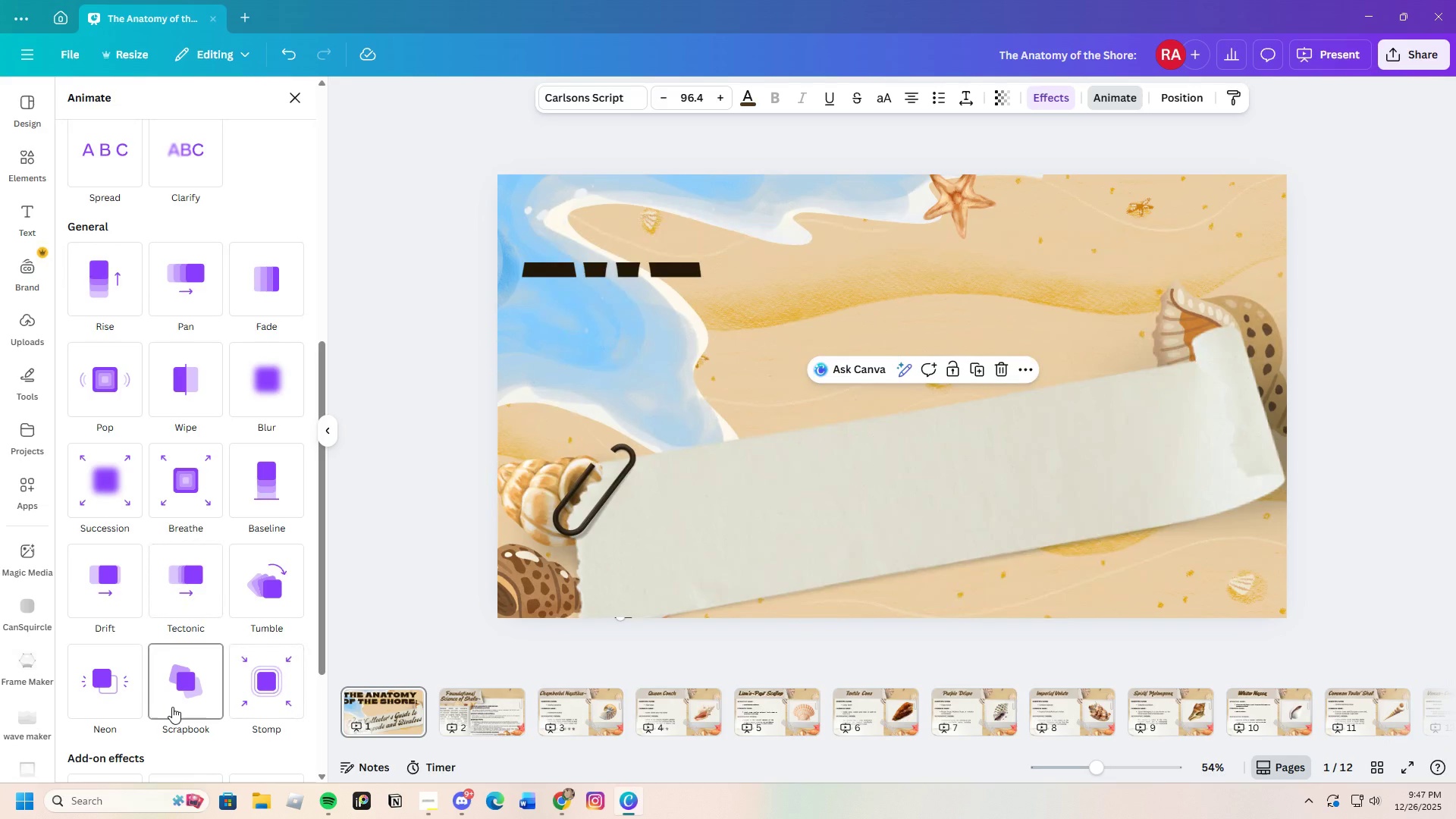 
scroll: coordinate [173, 633], scroll_direction: down, amount: 3.0
 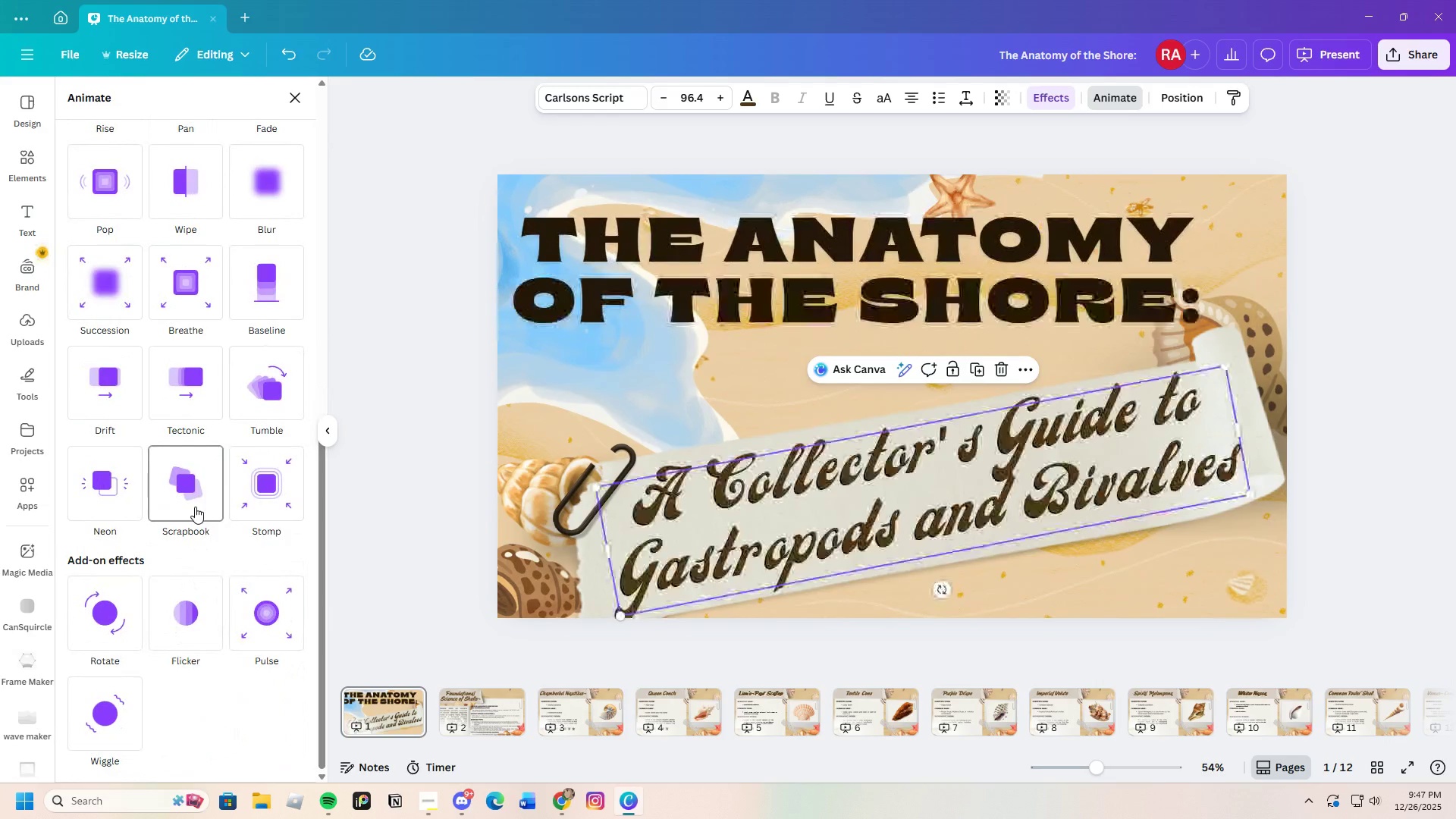 
scroll: coordinate [206, 530], scroll_direction: up, amount: 6.0
 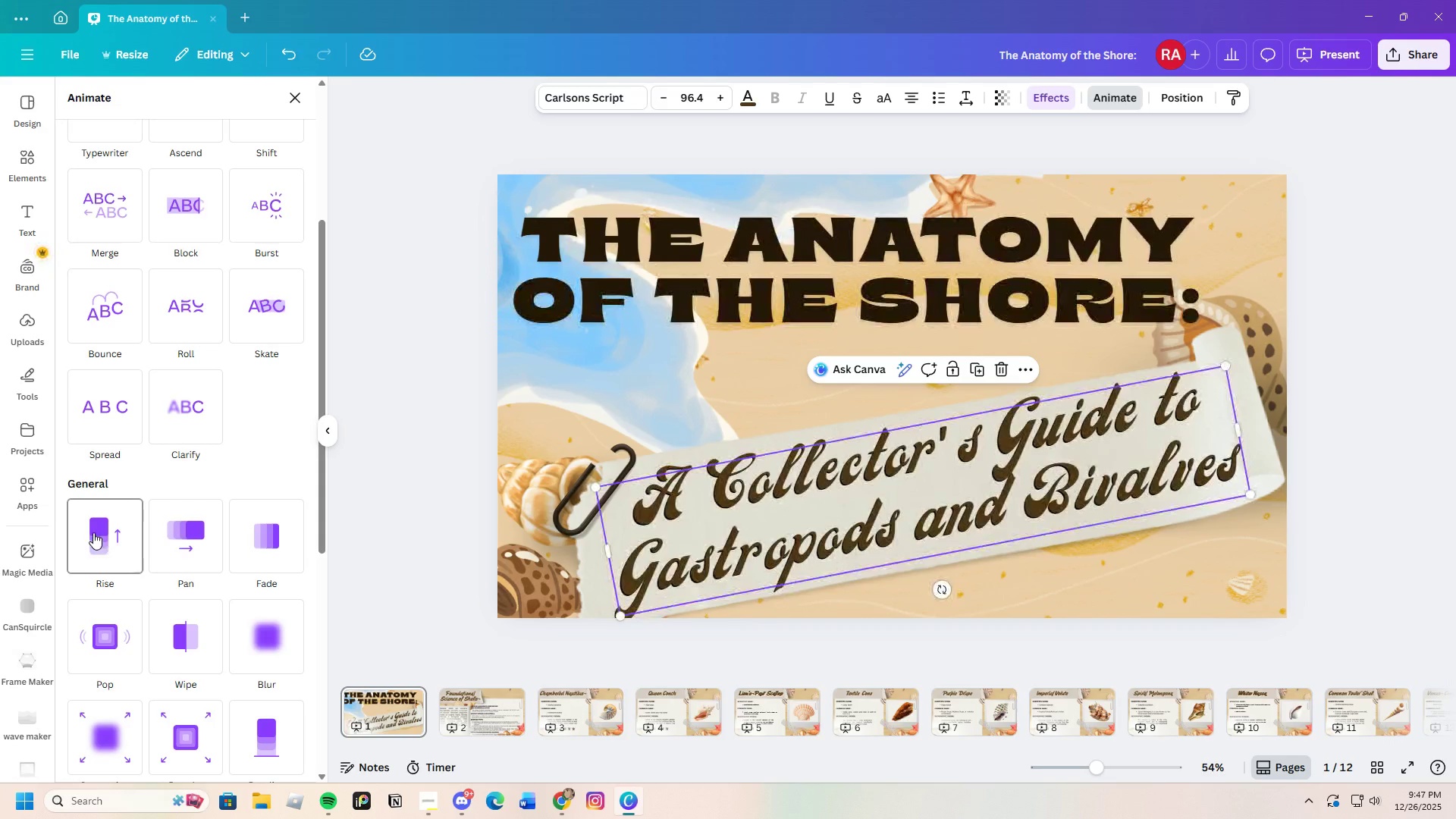 
left_click([93, 532])
 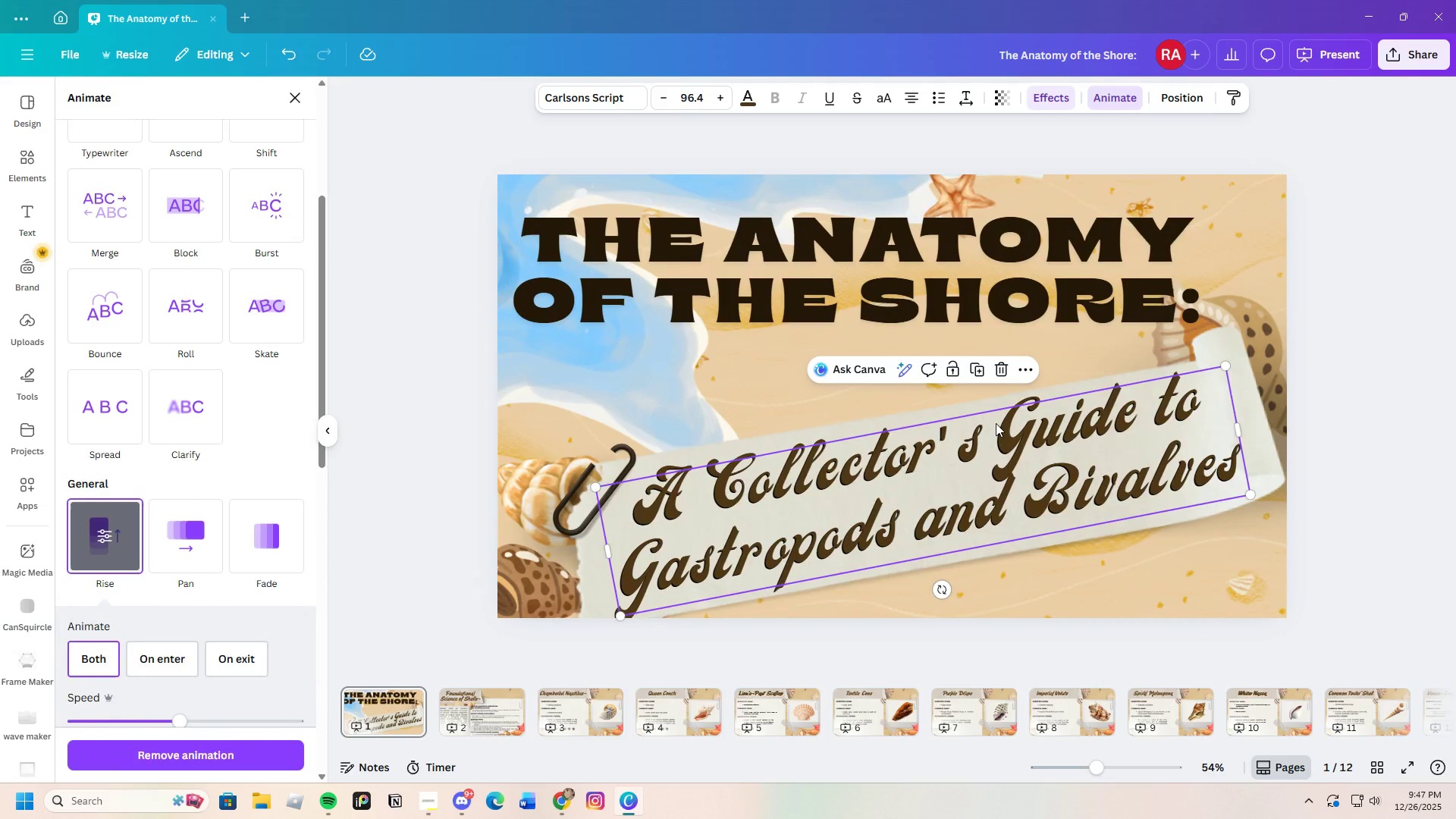 
left_click([579, 501])
 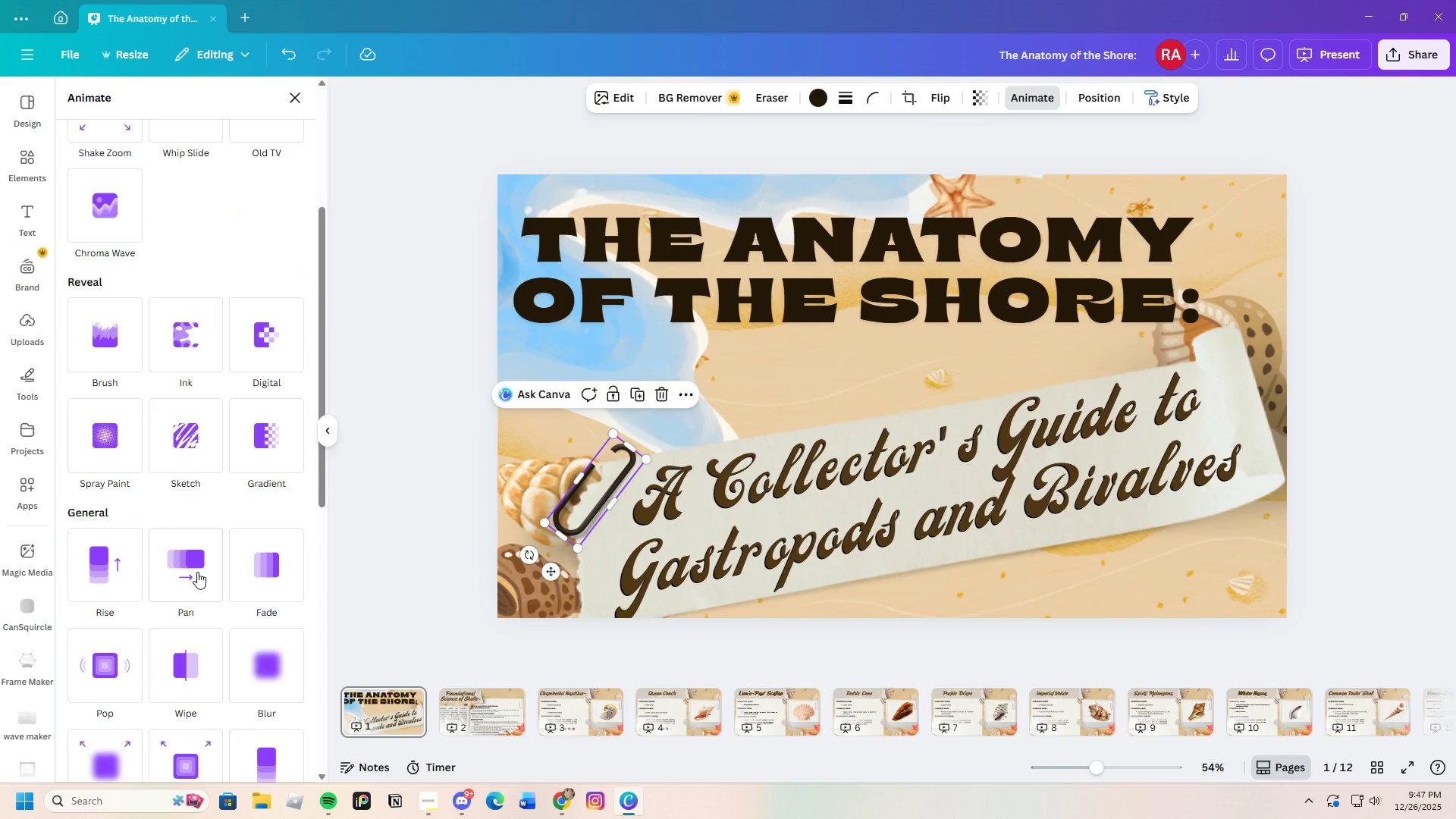 
scroll: coordinate [198, 575], scroll_direction: down, amount: 8.0
 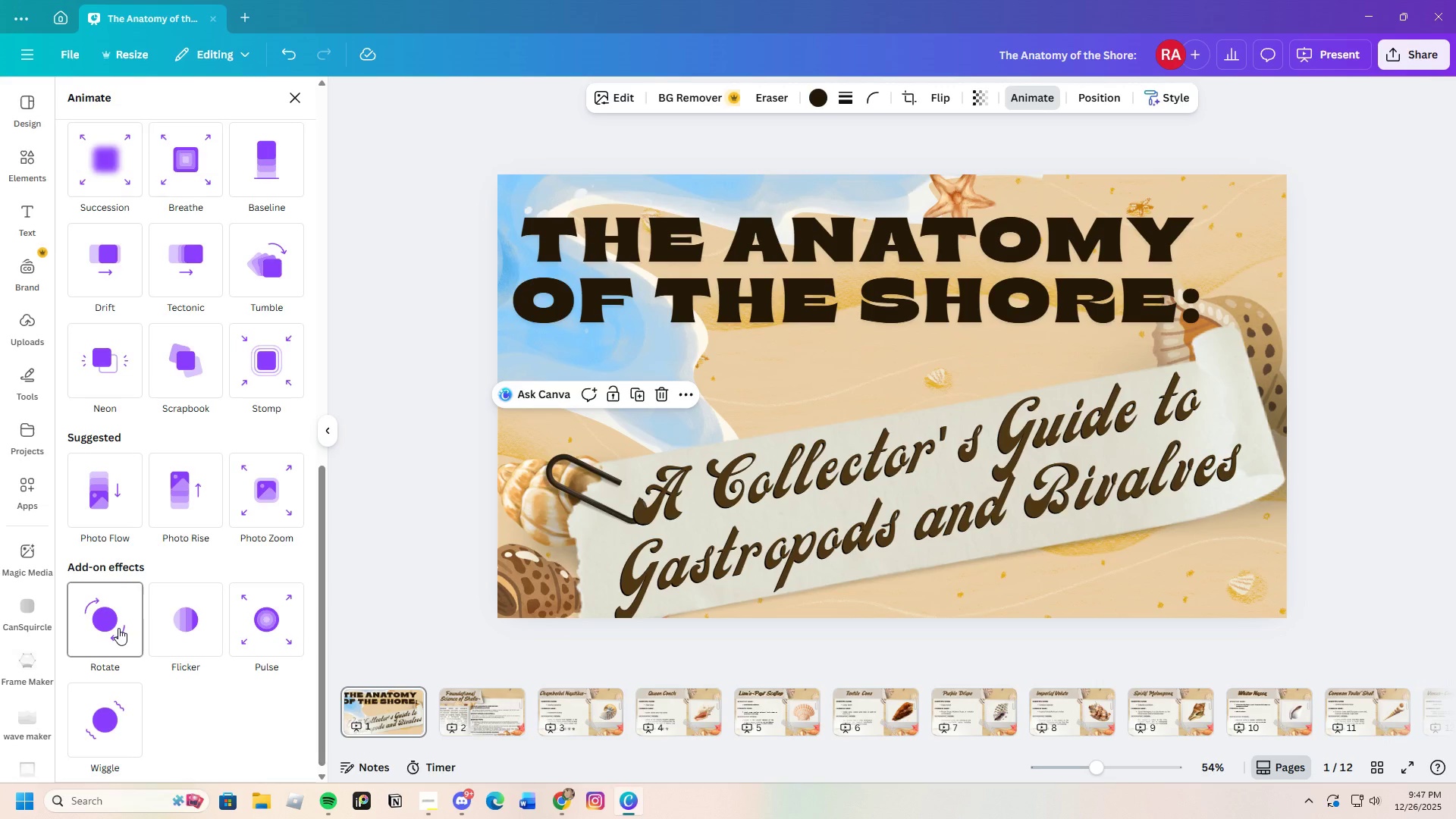 
wait(6.38)
 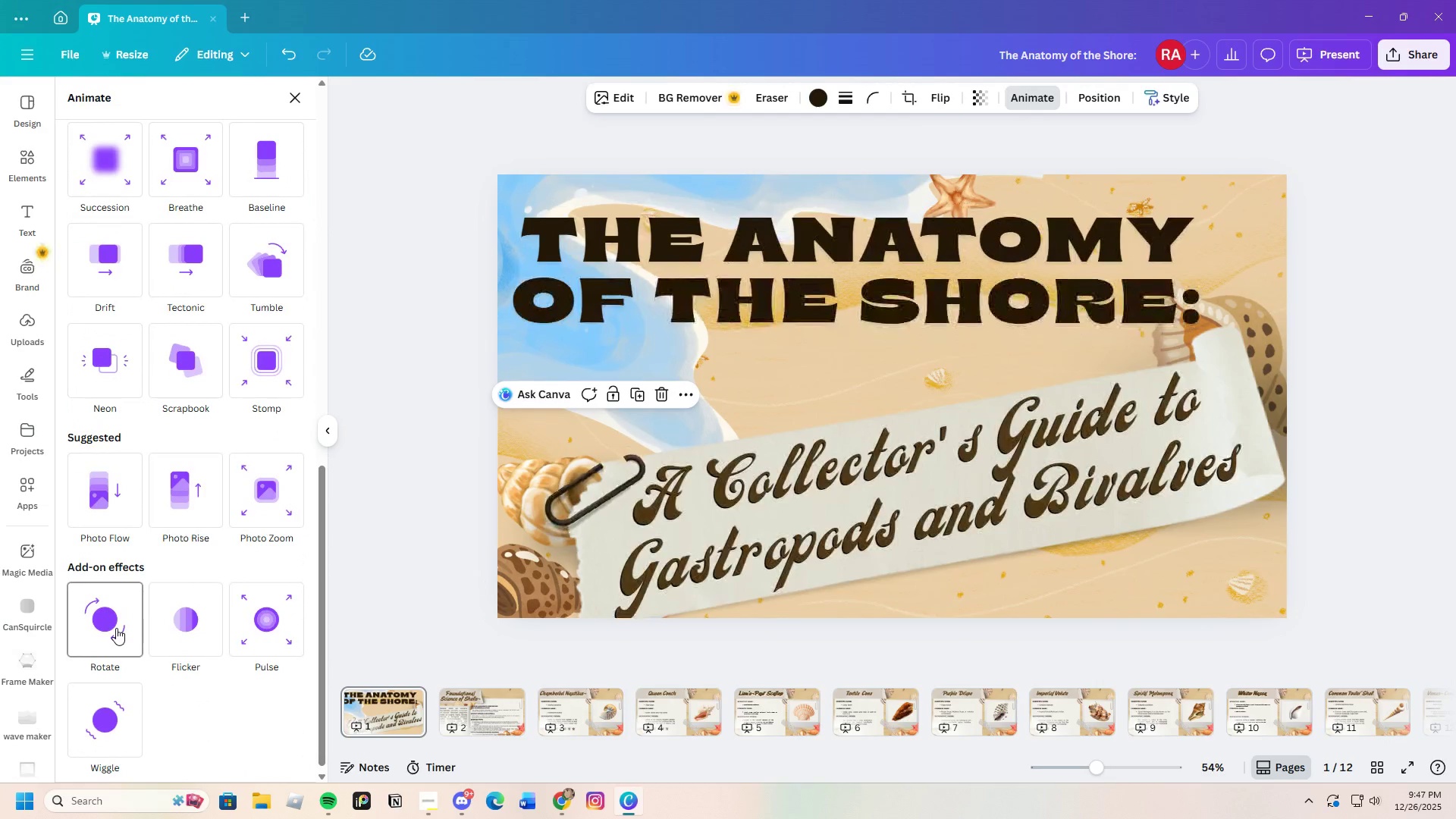 
left_click([121, 626])
 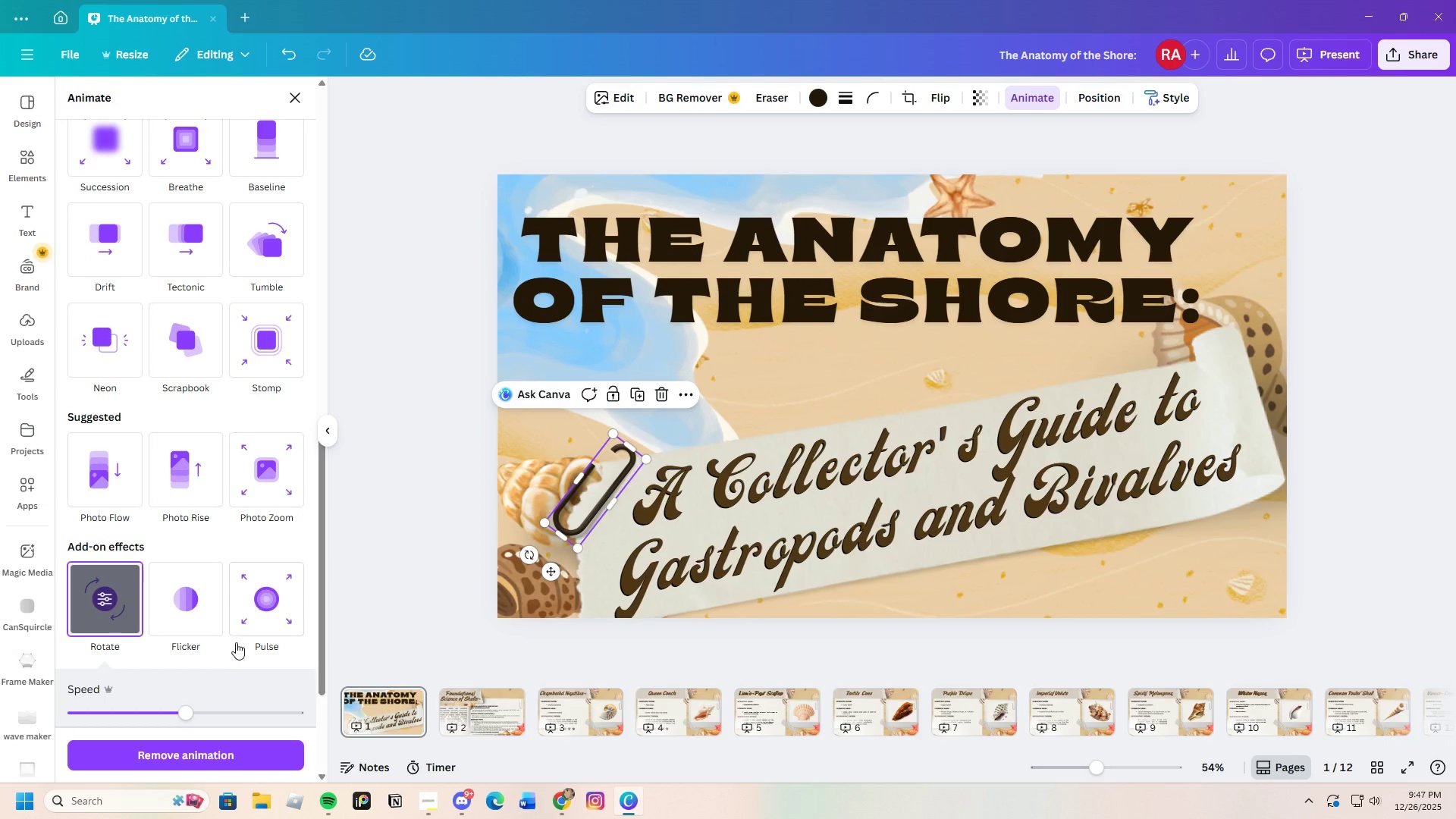 
scroll: coordinate [225, 664], scroll_direction: down, amount: 3.0
 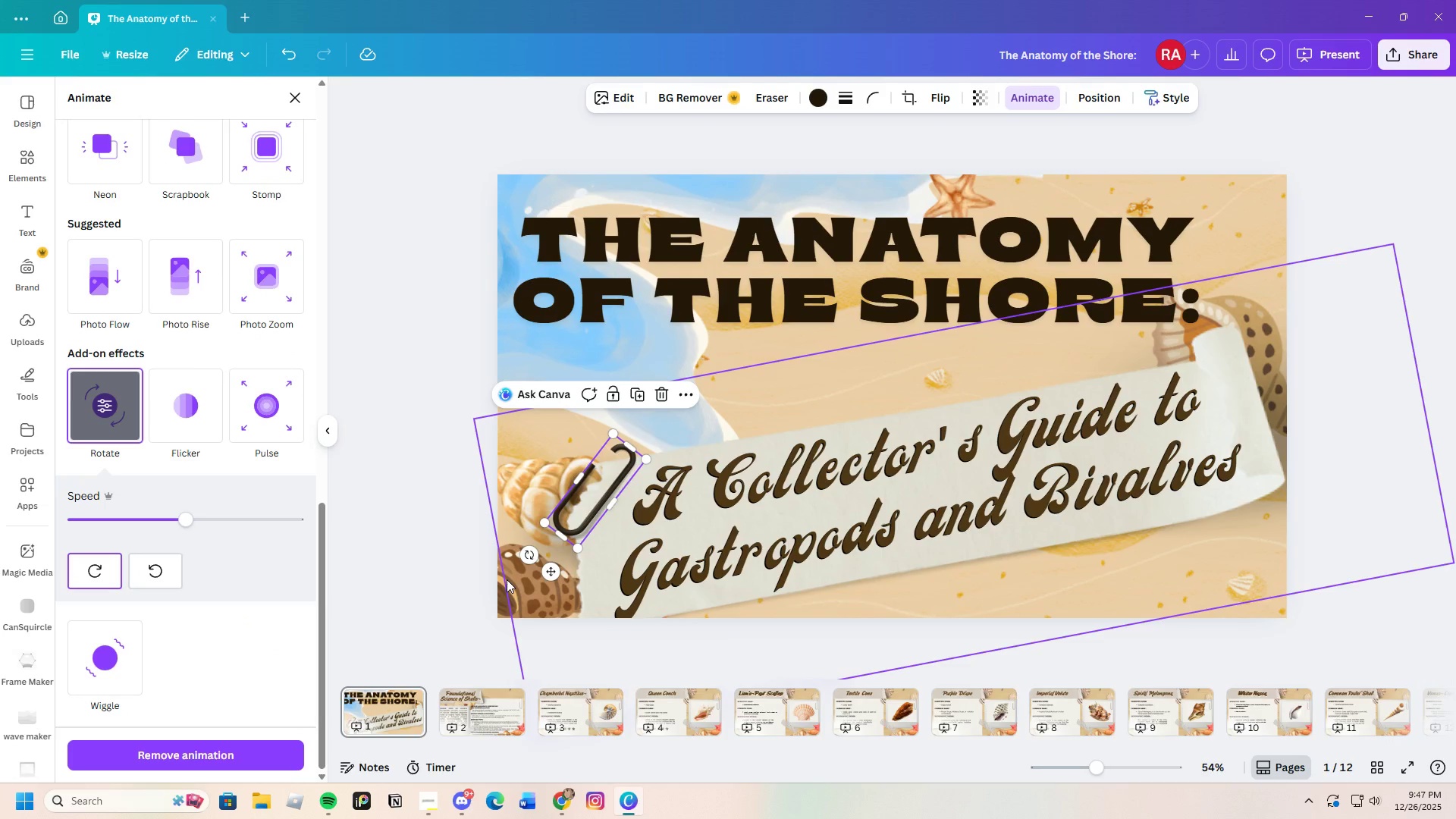 
left_click([506, 592])
 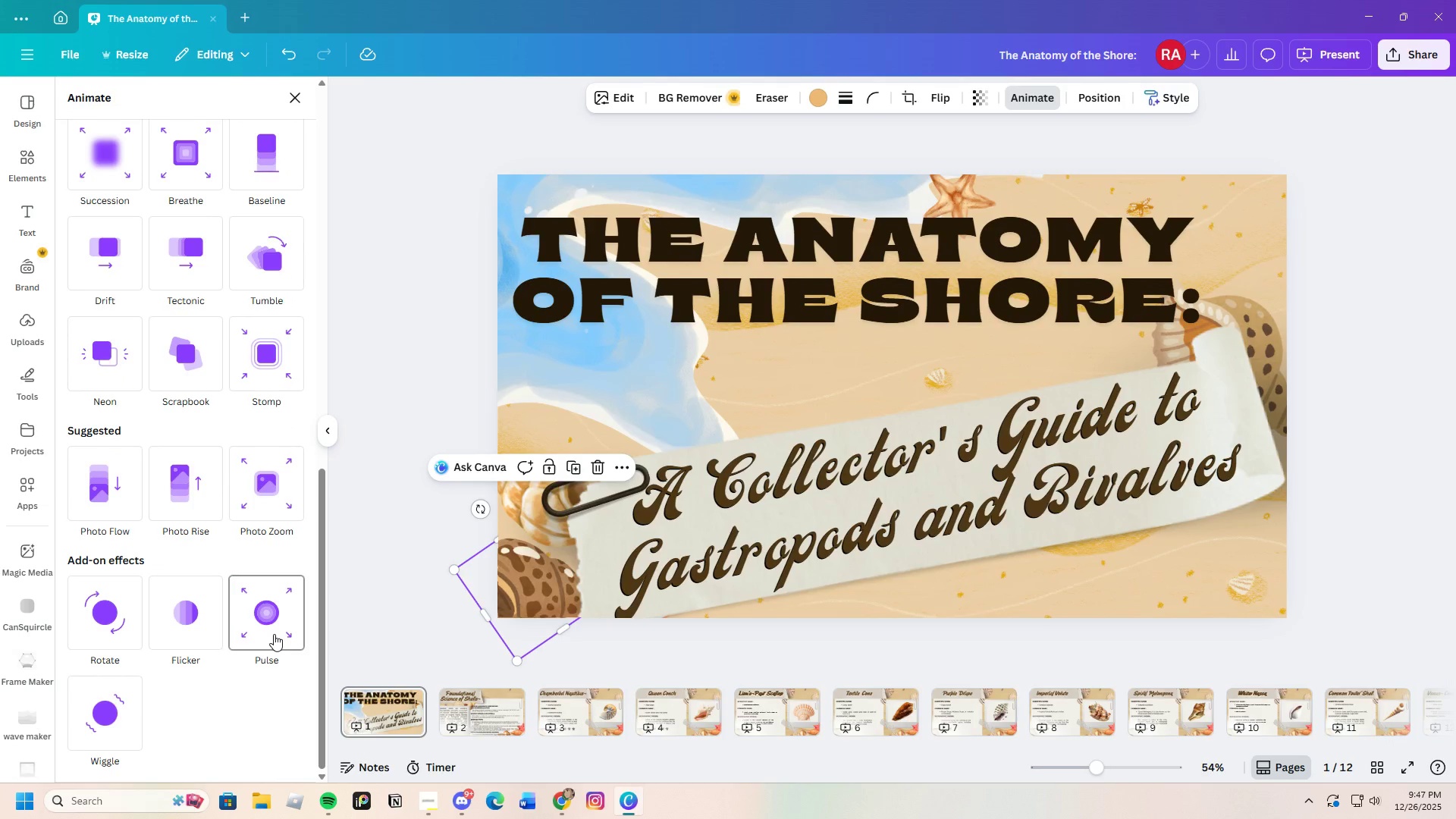 
left_click([274, 633])
 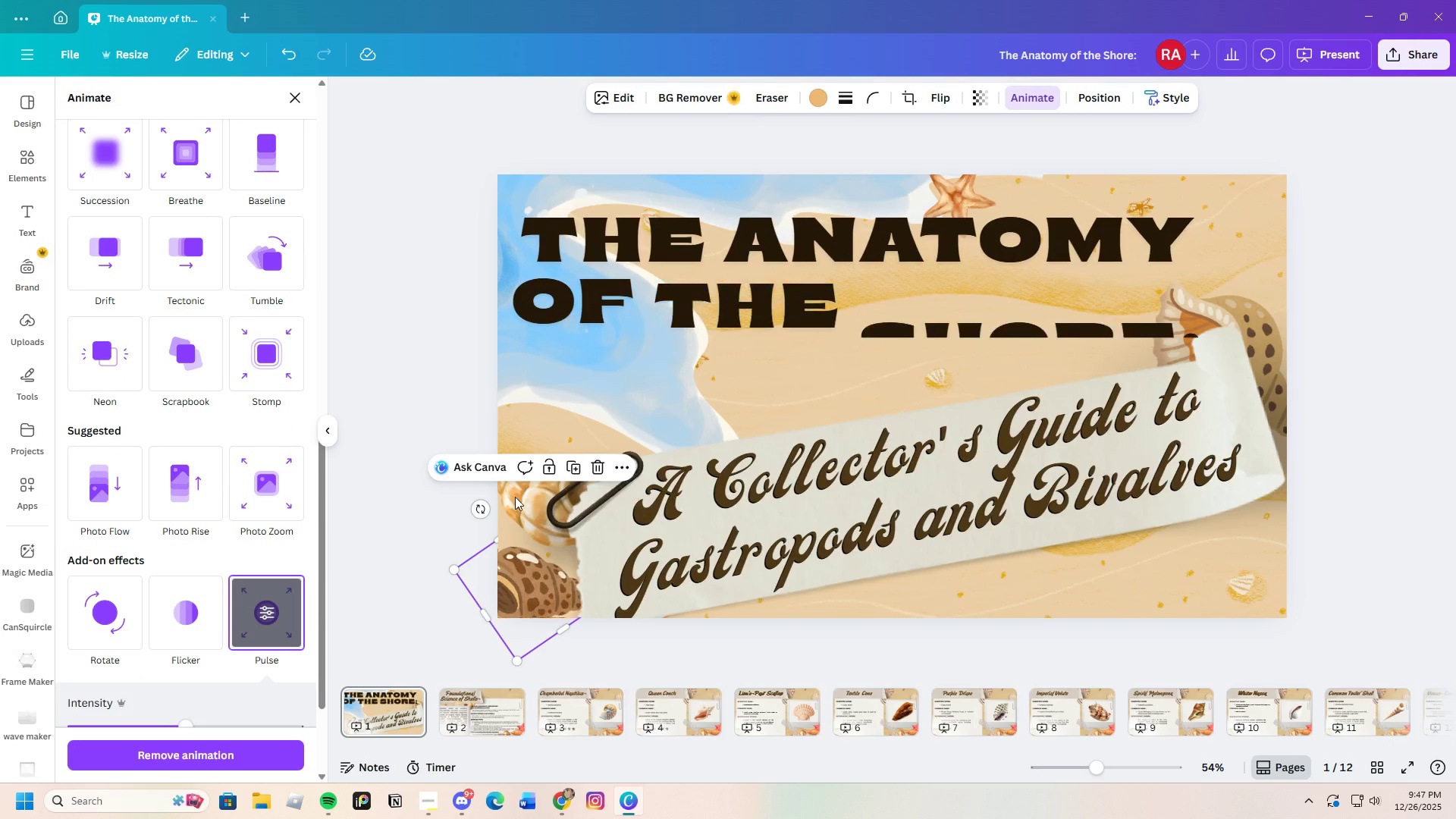 
left_click([516, 495])
 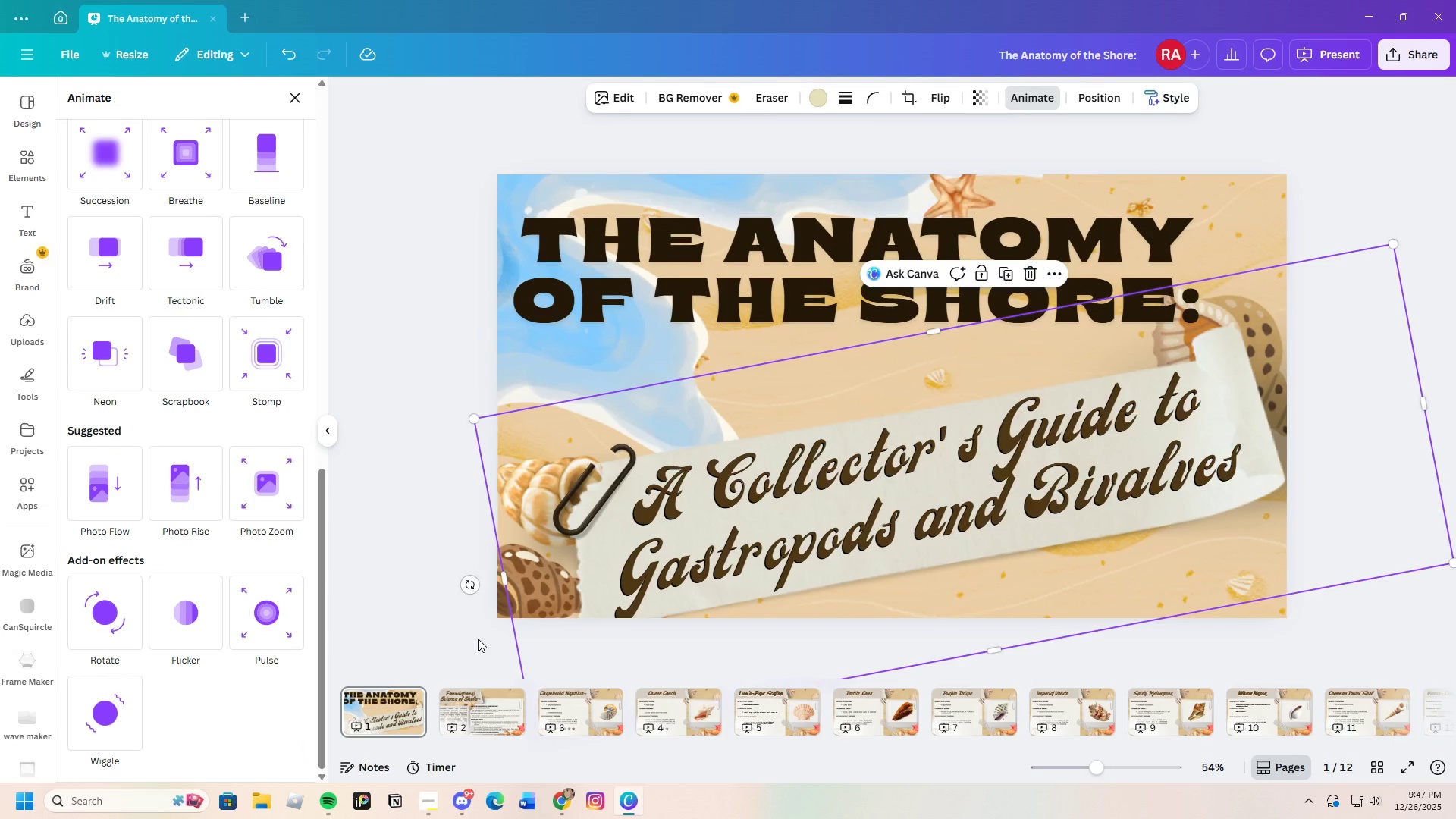 
left_click([501, 717])
 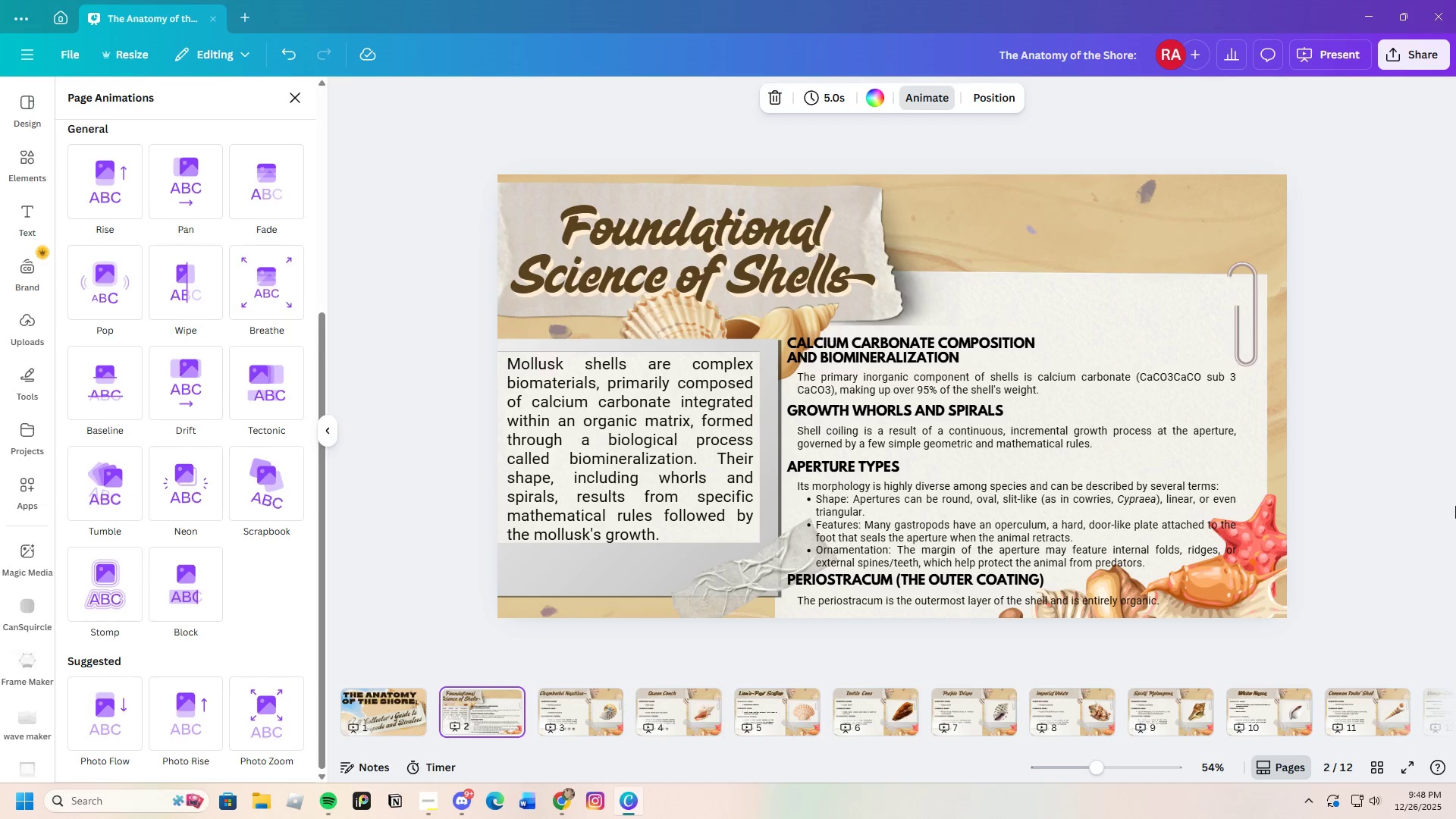 
wait(60.97)
 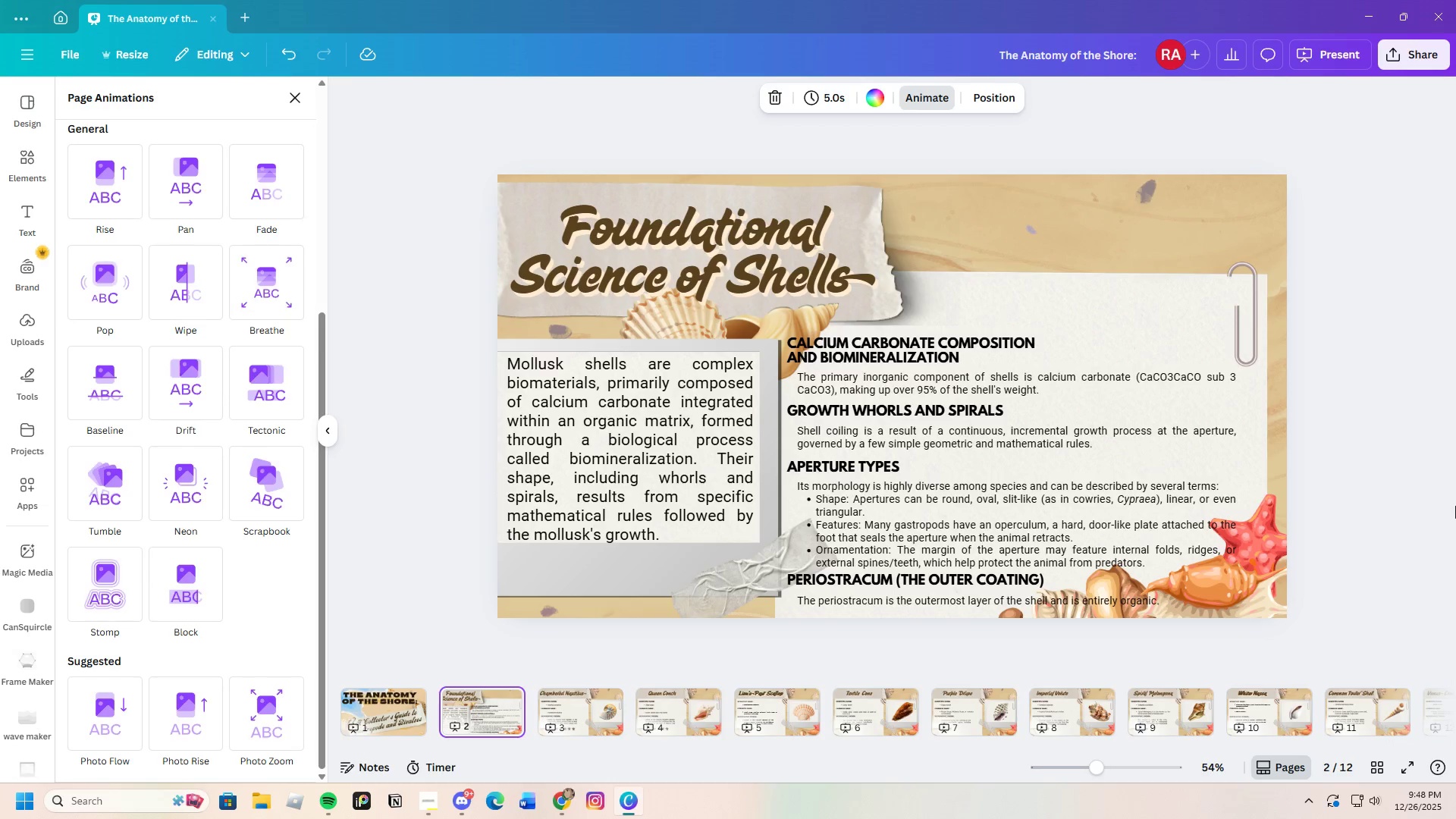 
left_click([738, 265])
 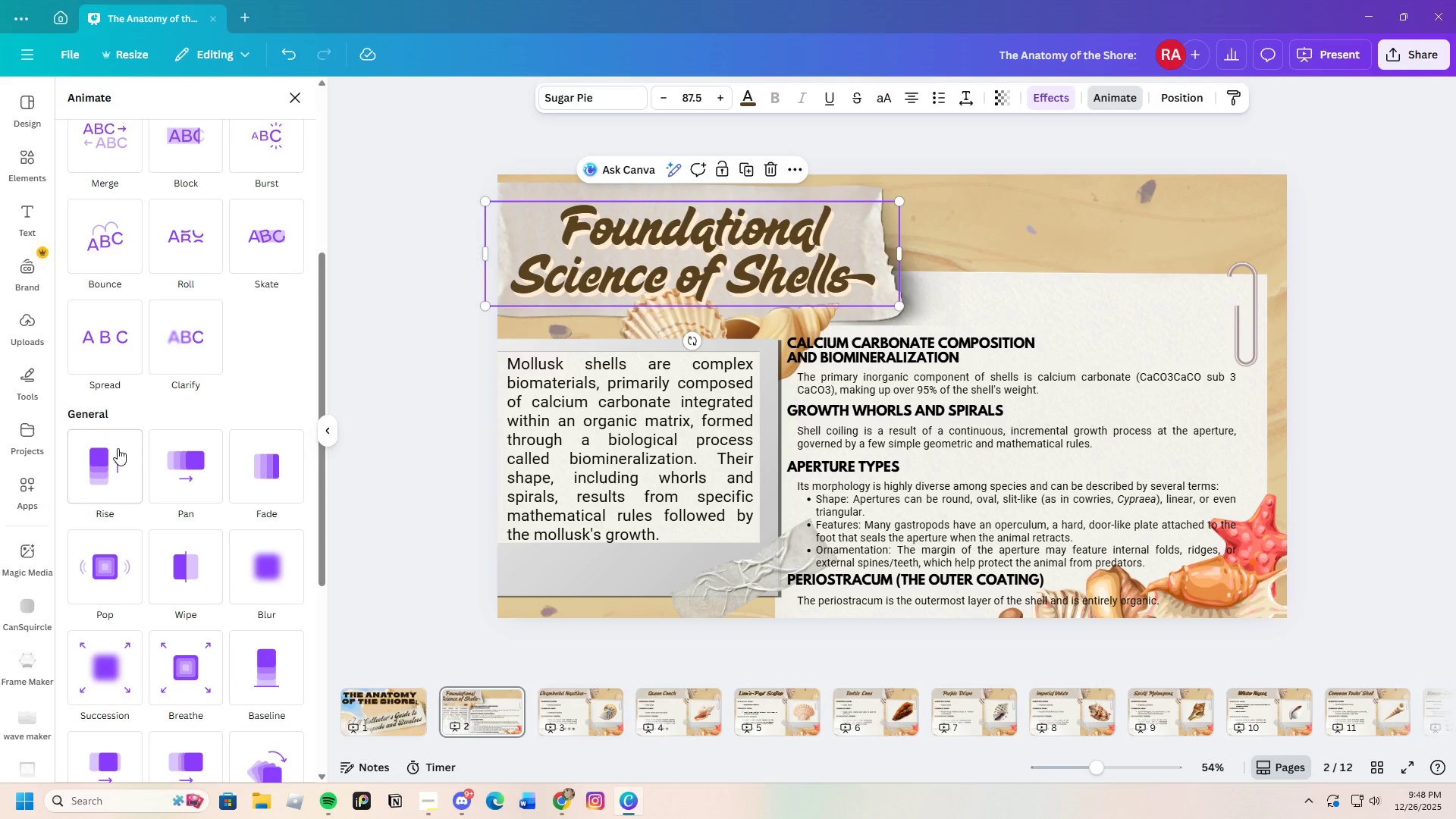 
scroll: coordinate [121, 462], scroll_direction: up, amount: 2.0
 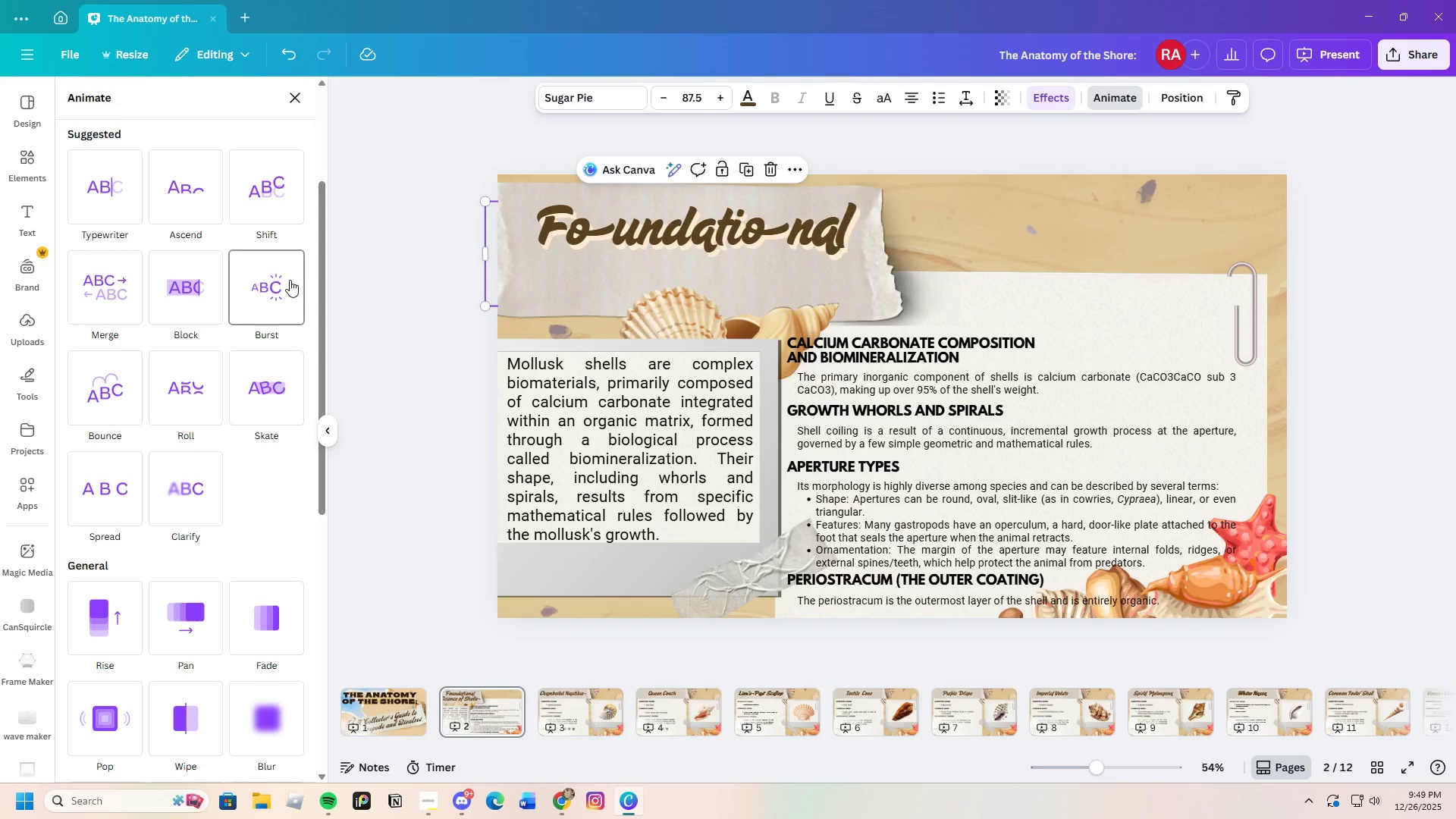 
wait(28.24)
 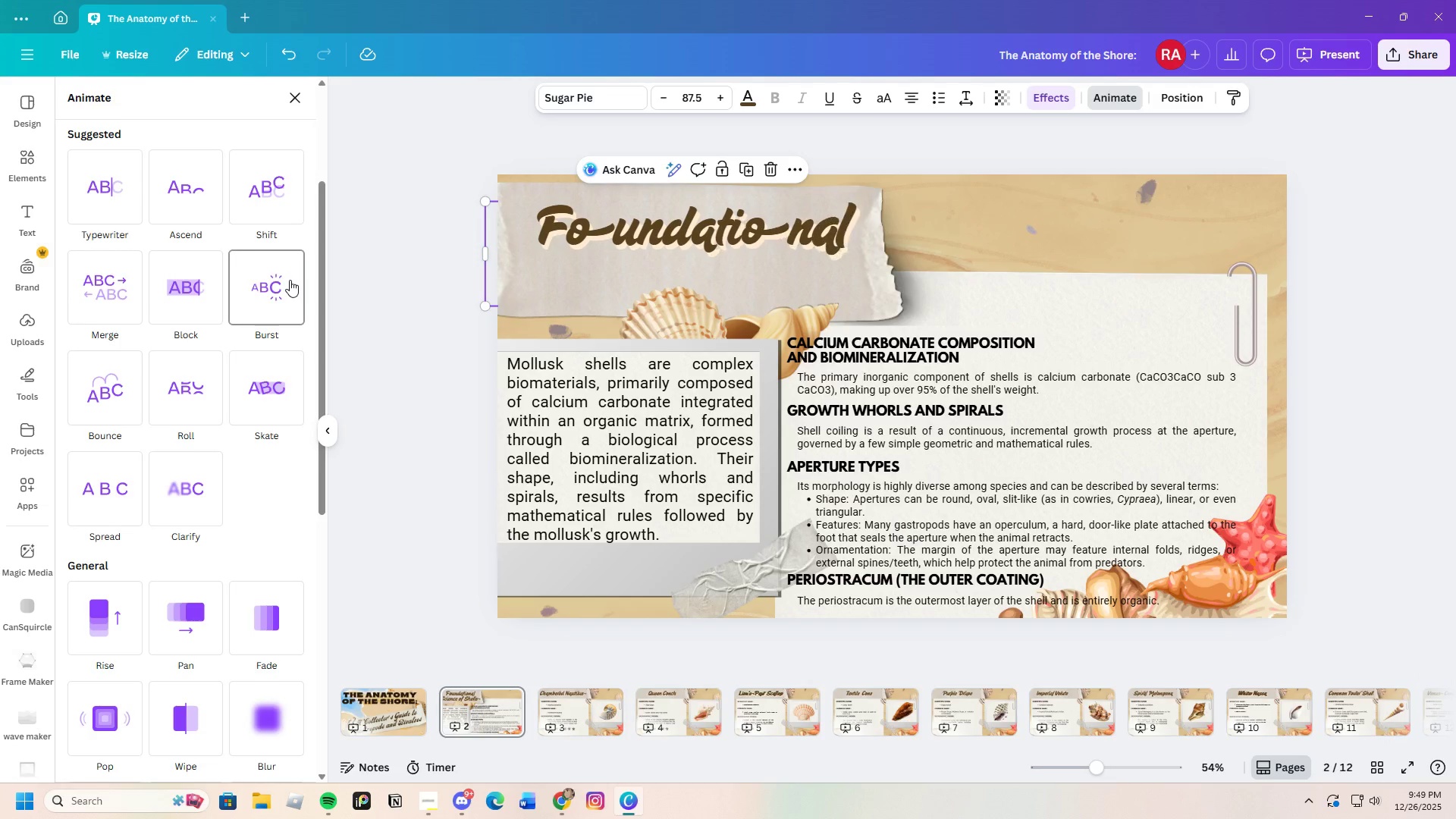 
left_click([189, 399])
 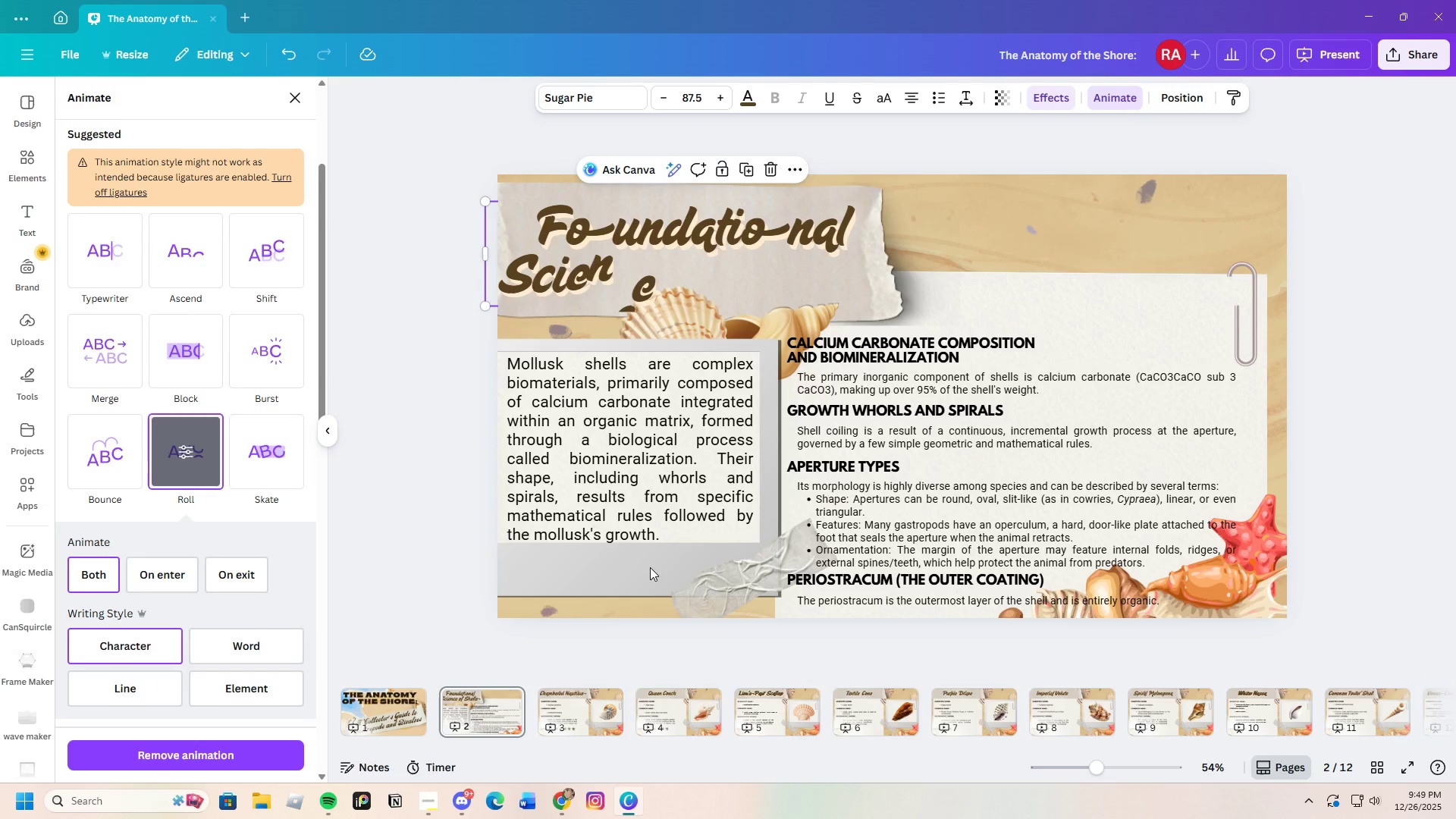 
left_click([612, 438])
 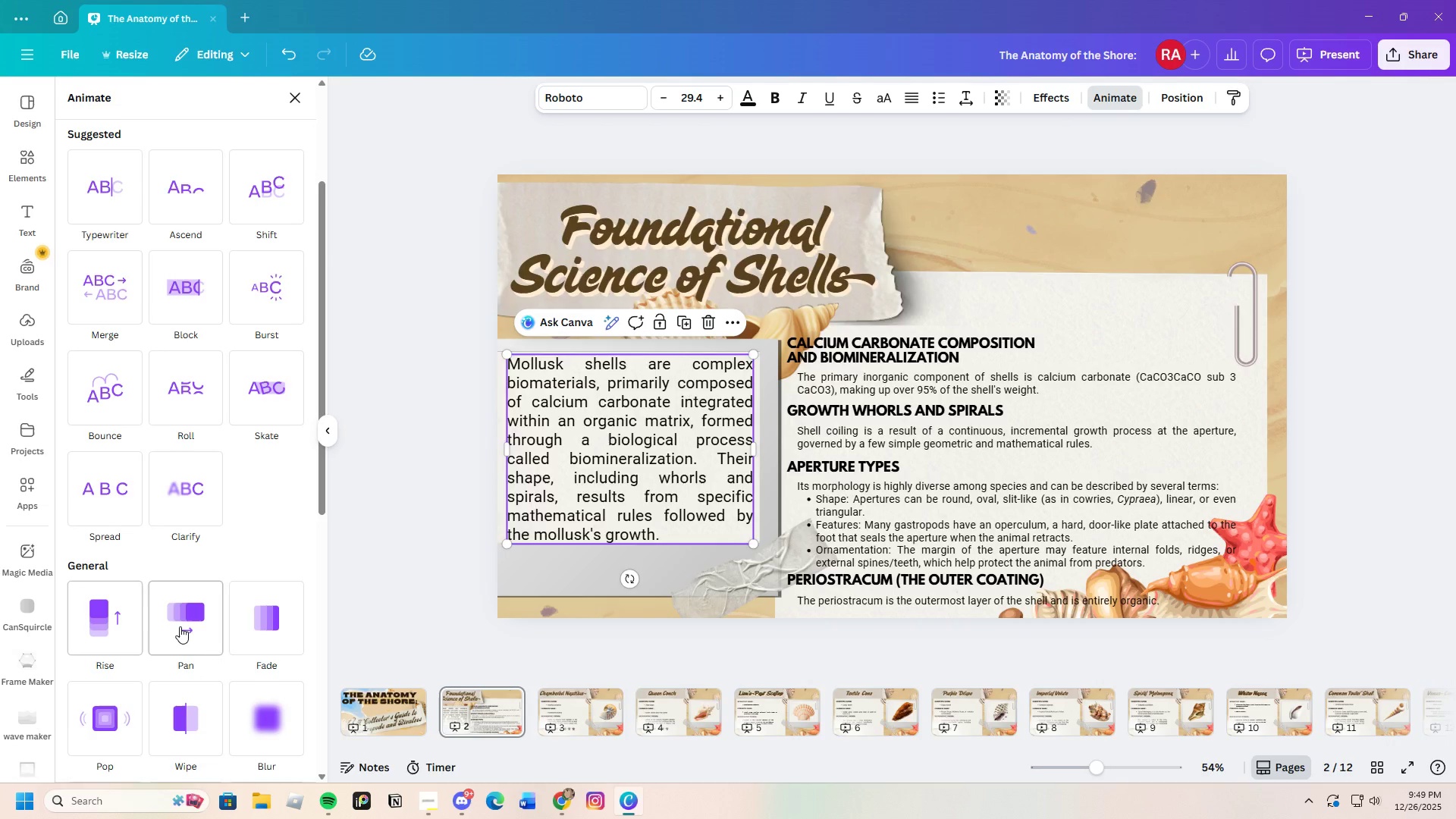 
left_click([180, 626])
 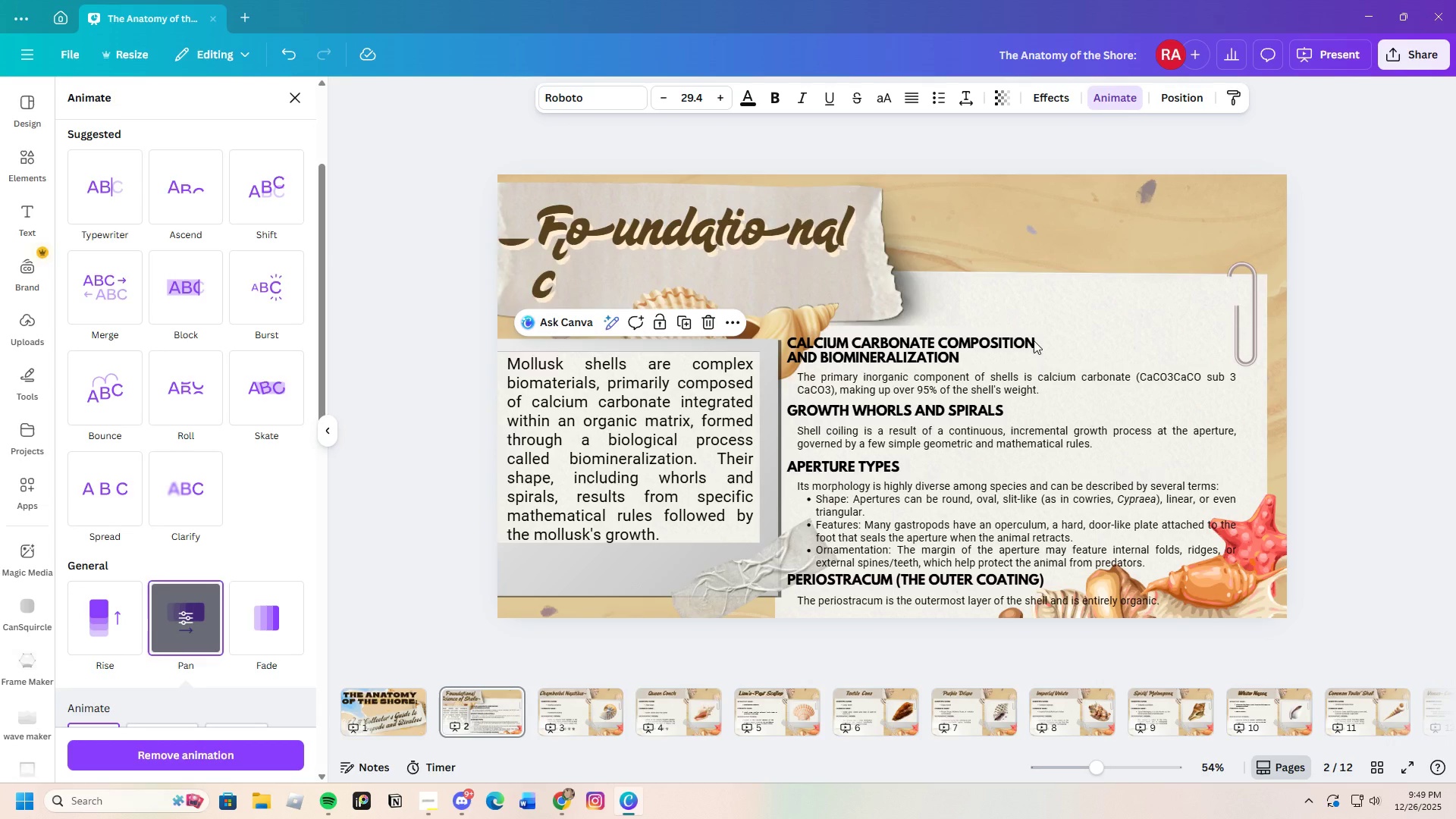 
left_click([1056, 338])
 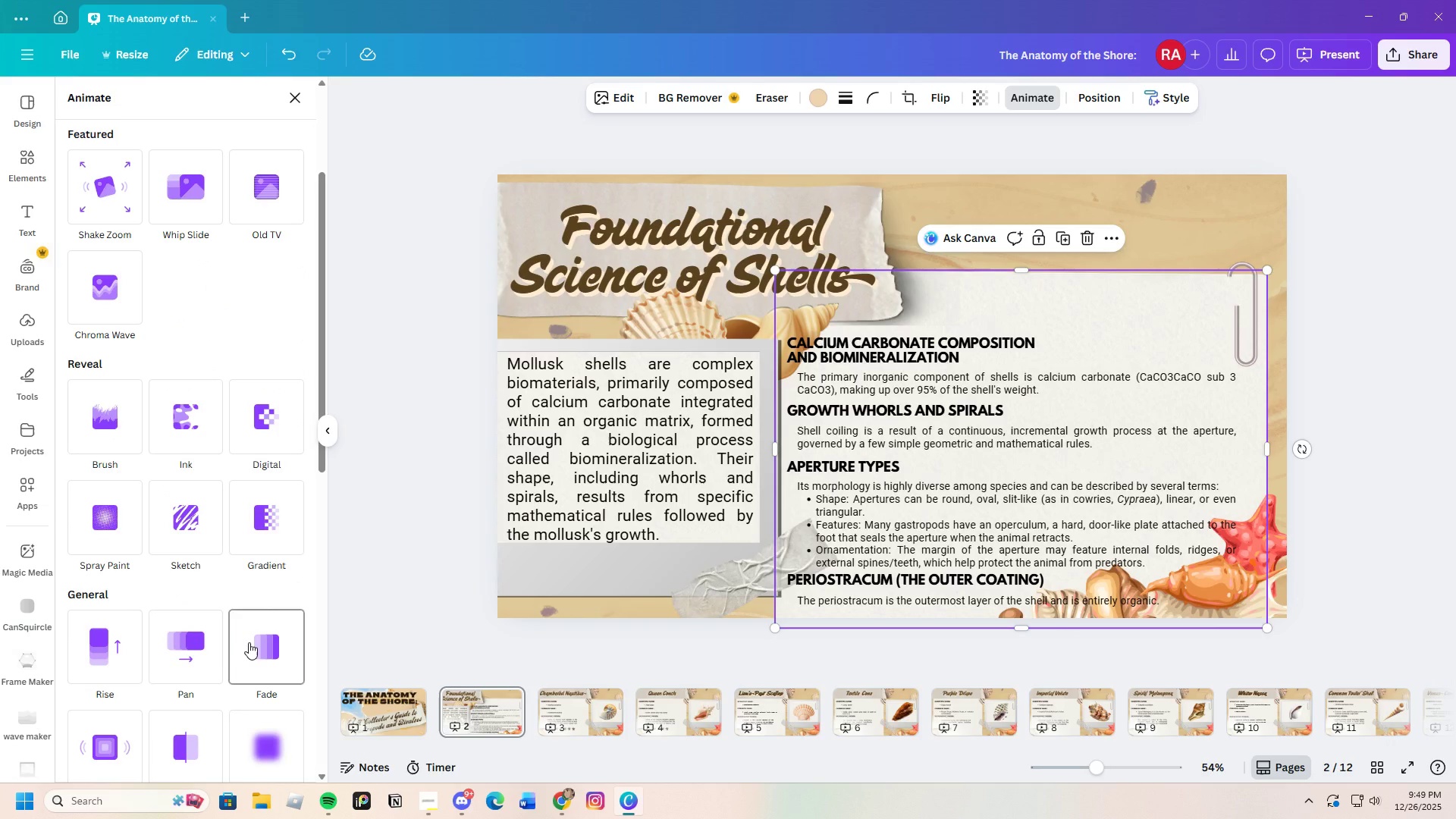 
scroll: coordinate [261, 647], scroll_direction: down, amount: 2.0
 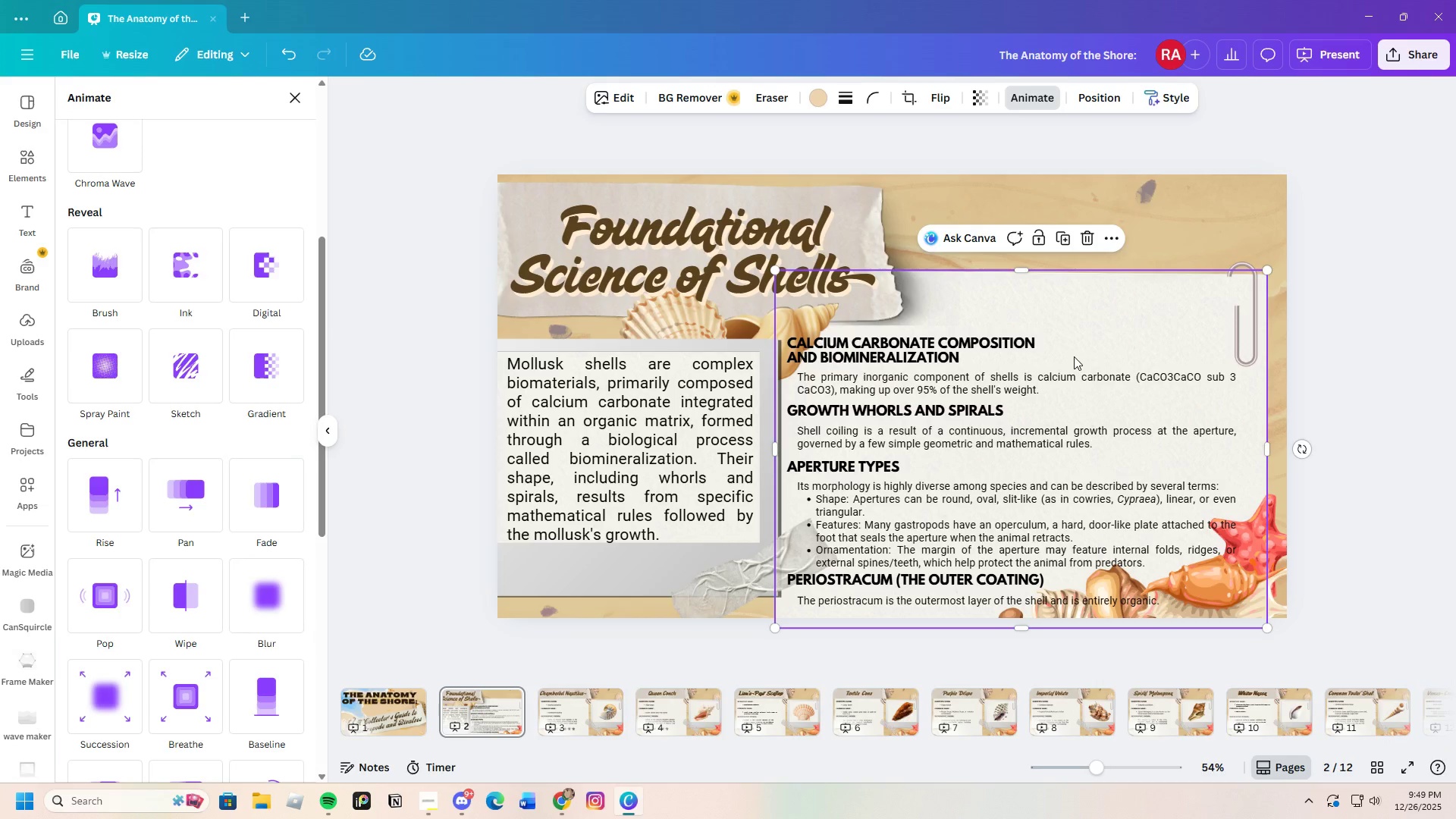 
left_click([1076, 351])
 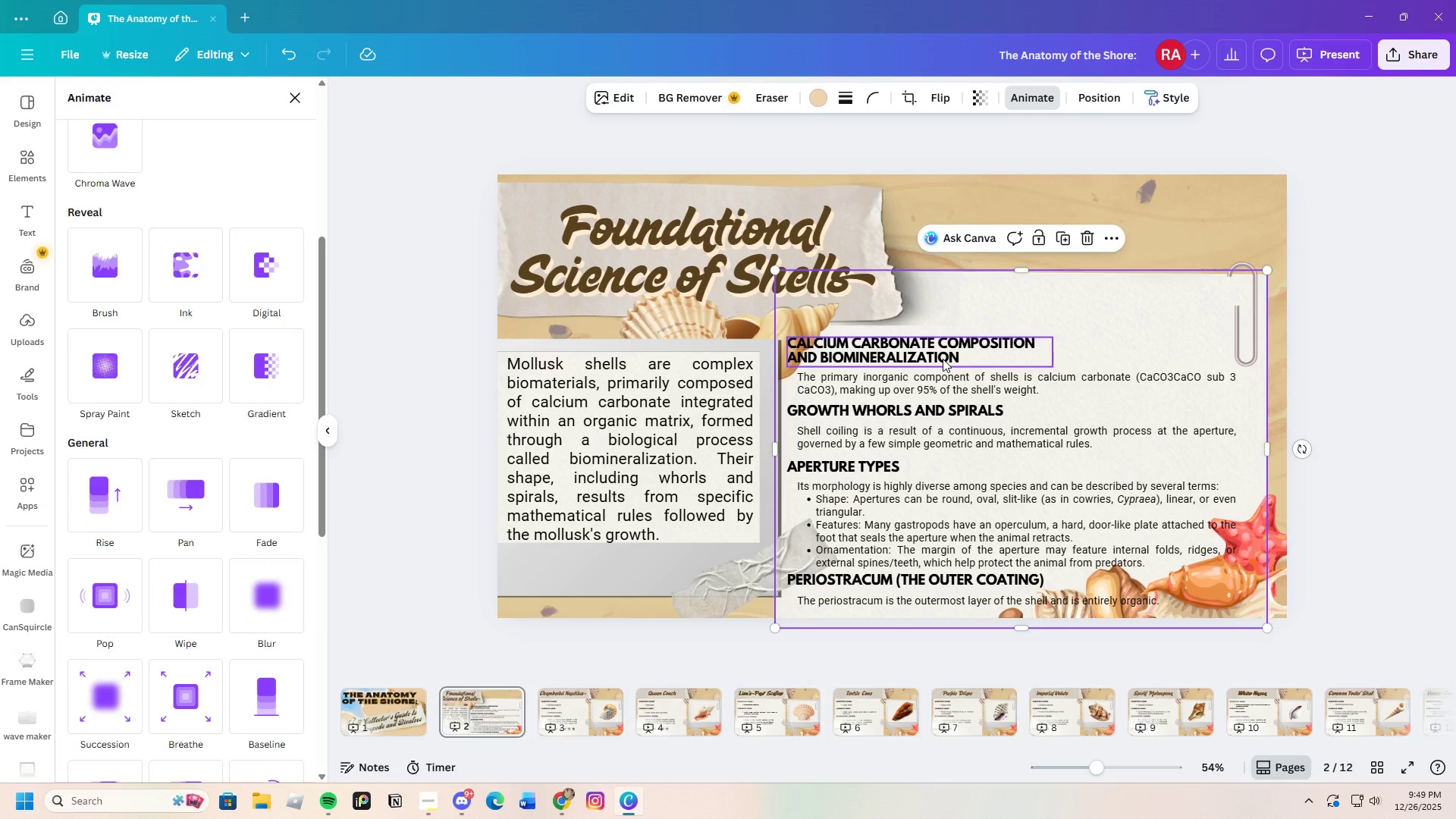 
left_click([943, 359])
 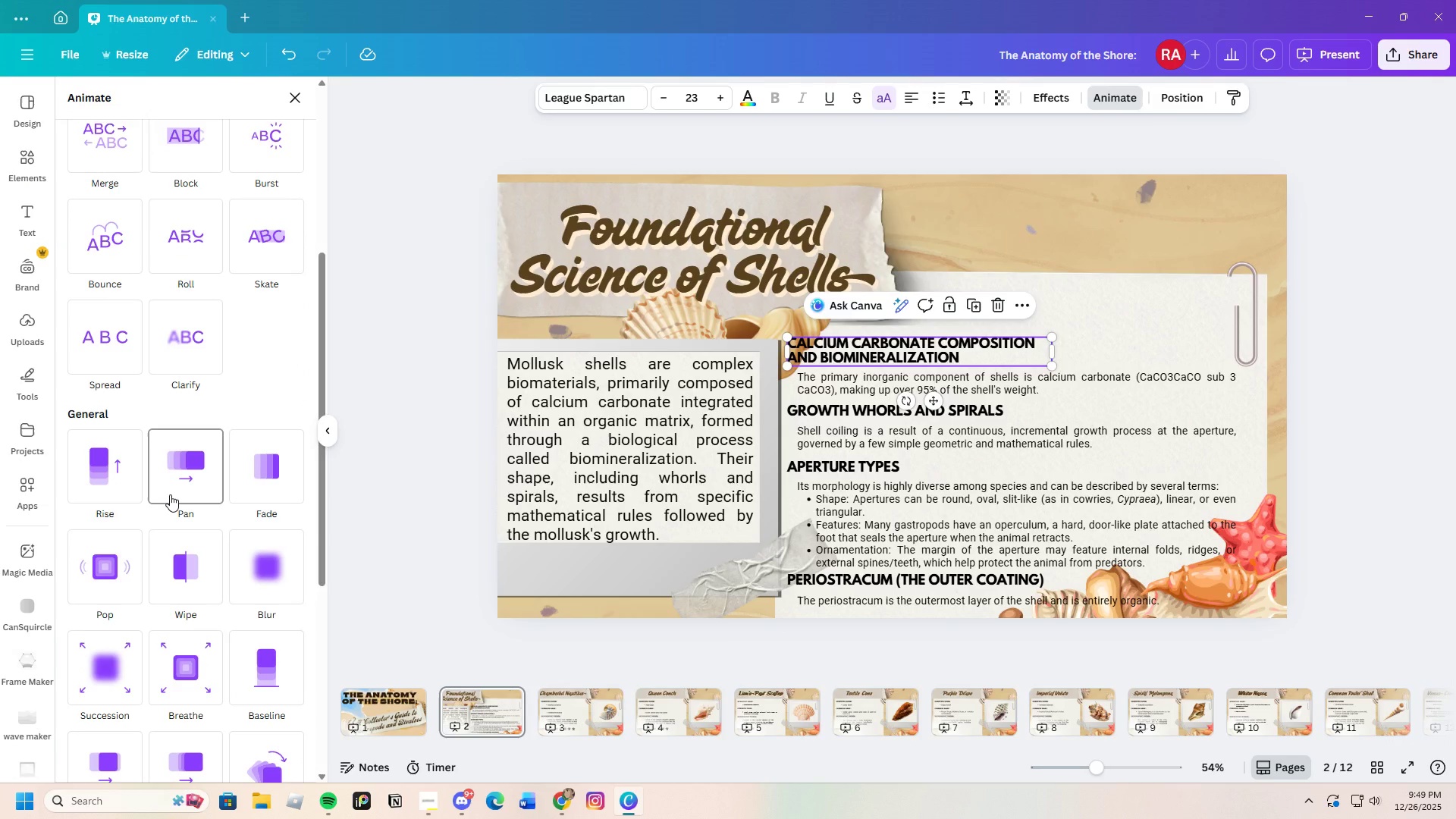 
left_click([174, 489])
 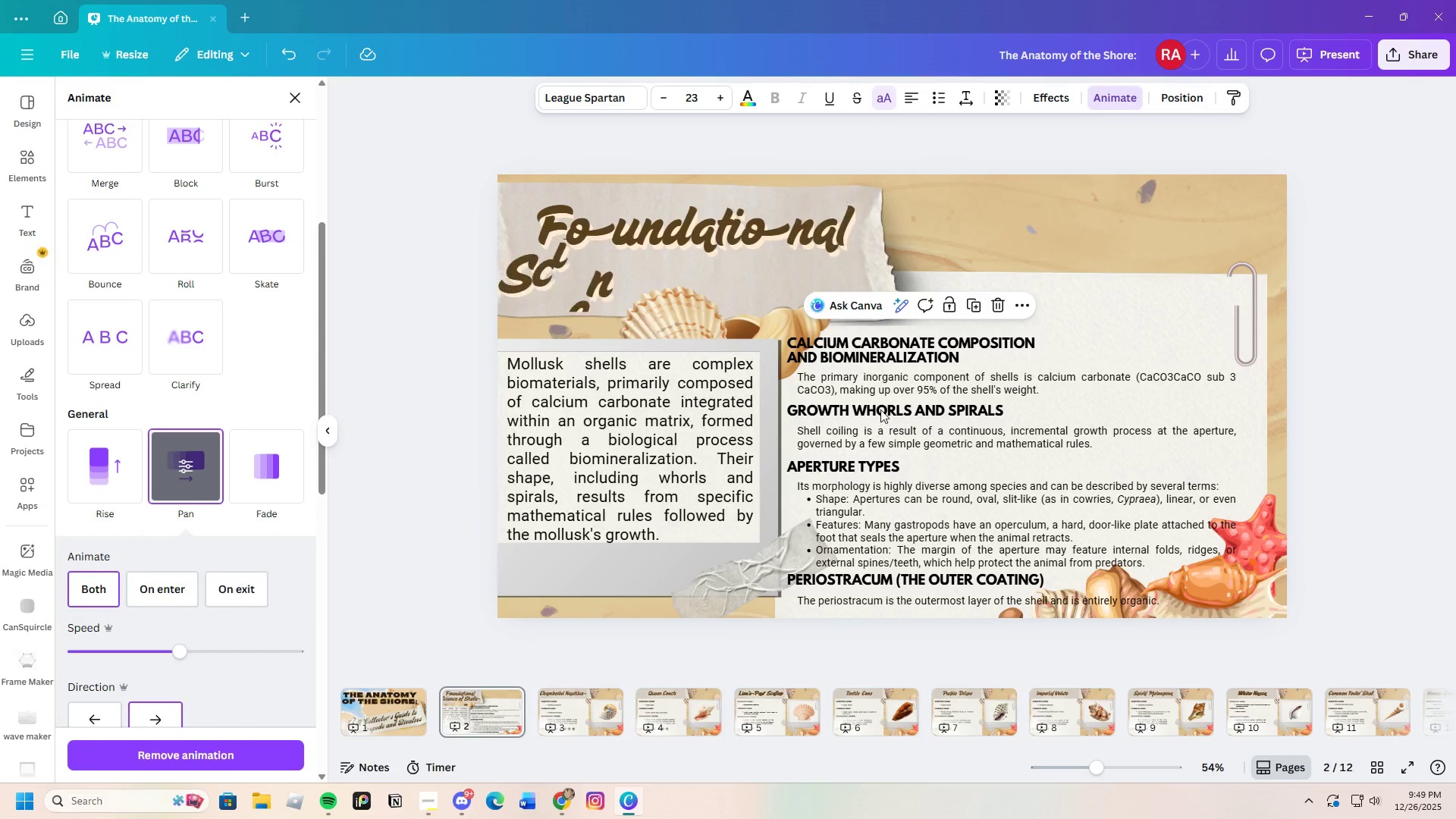 
left_click([878, 390])
 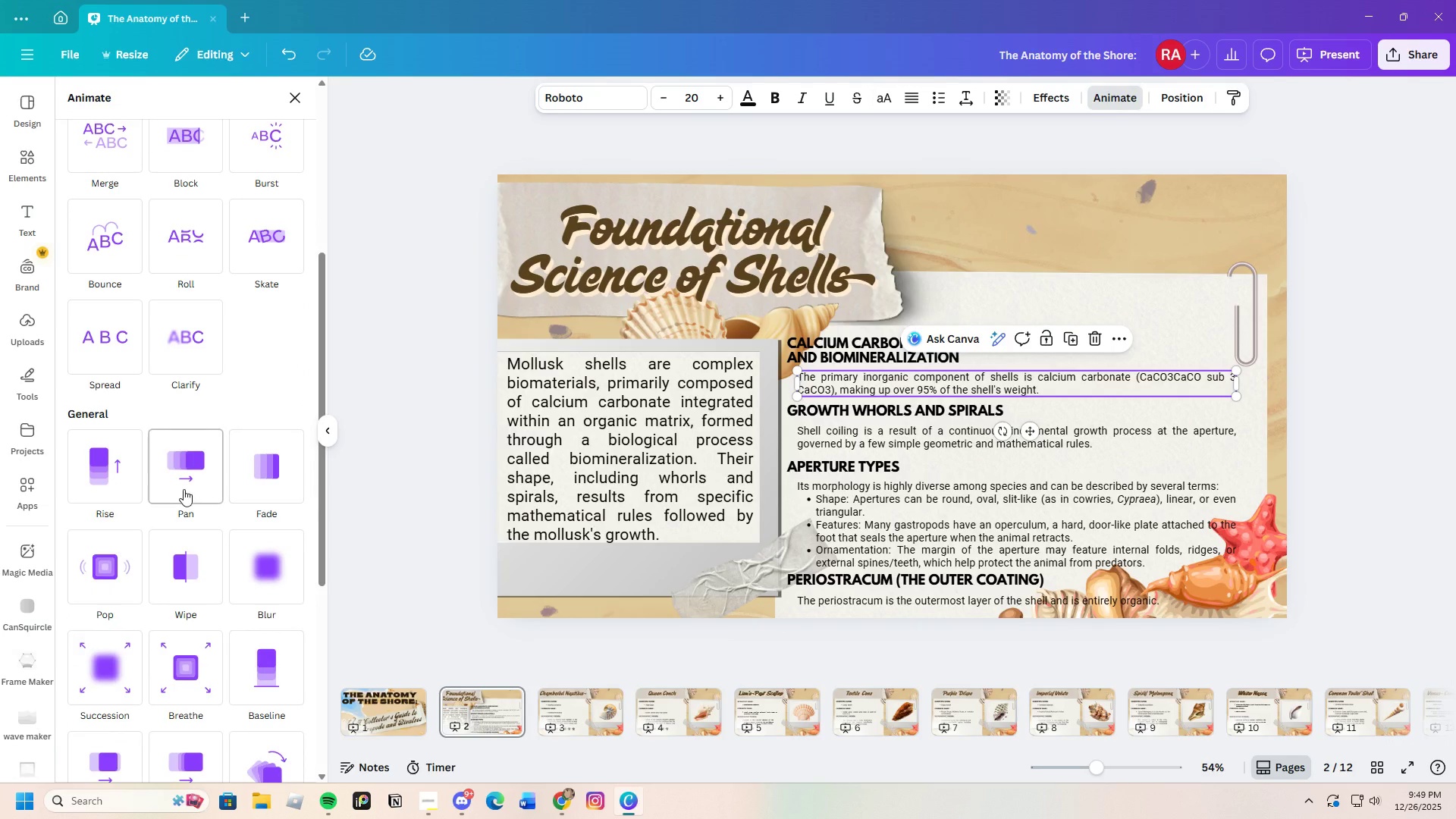 
left_click([182, 486])
 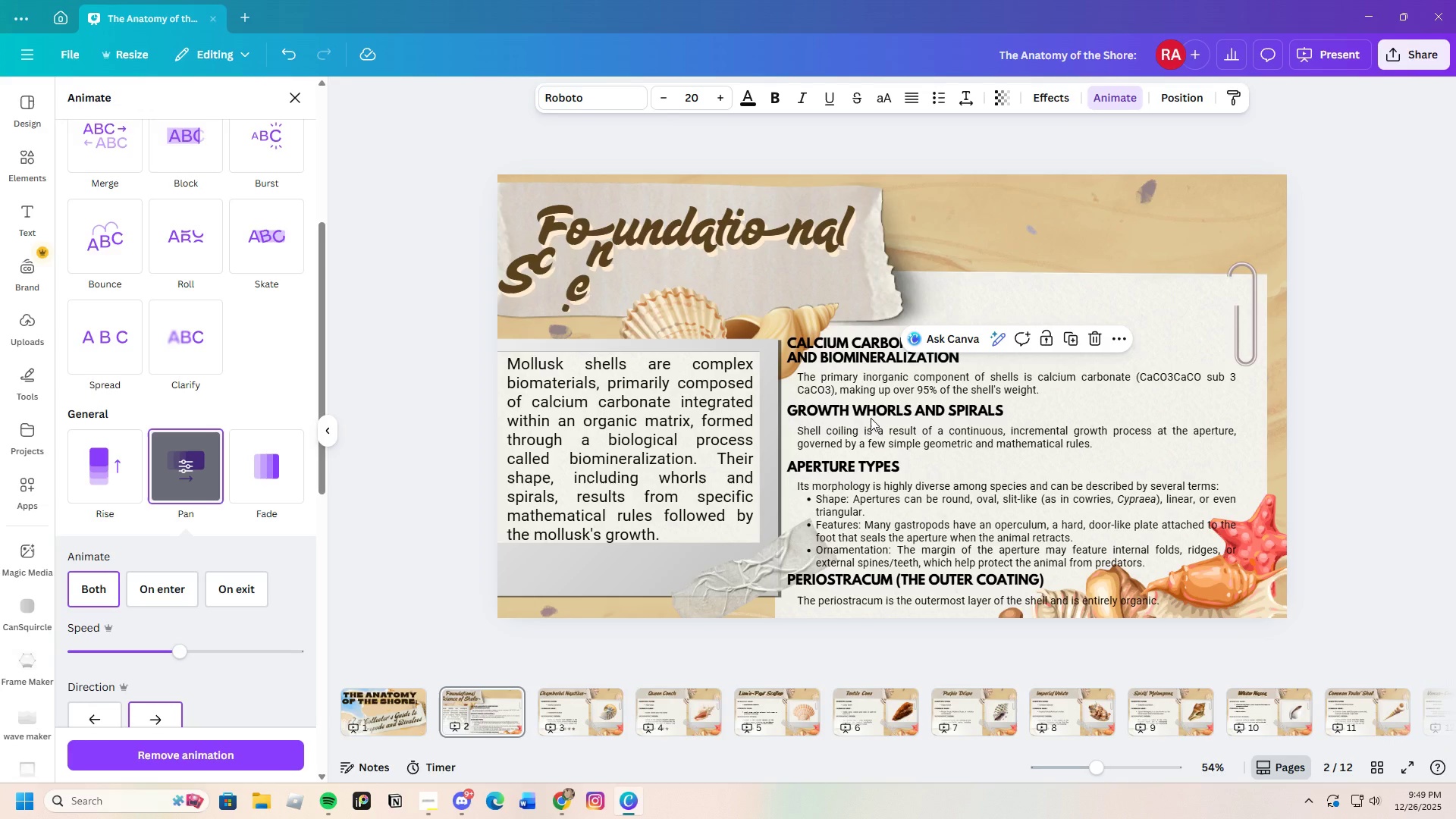 
left_click([870, 410])
 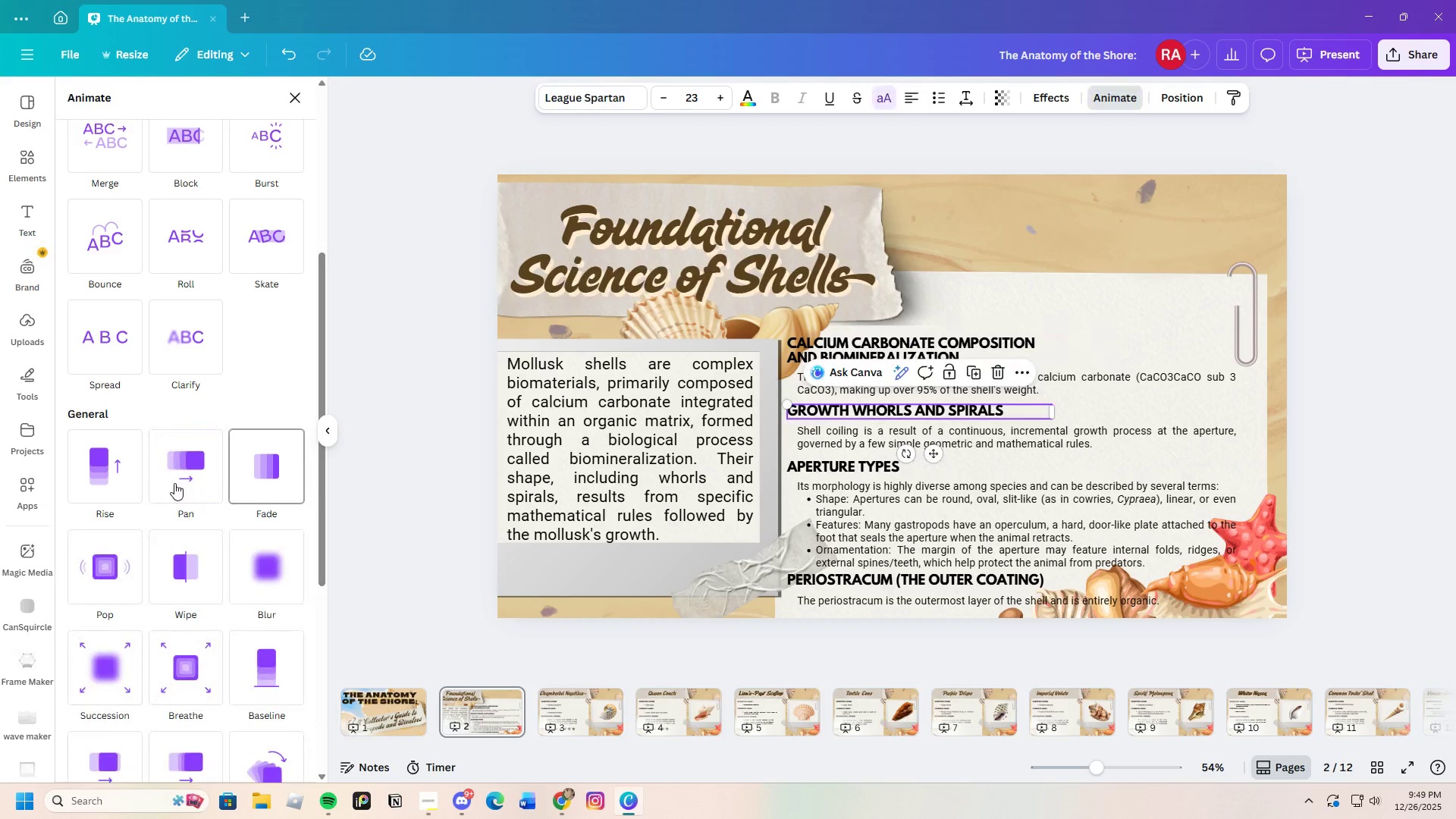 
left_click([179, 469])
 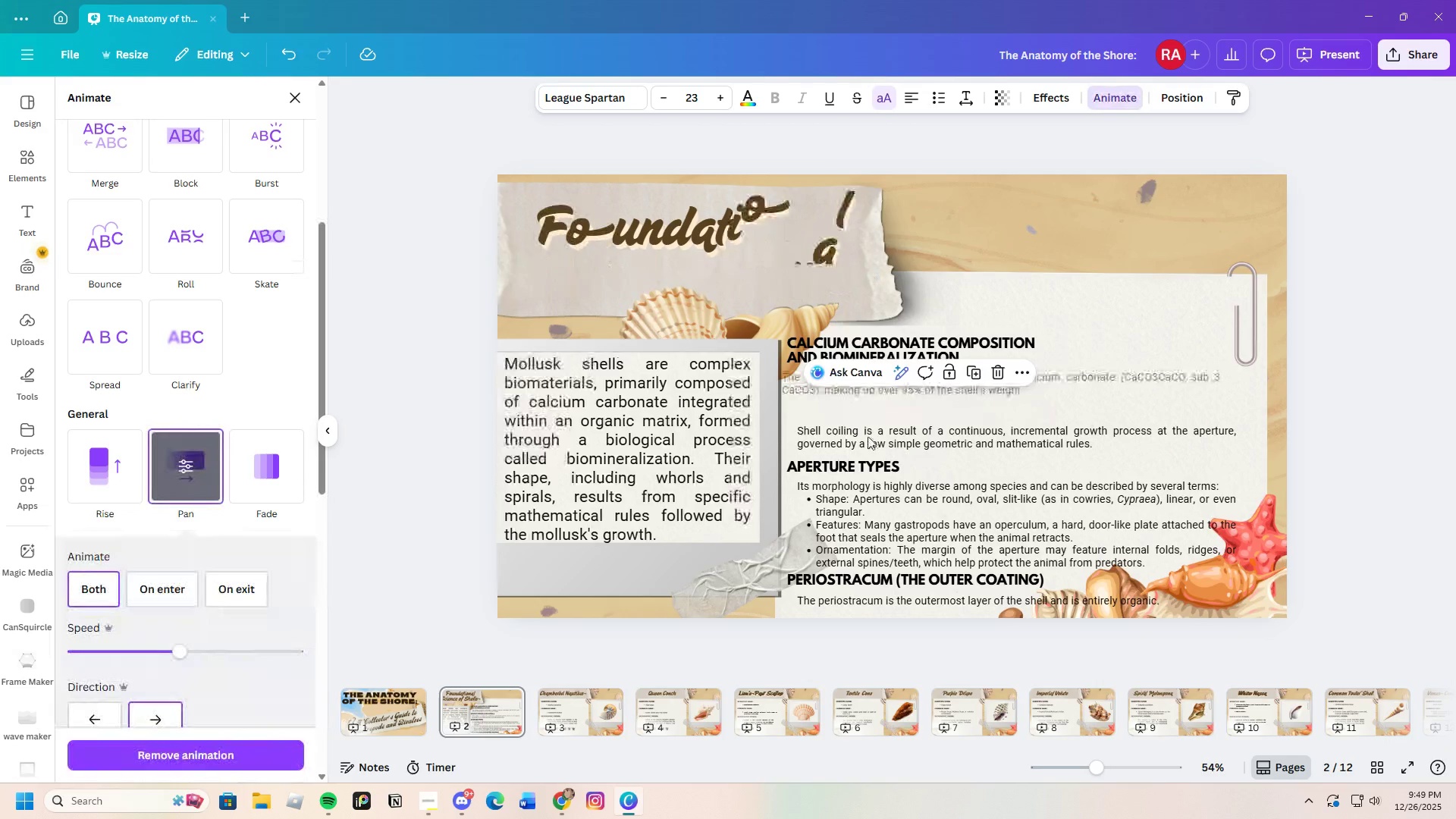 
left_click([868, 437])
 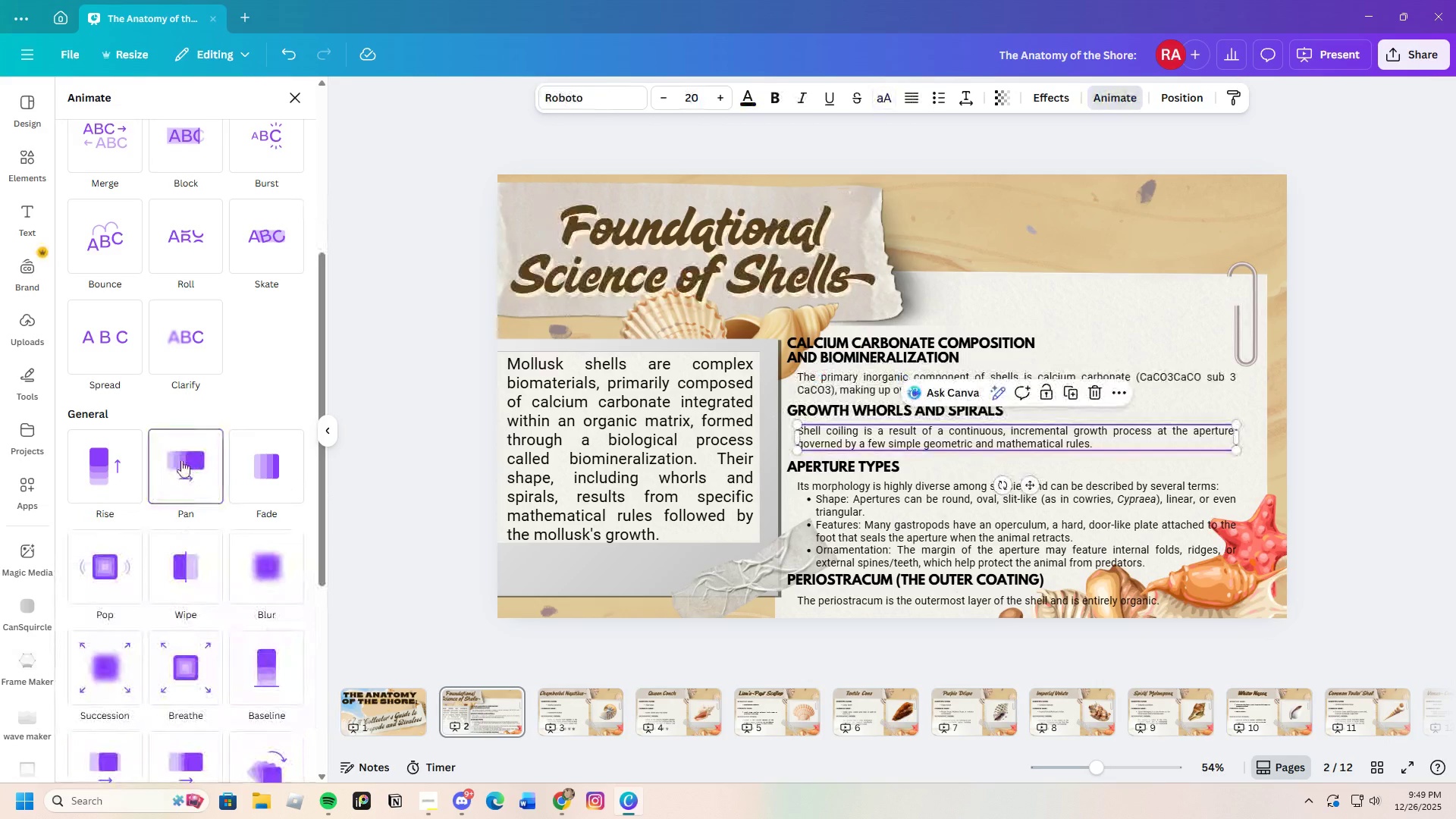 
left_click([181, 460])
 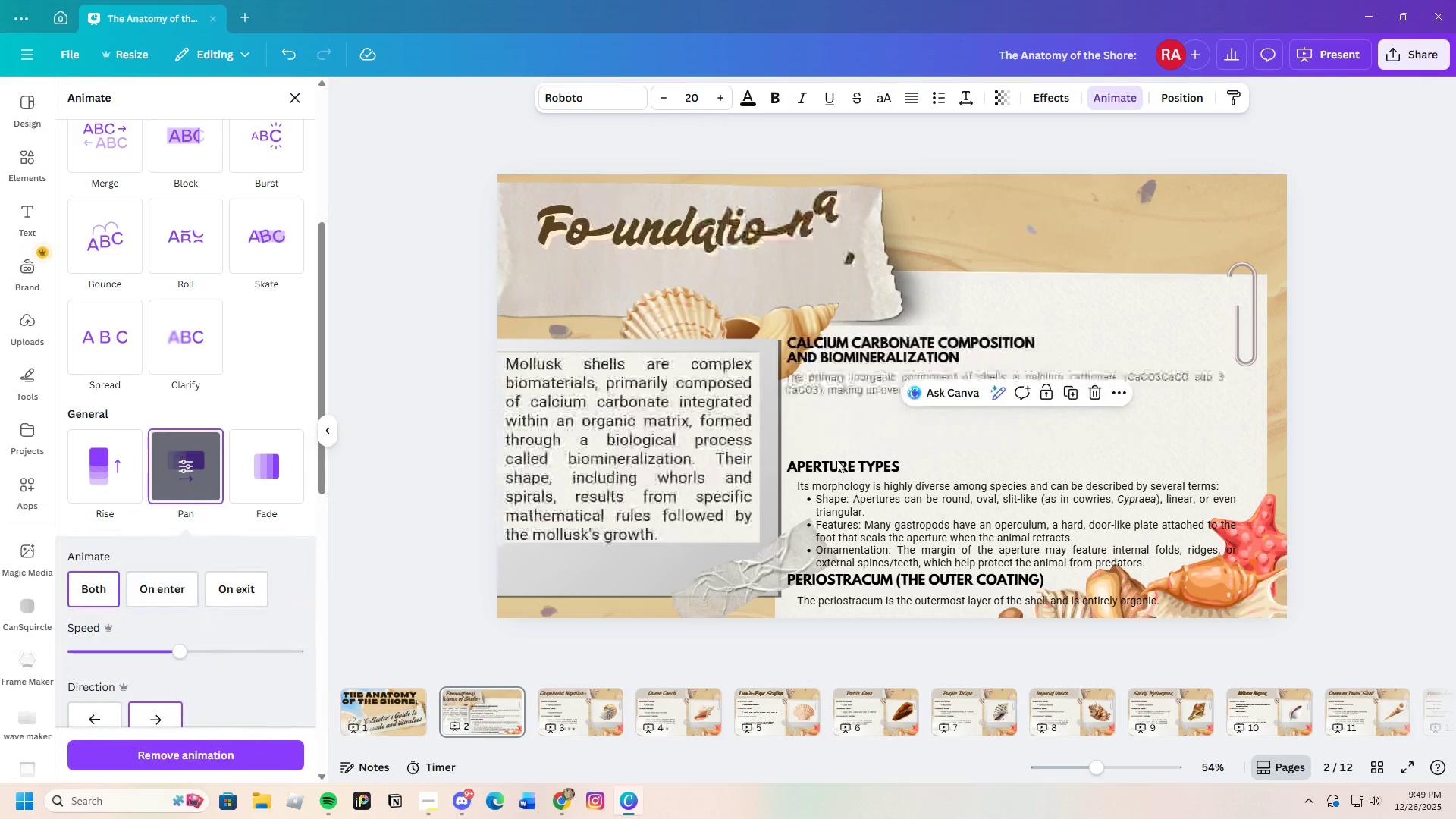 
left_click([836, 458])
 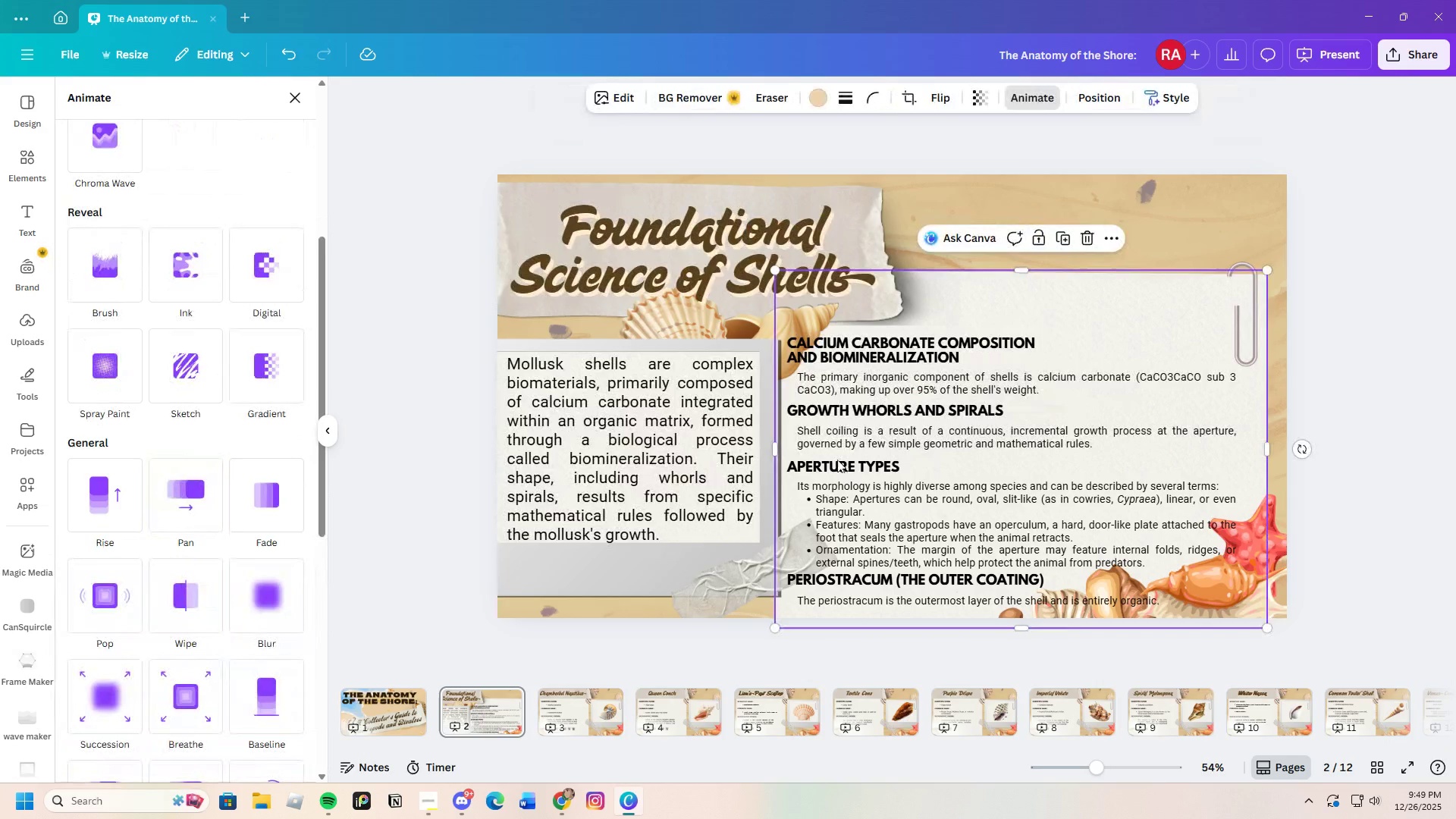 
left_click([837, 460])
 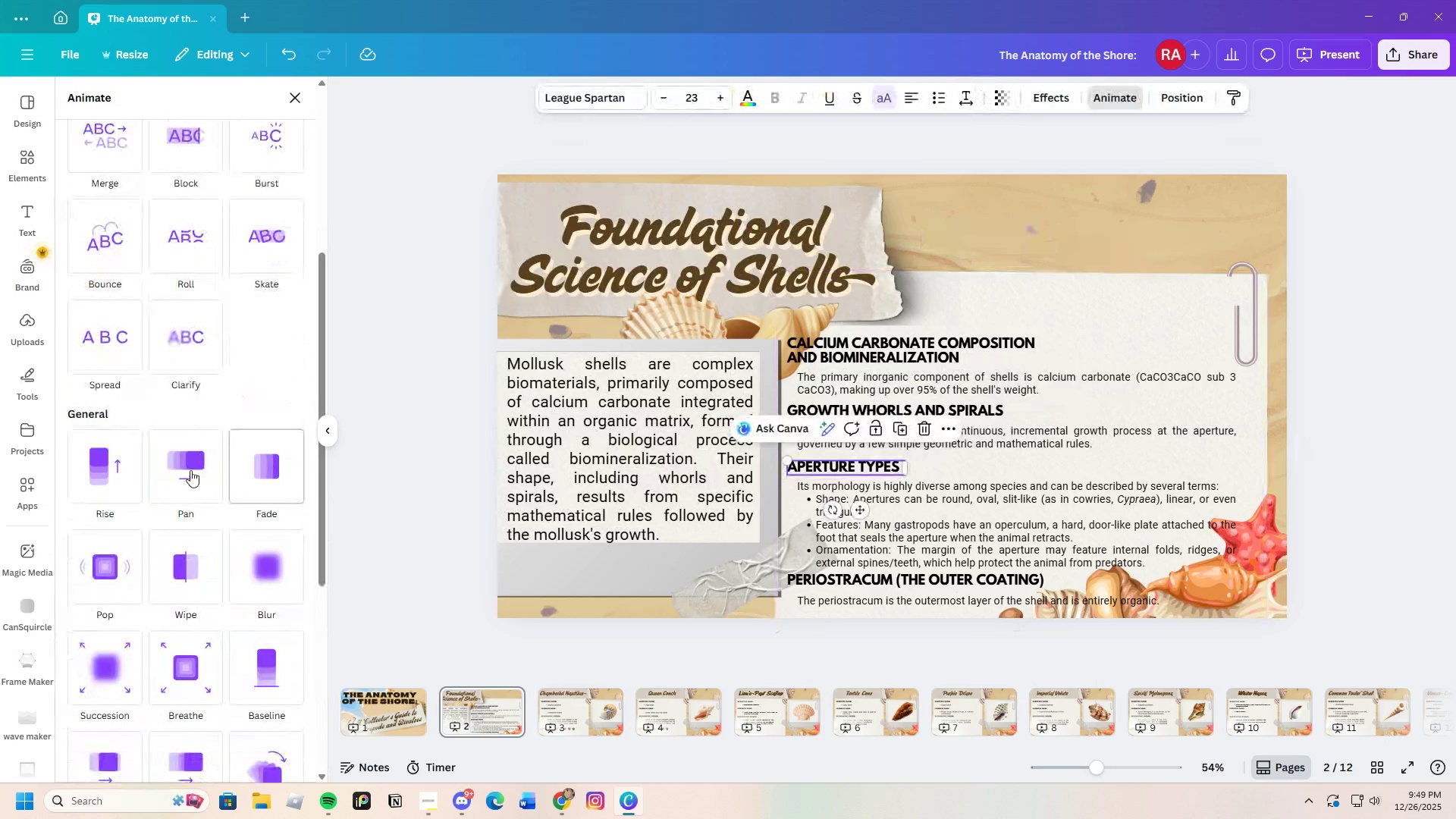 
left_click([186, 469])
 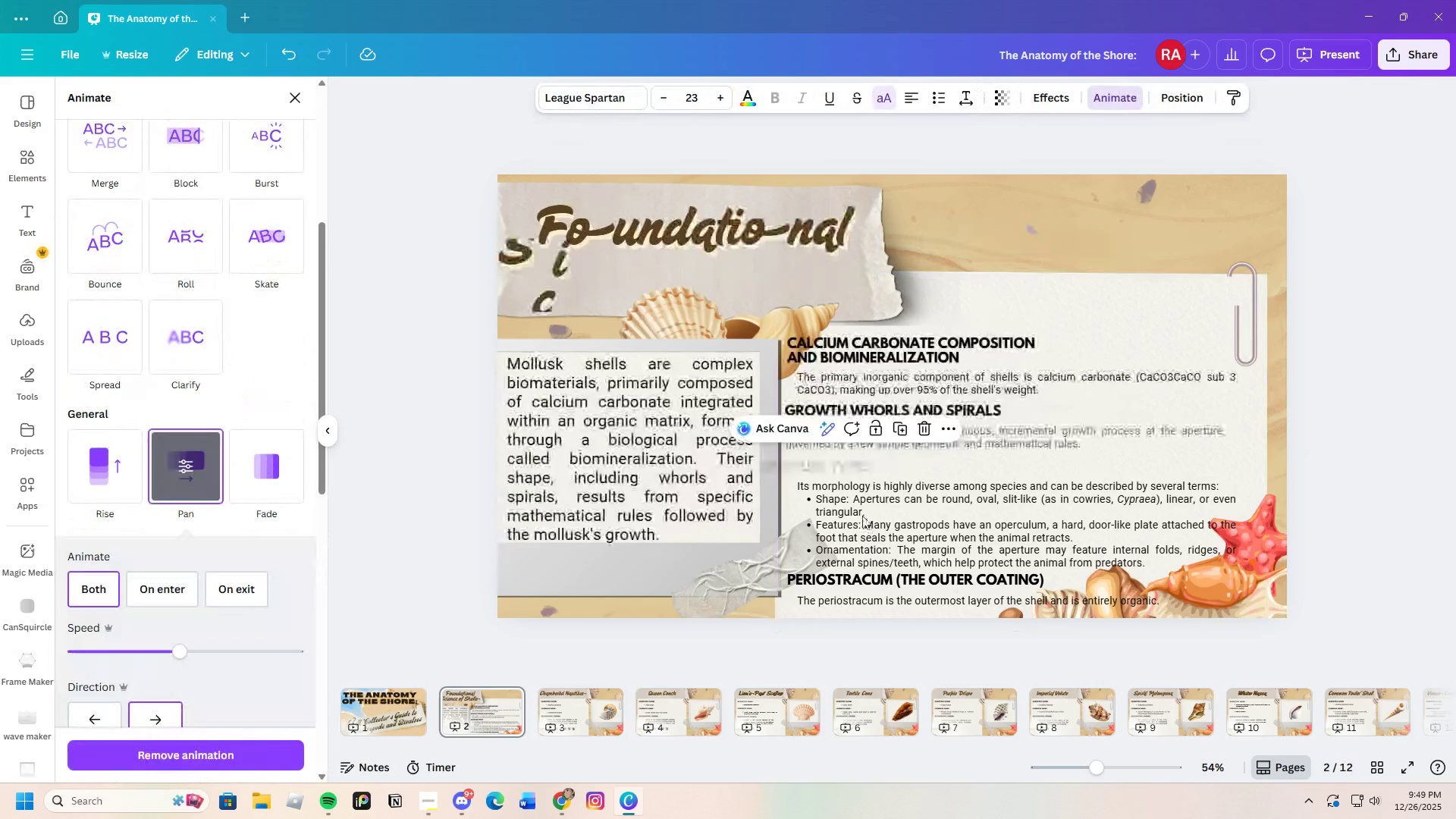 
left_click([863, 514])
 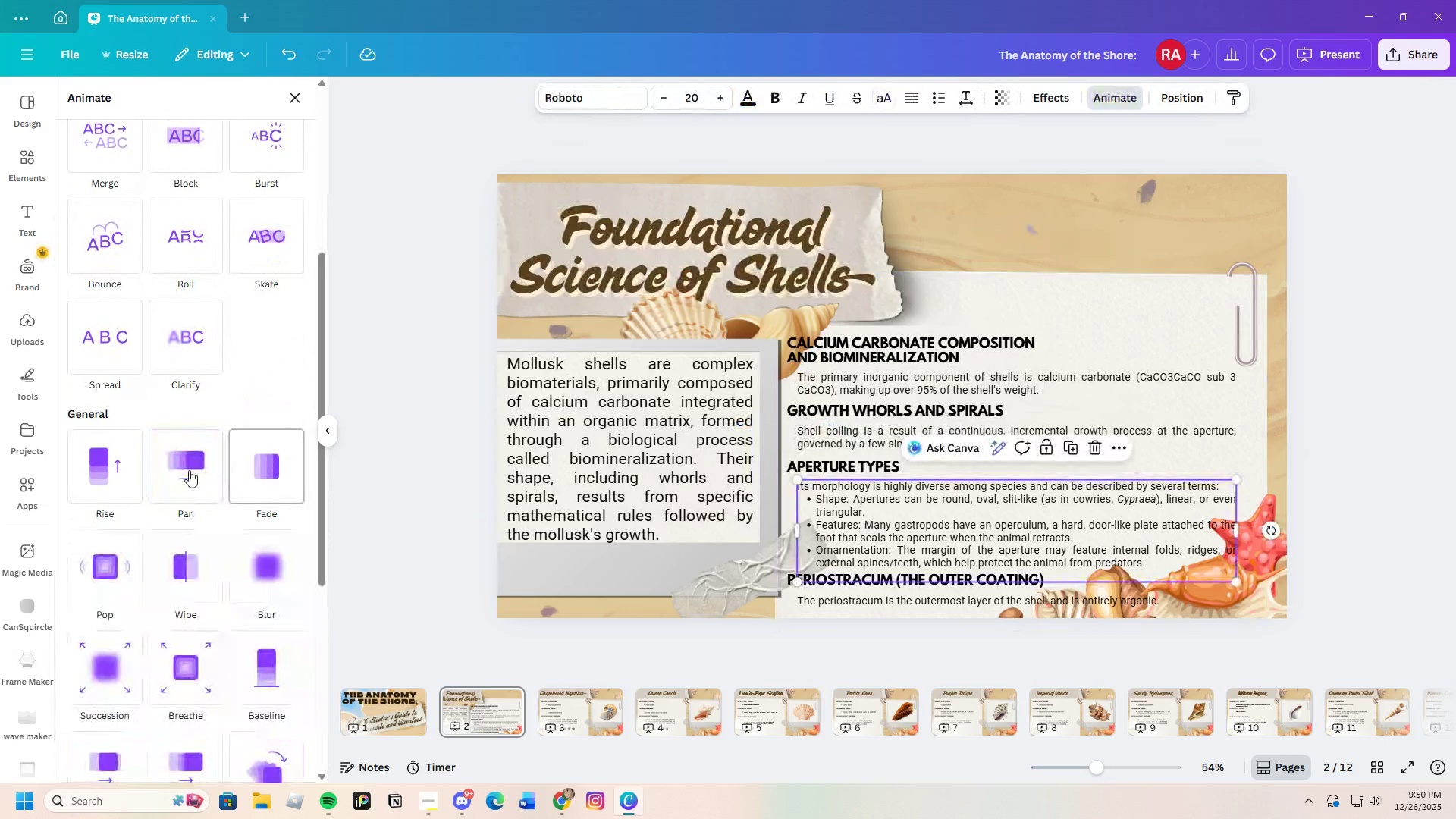 
left_click([187, 470])
 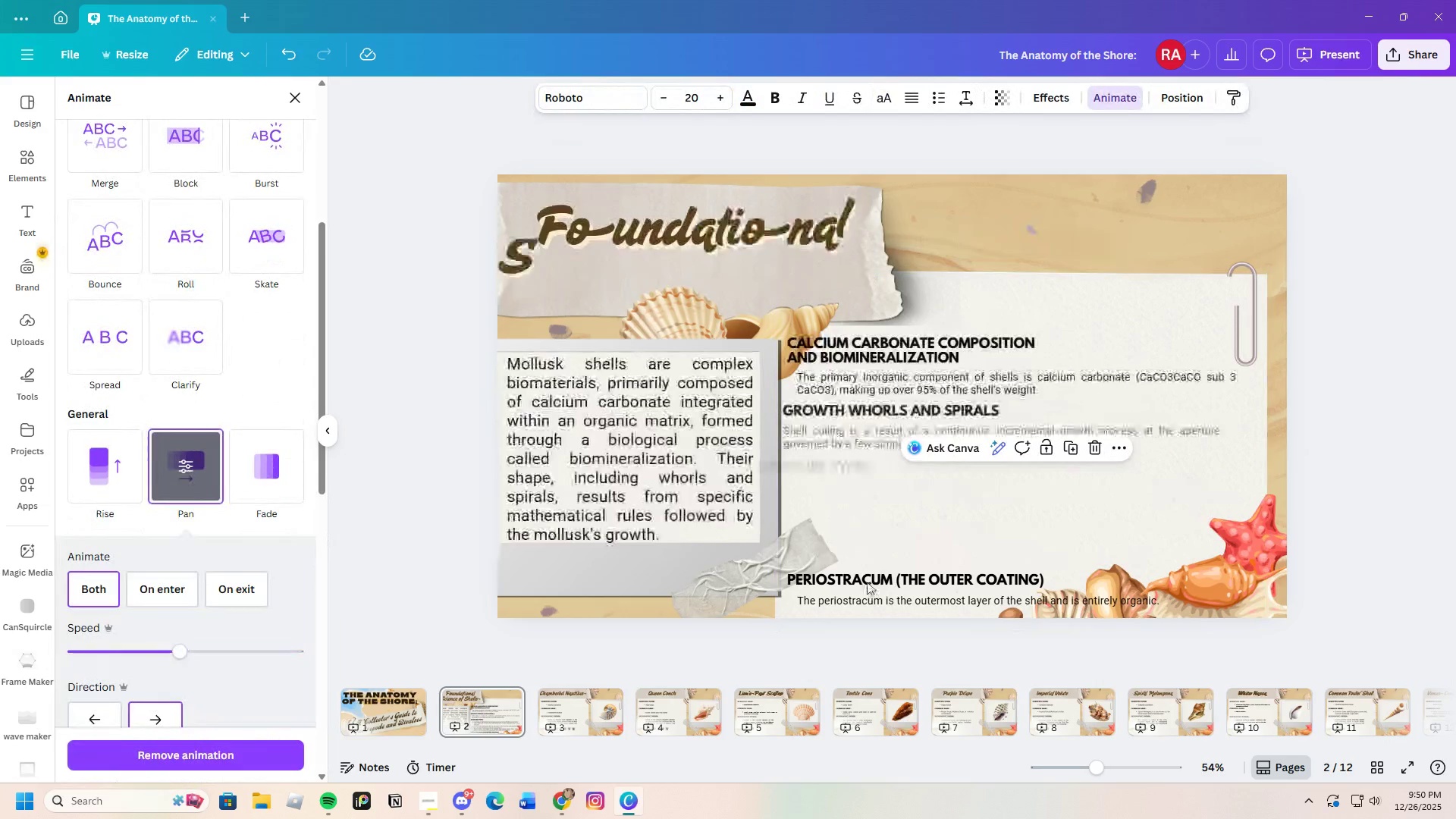 
left_click([867, 580])
 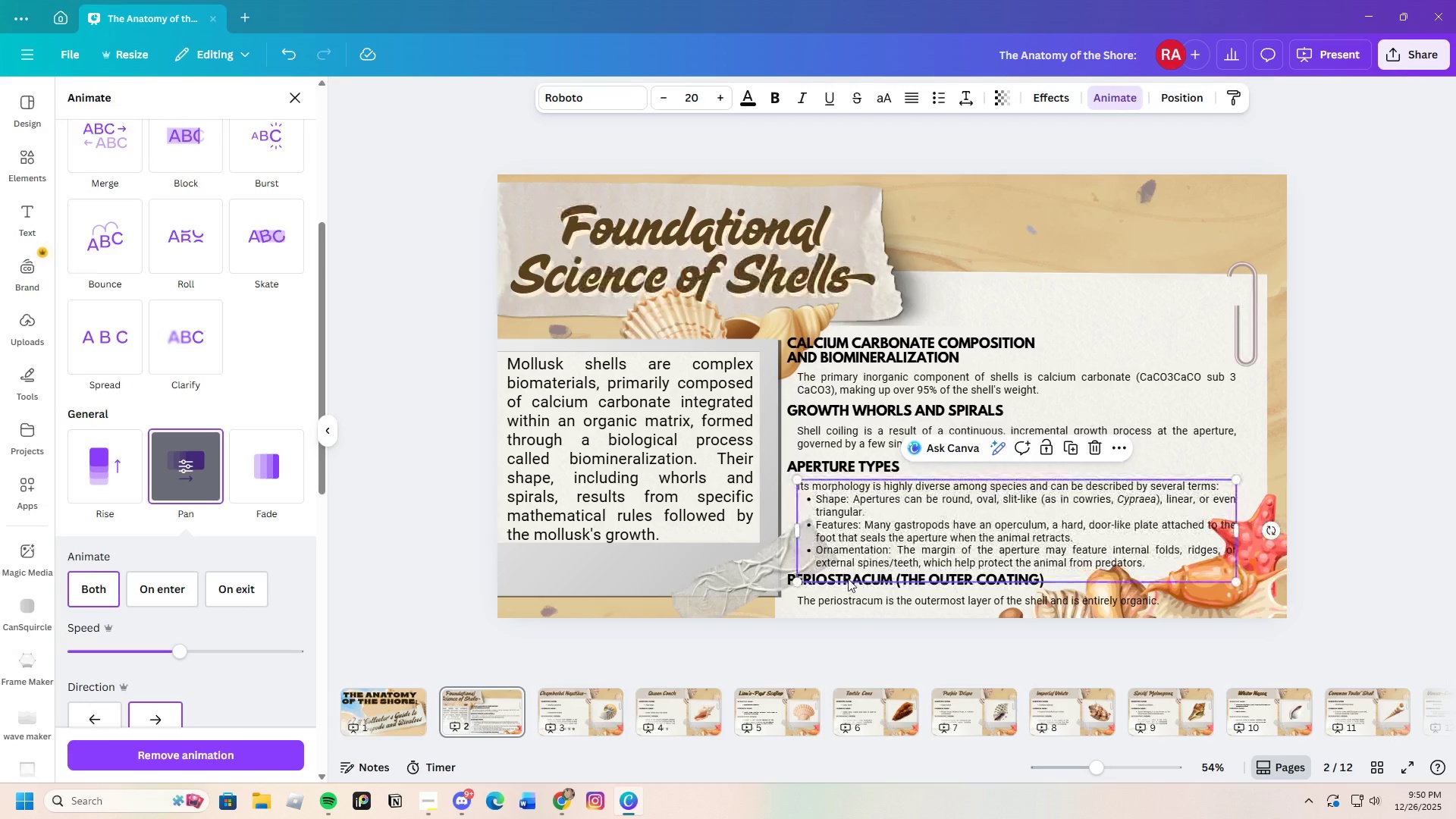 
left_click([848, 579])
 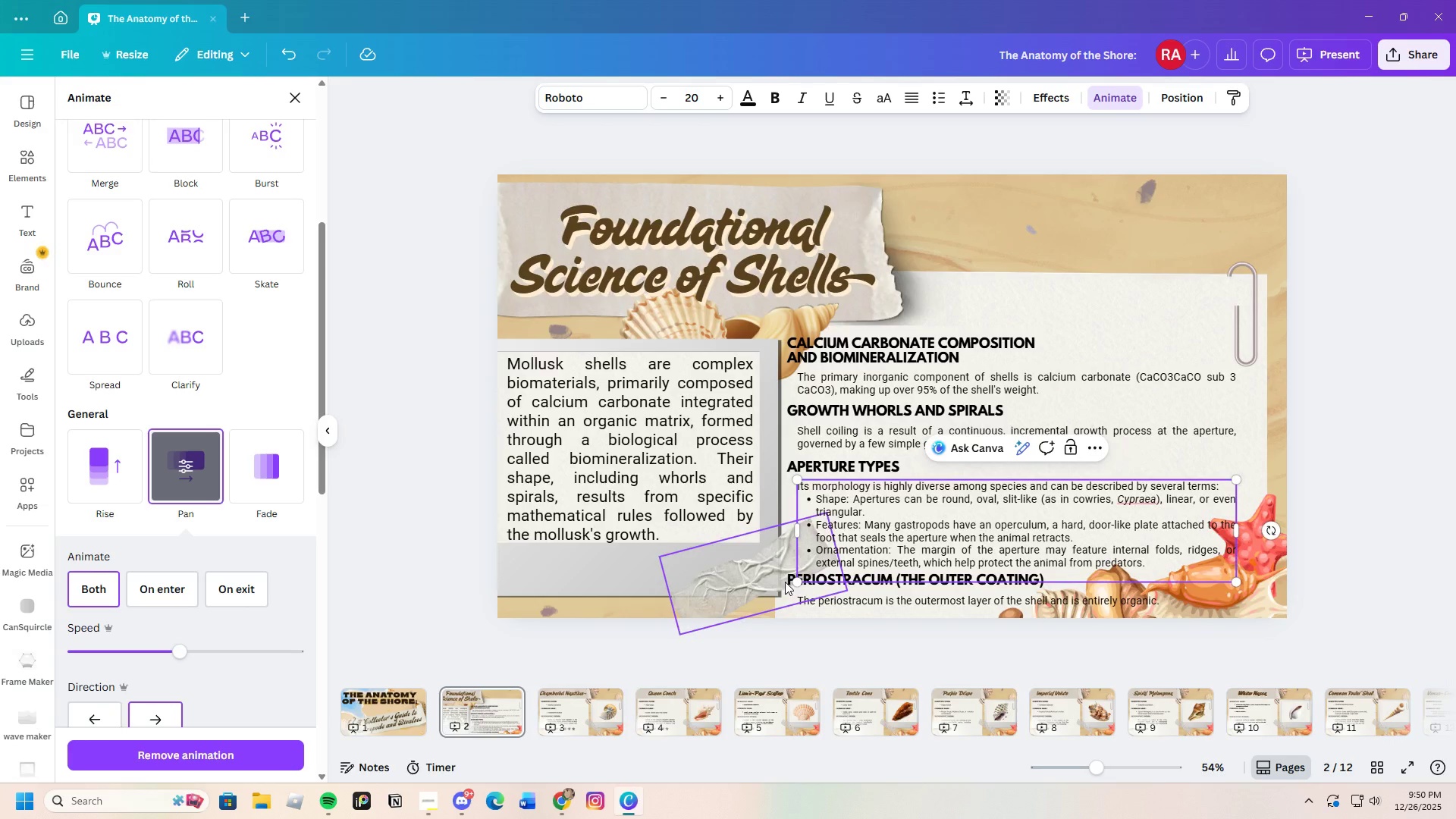 
left_click([789, 582])
 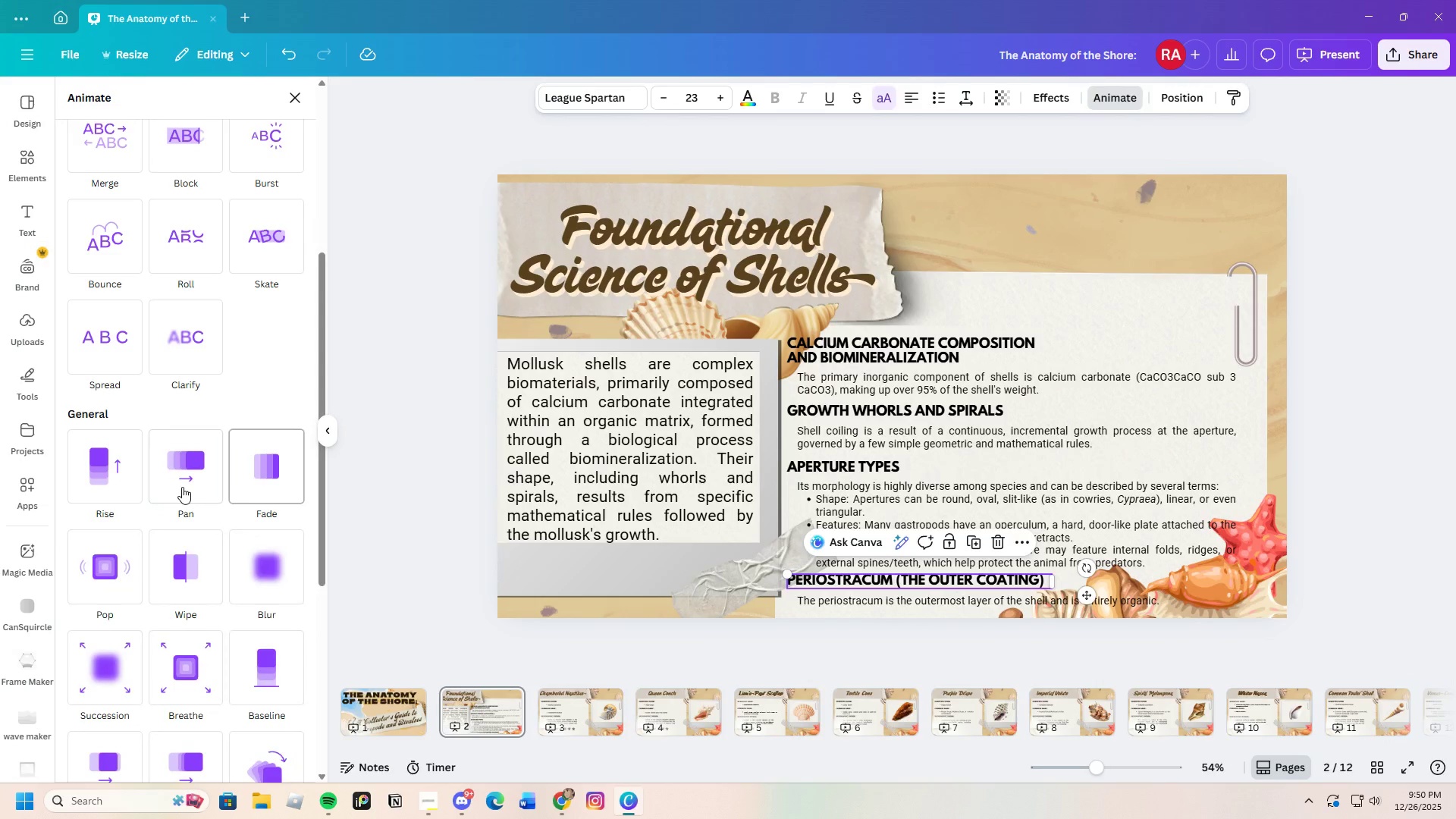 
left_click([177, 466])
 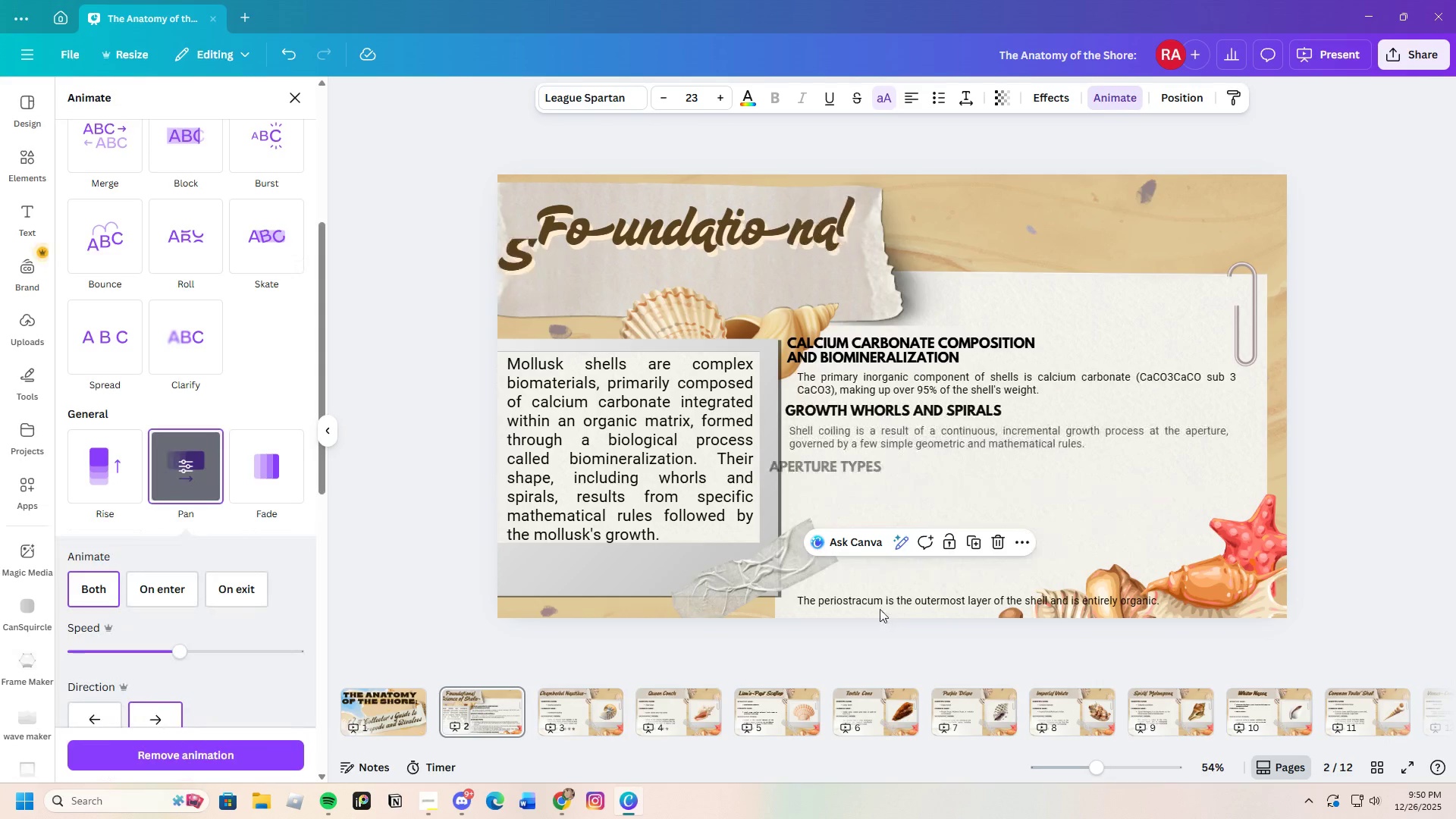 
left_click([878, 605])
 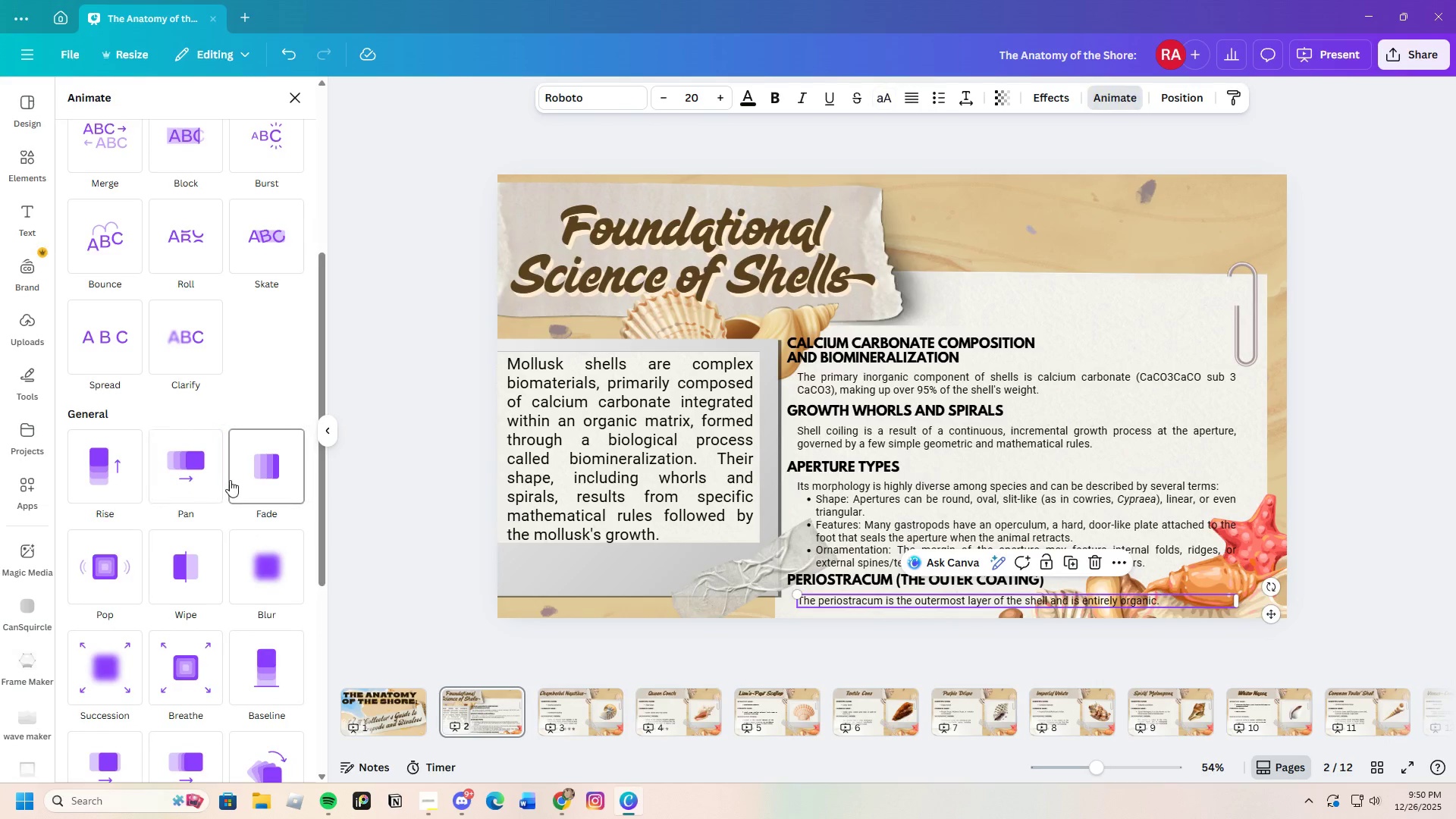 
left_click([211, 477])
 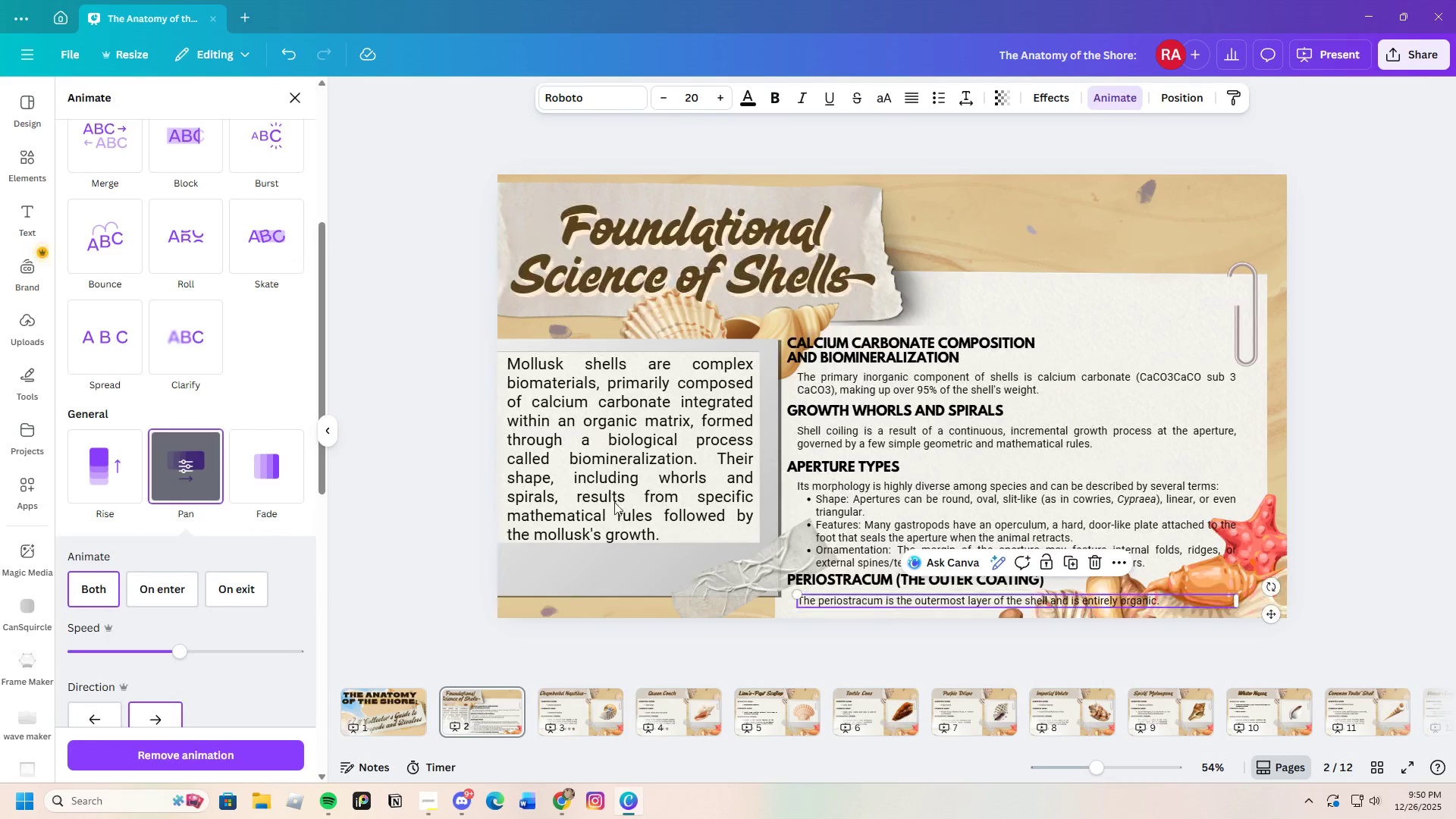 
left_click([709, 328])
 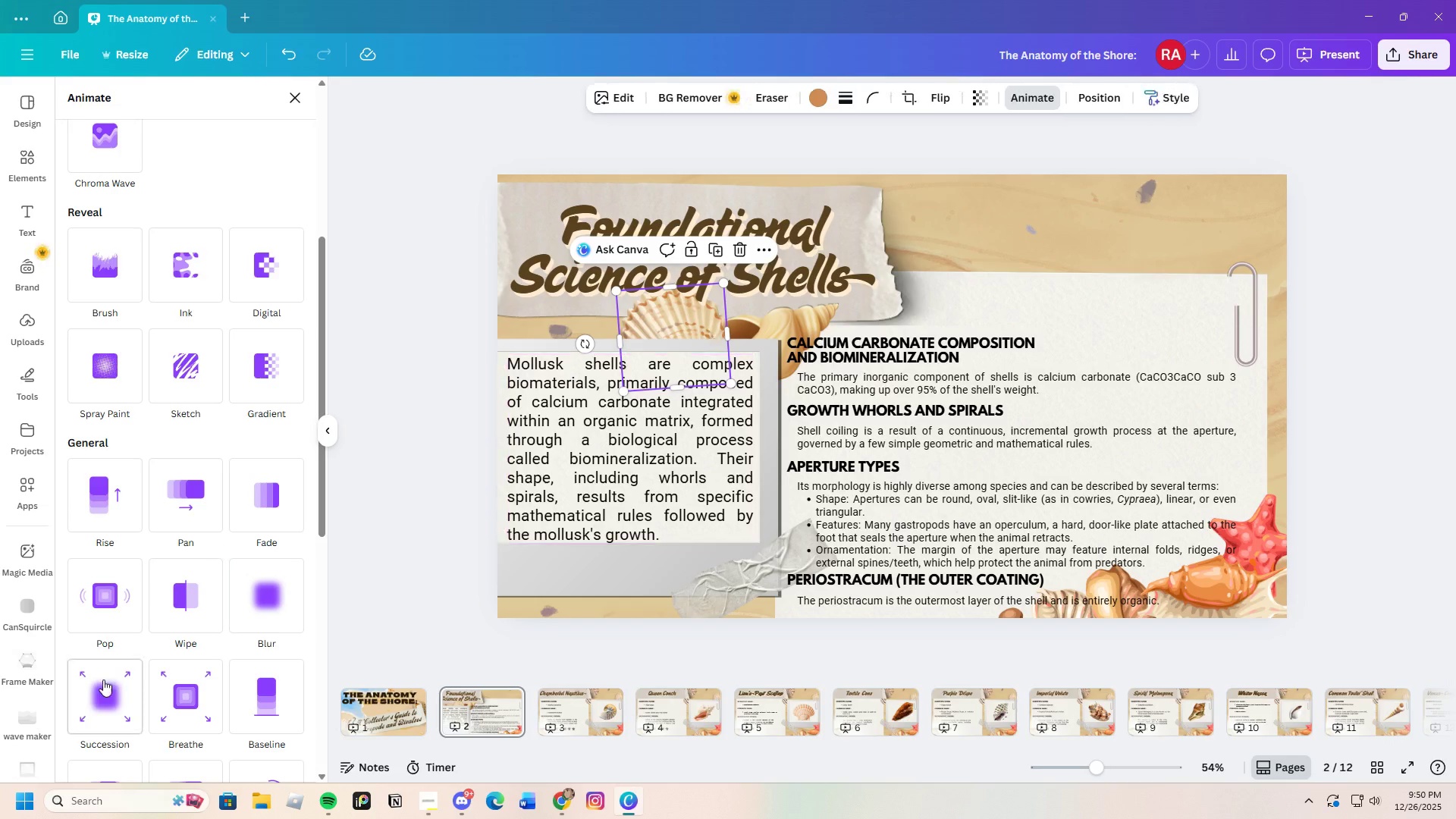 
scroll: coordinate [118, 690], scroll_direction: down, amount: 7.0
 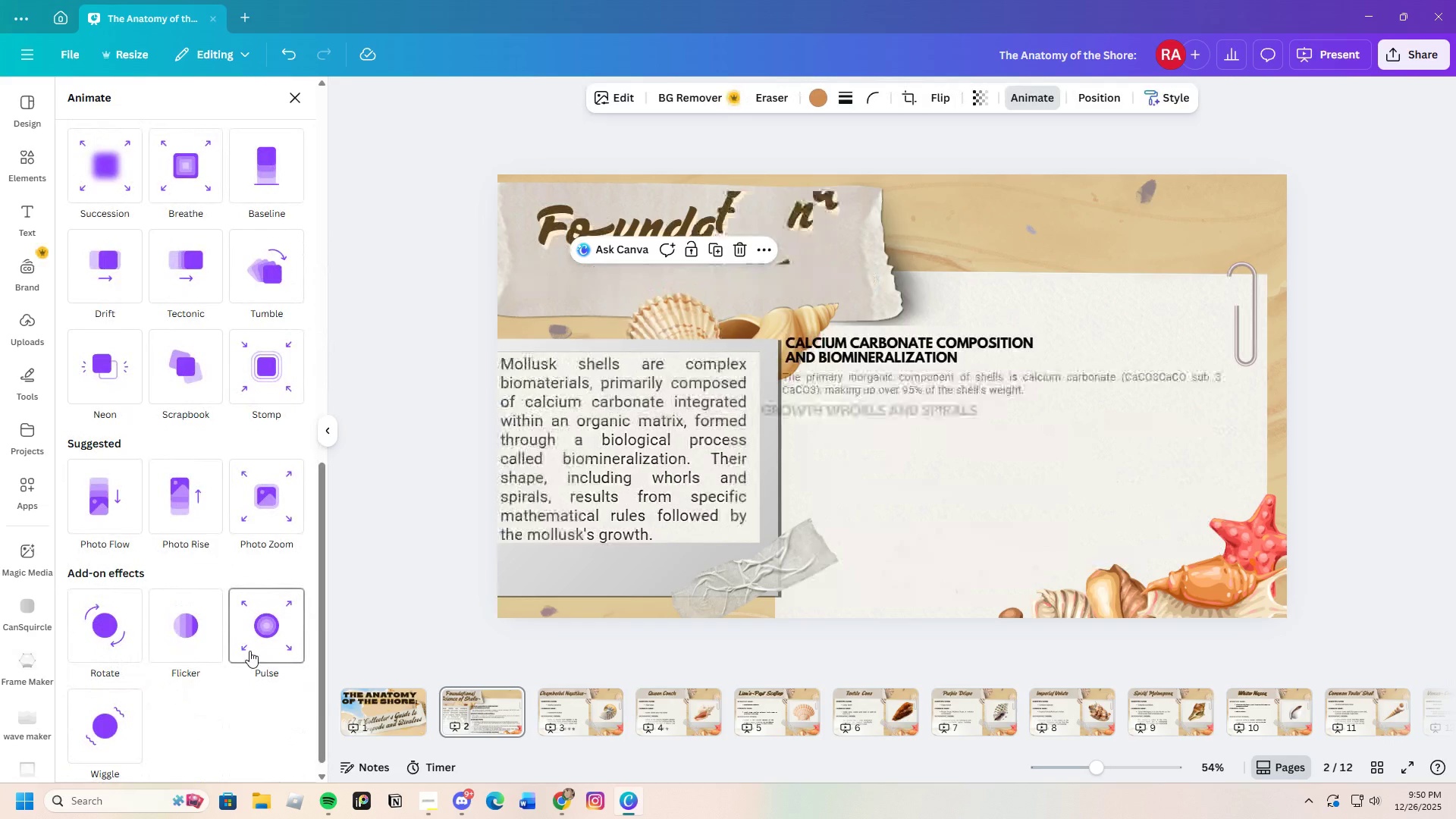 
left_click([249, 651])
 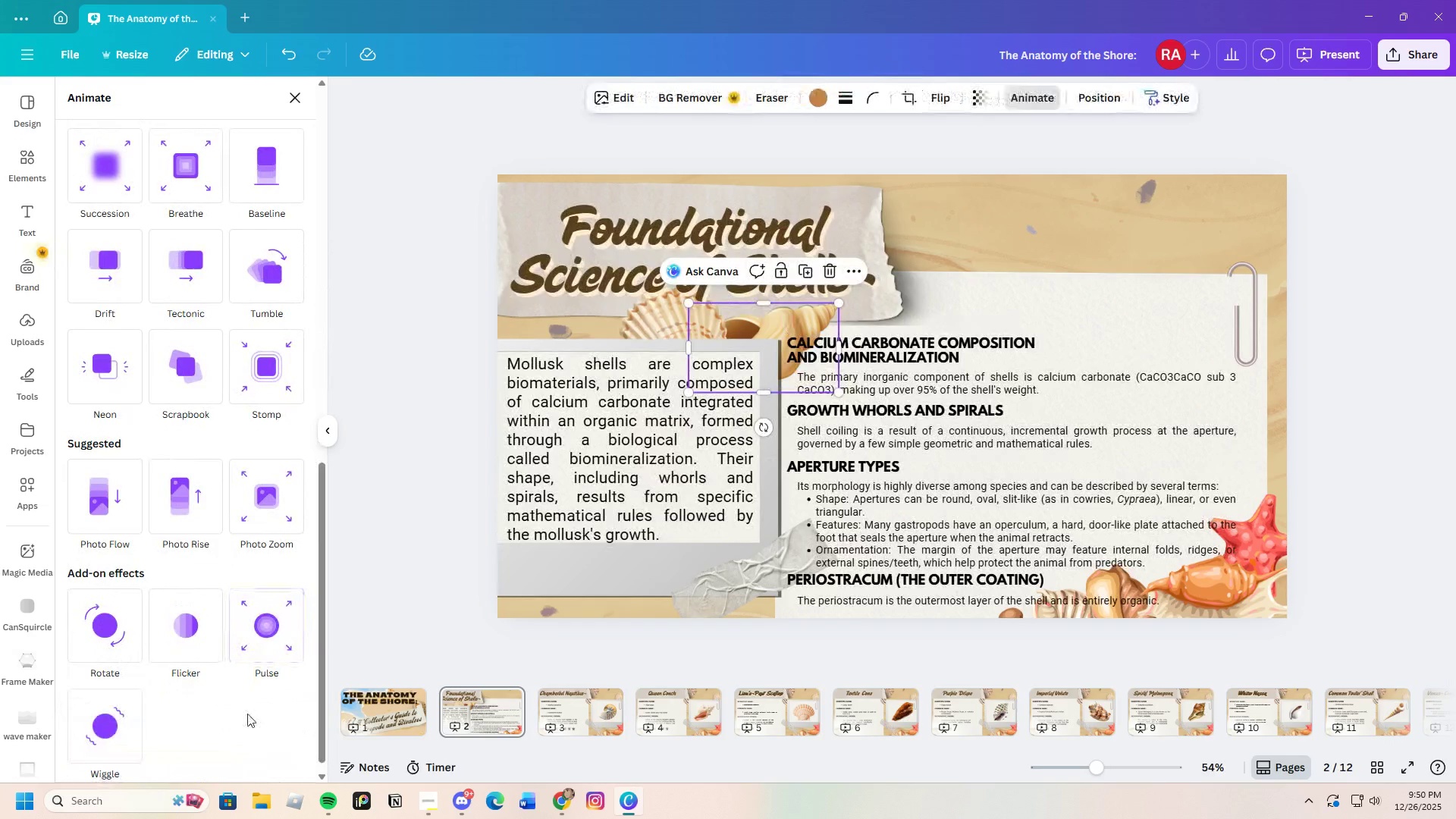 
left_click([263, 643])
 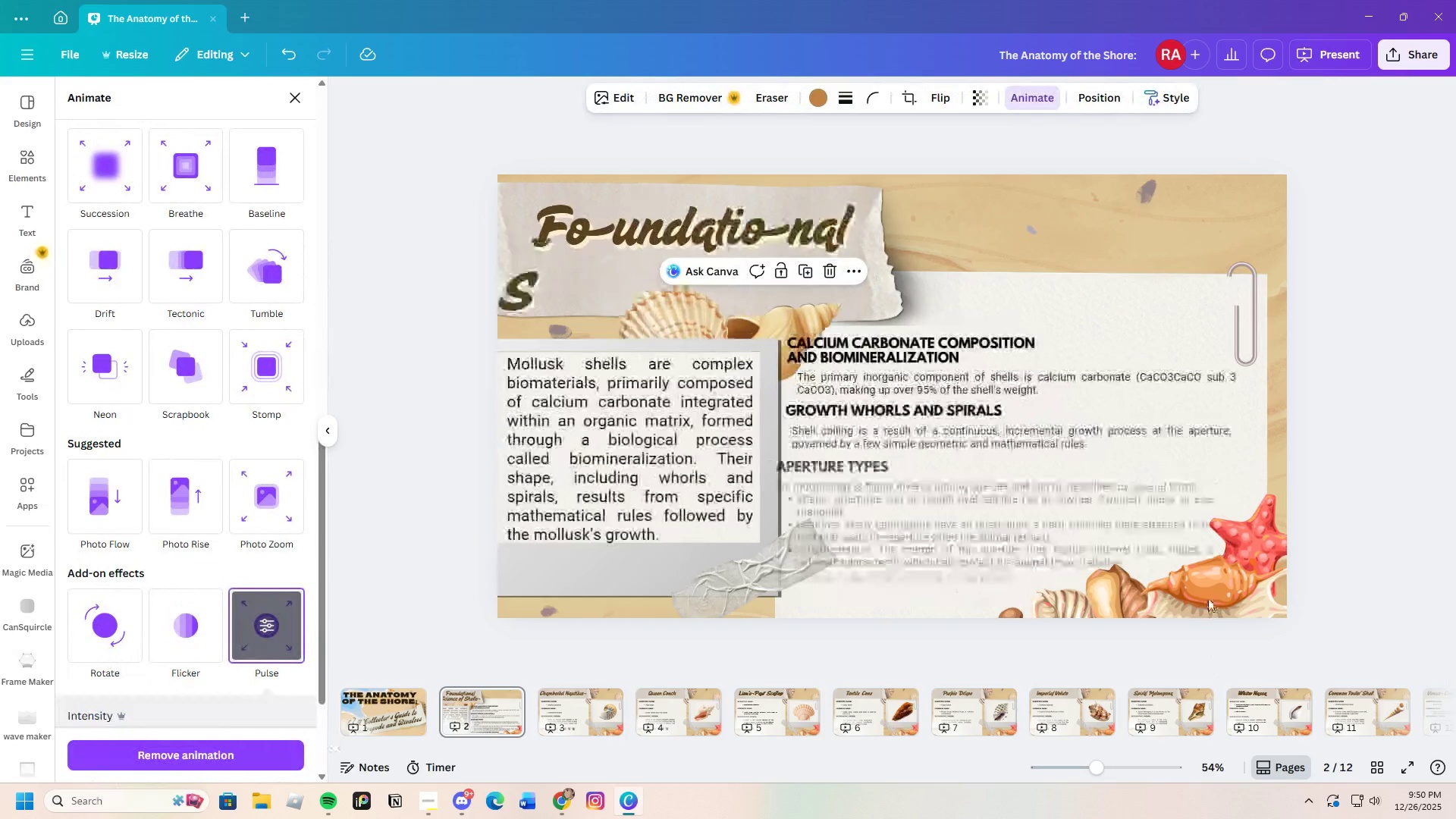 
left_click([1209, 592])
 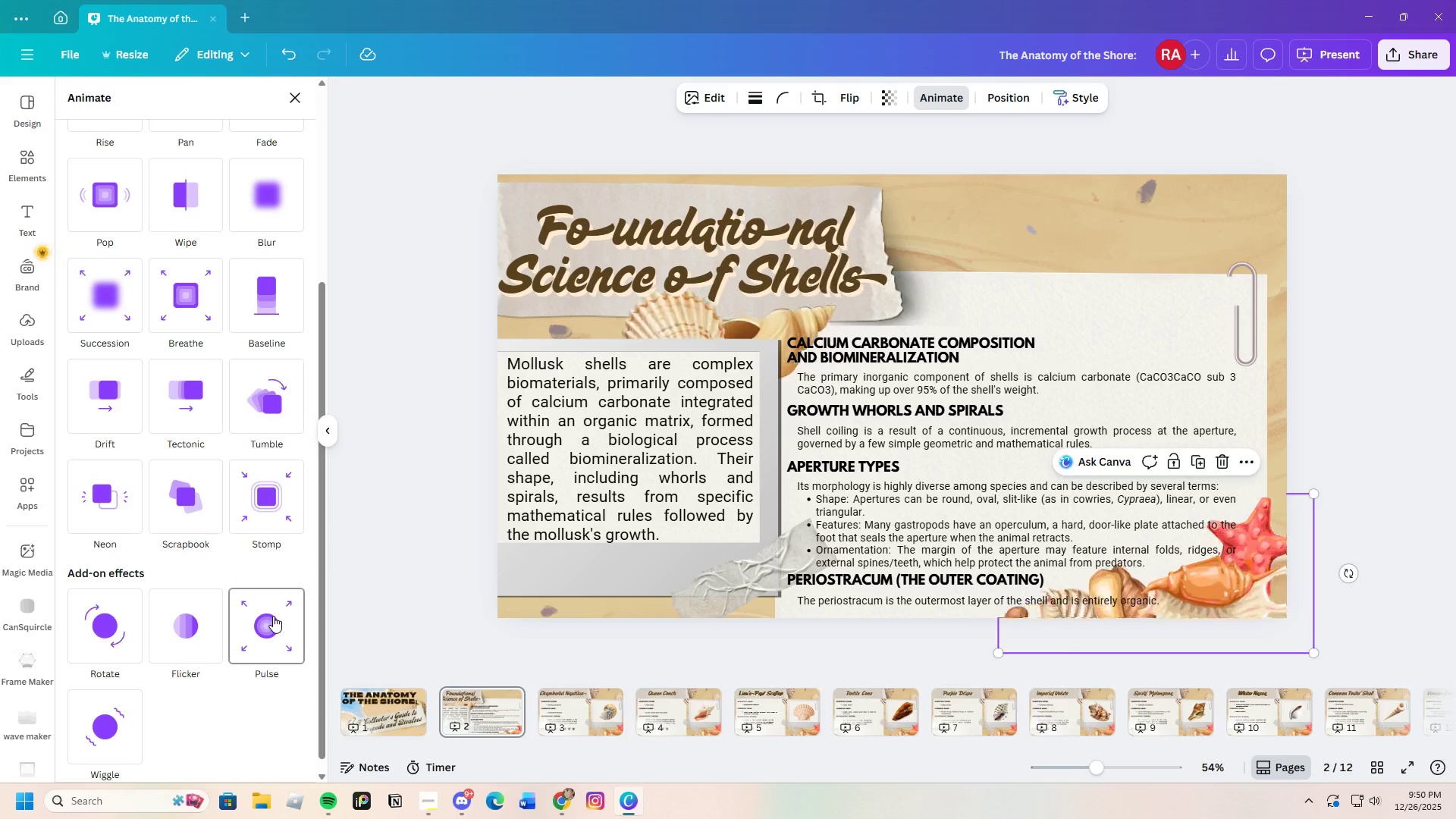 
left_click([273, 616])
 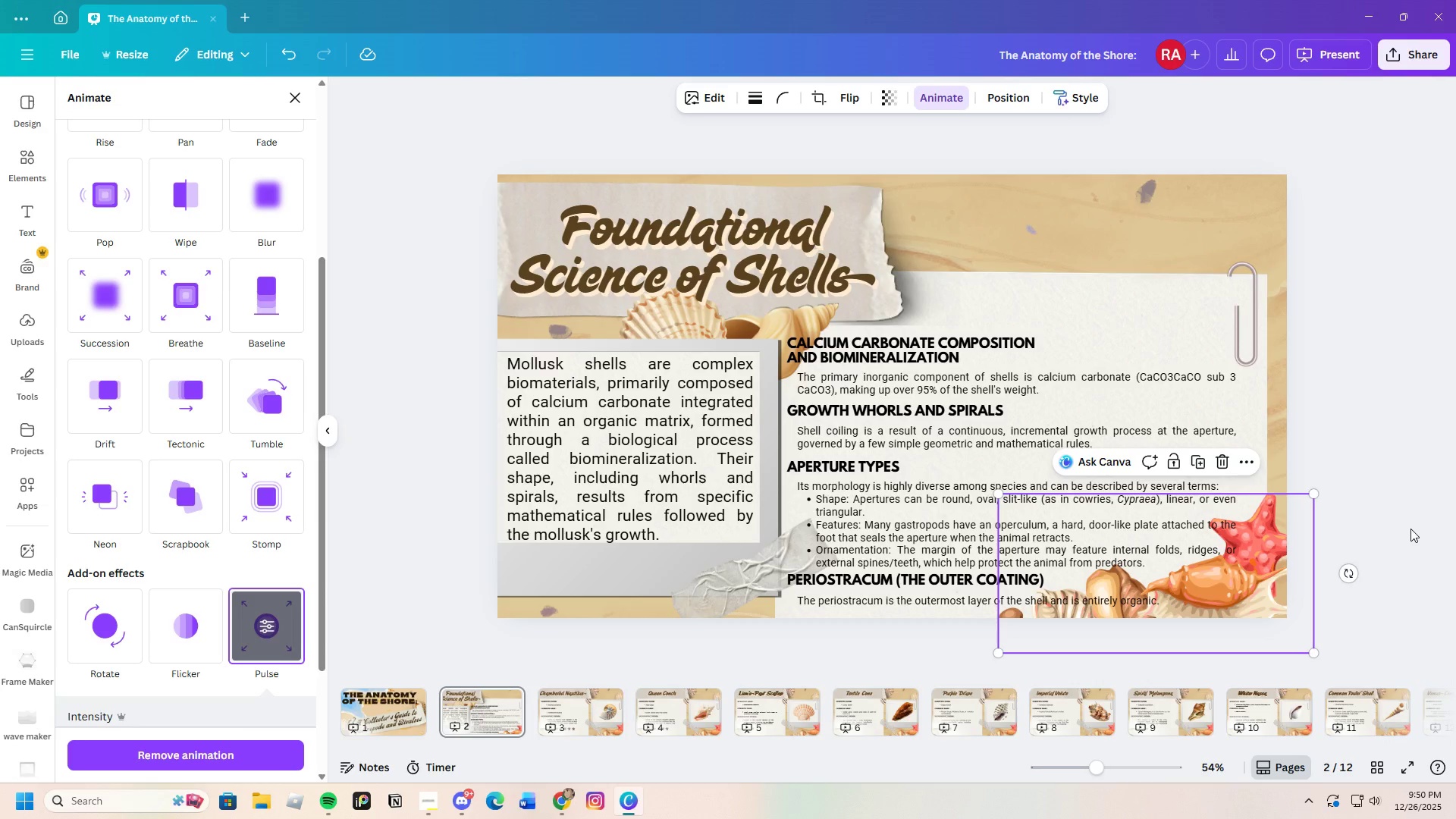 
wait(36.47)
 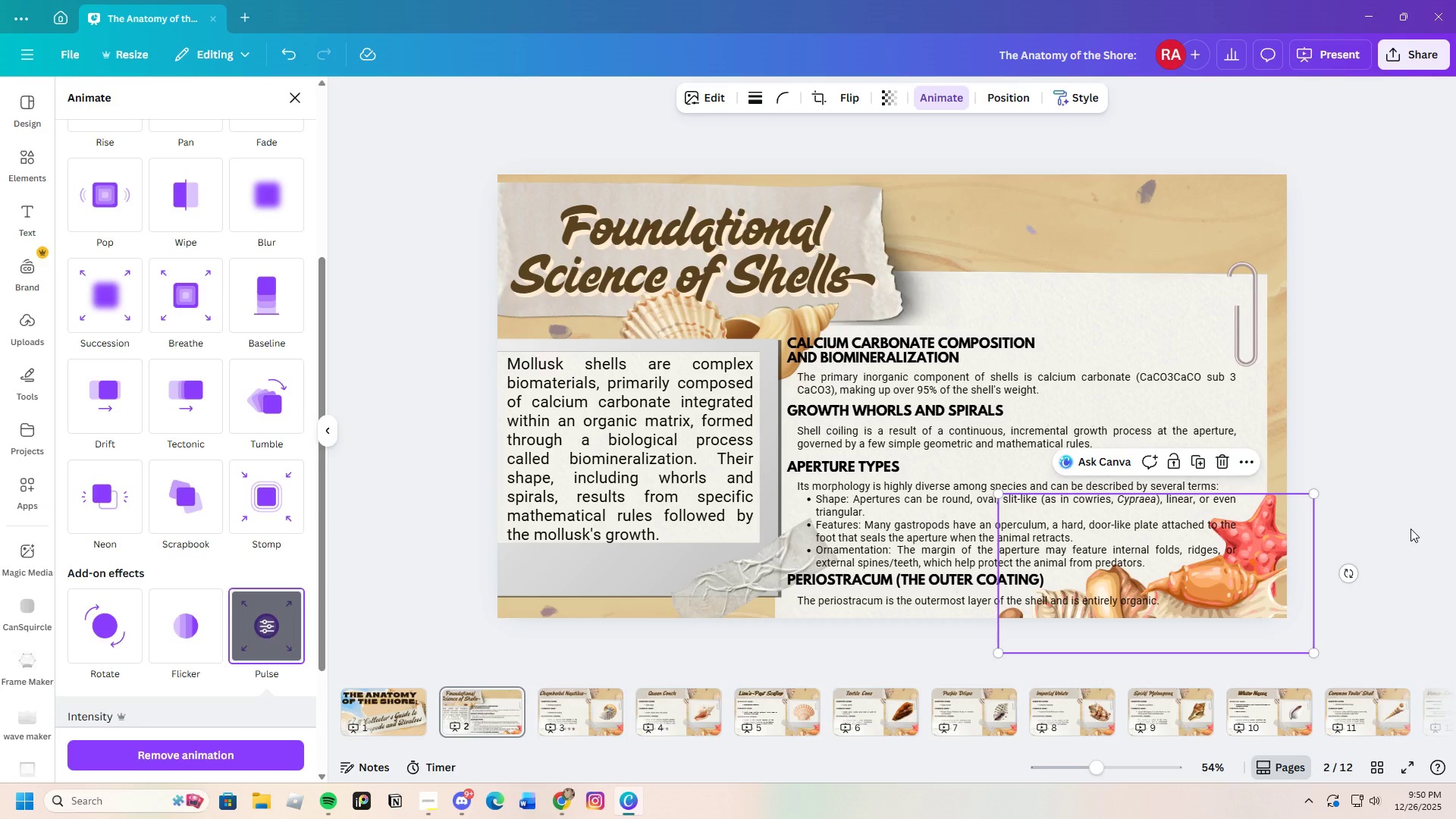 
left_click([592, 710])
 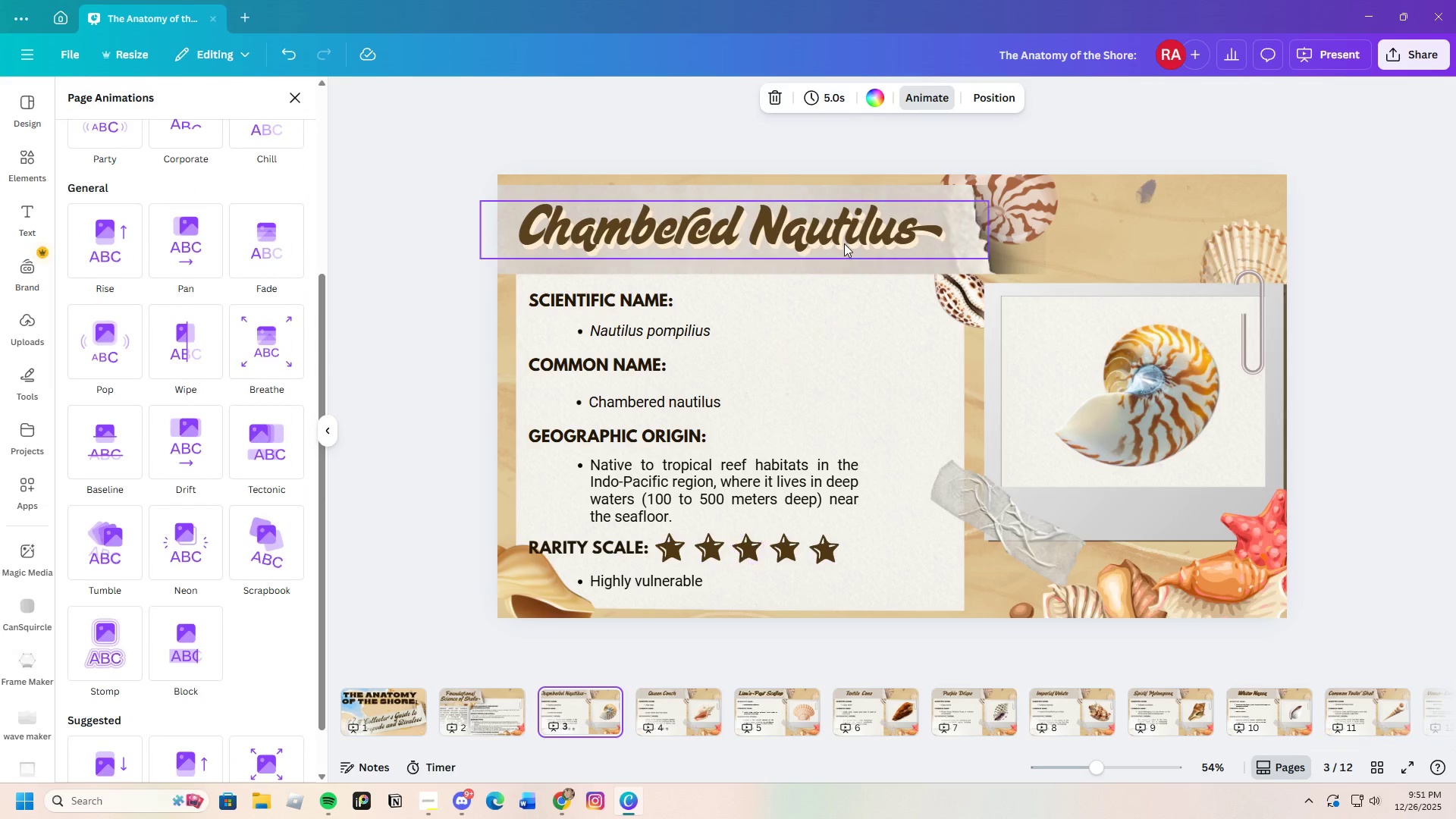 
left_click([844, 243])
 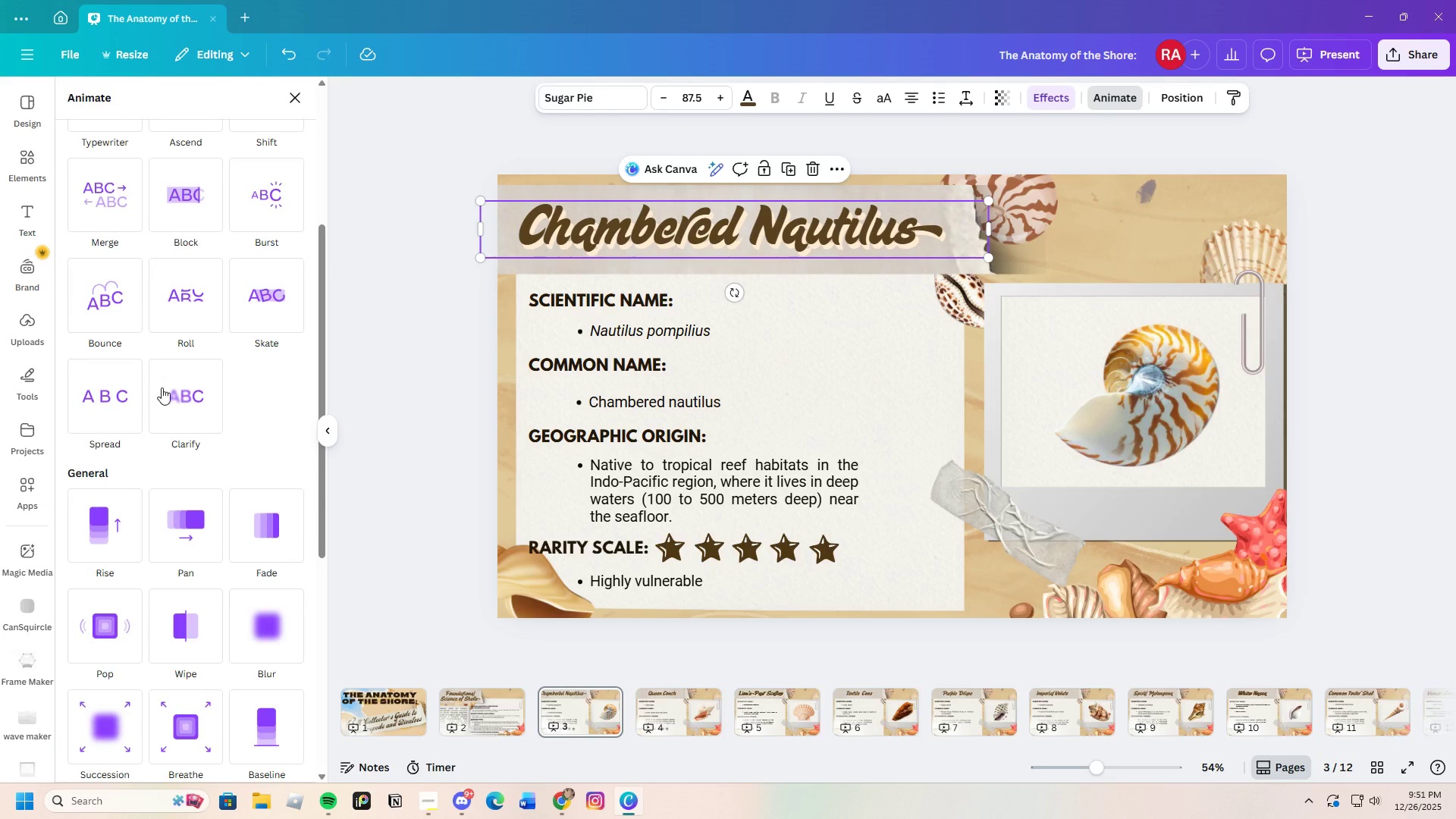 
scroll: coordinate [161, 387], scroll_direction: up, amount: 2.0
 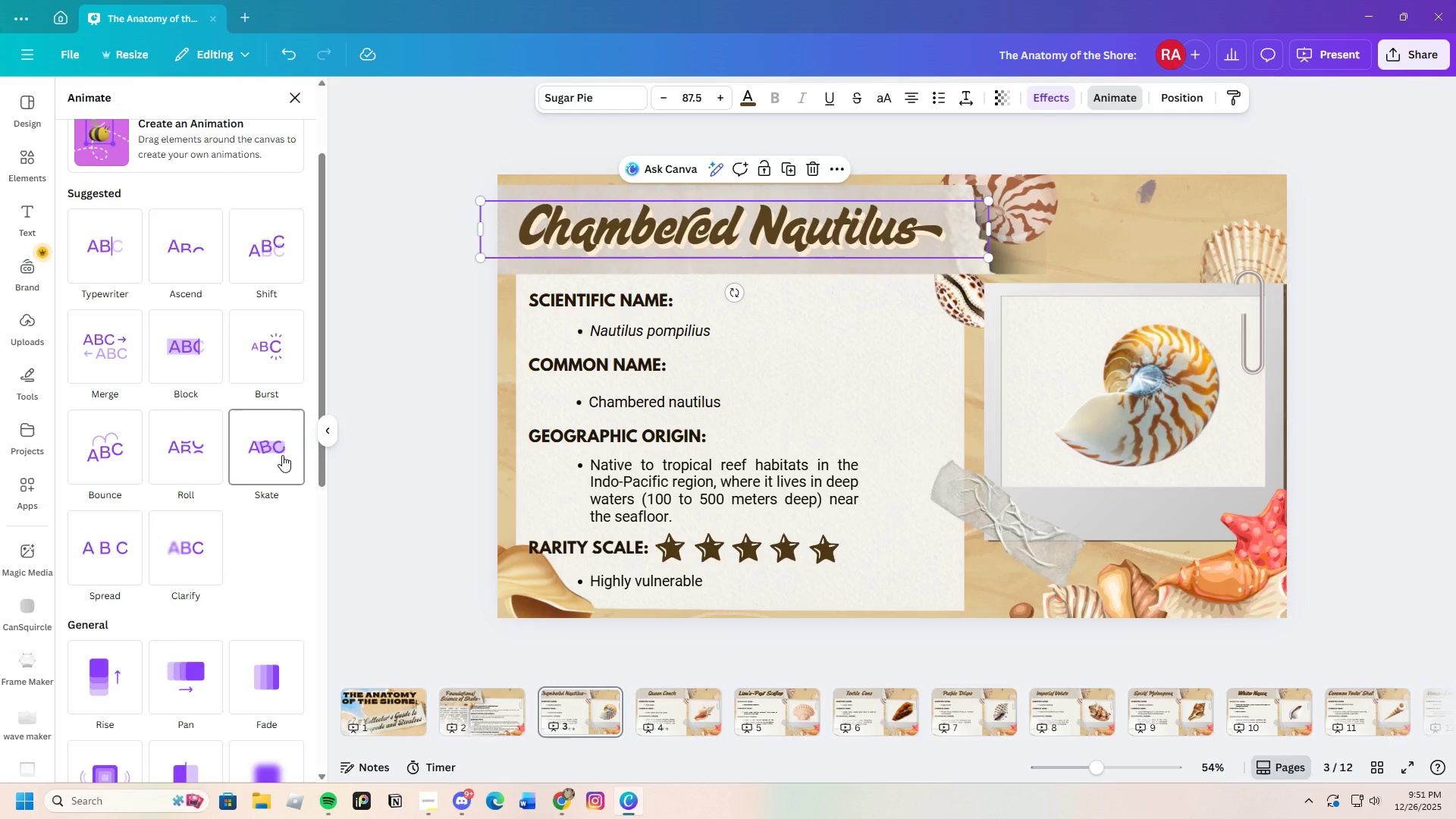 
wait(7.39)
 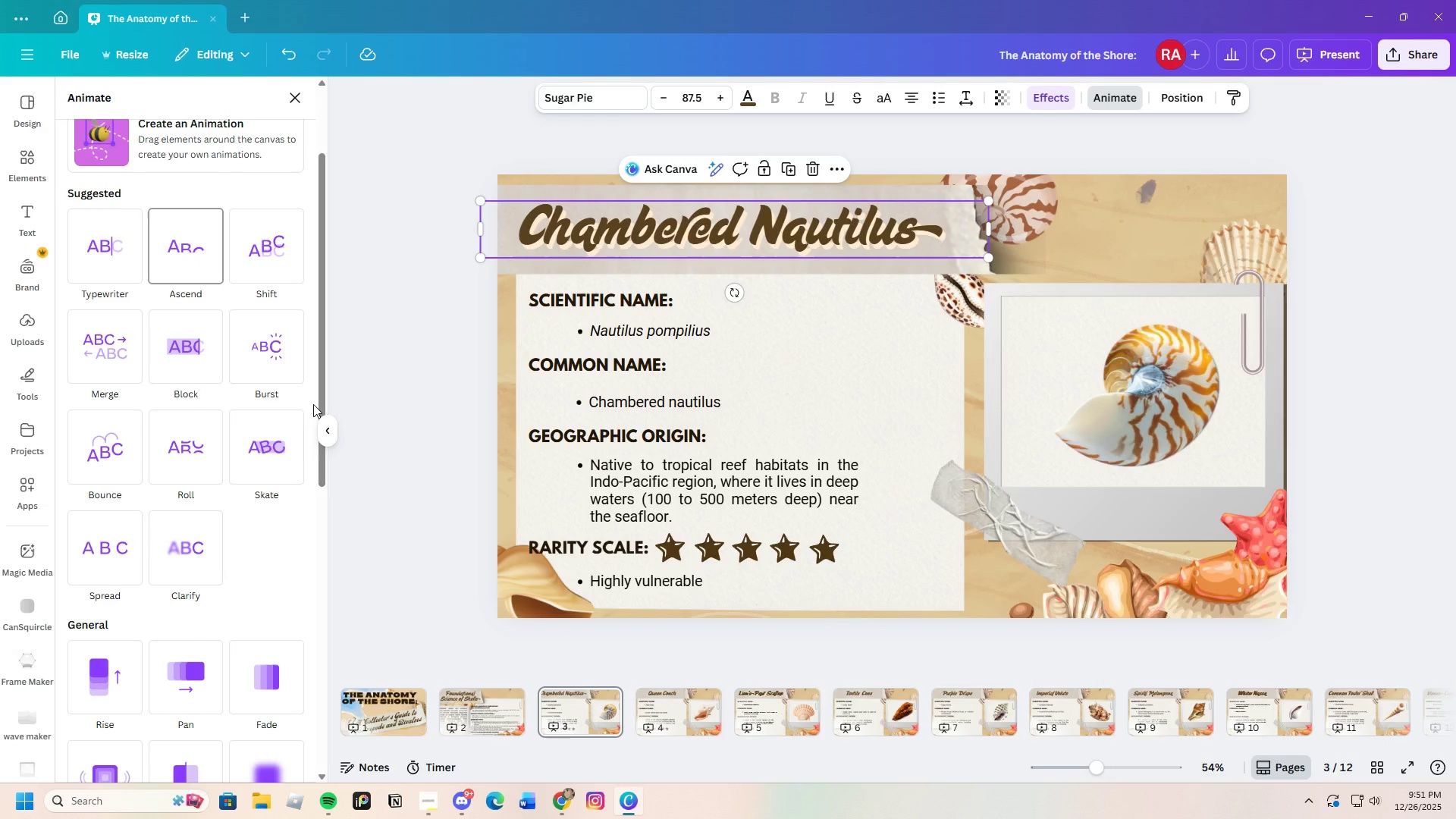 
left_click([482, 717])
 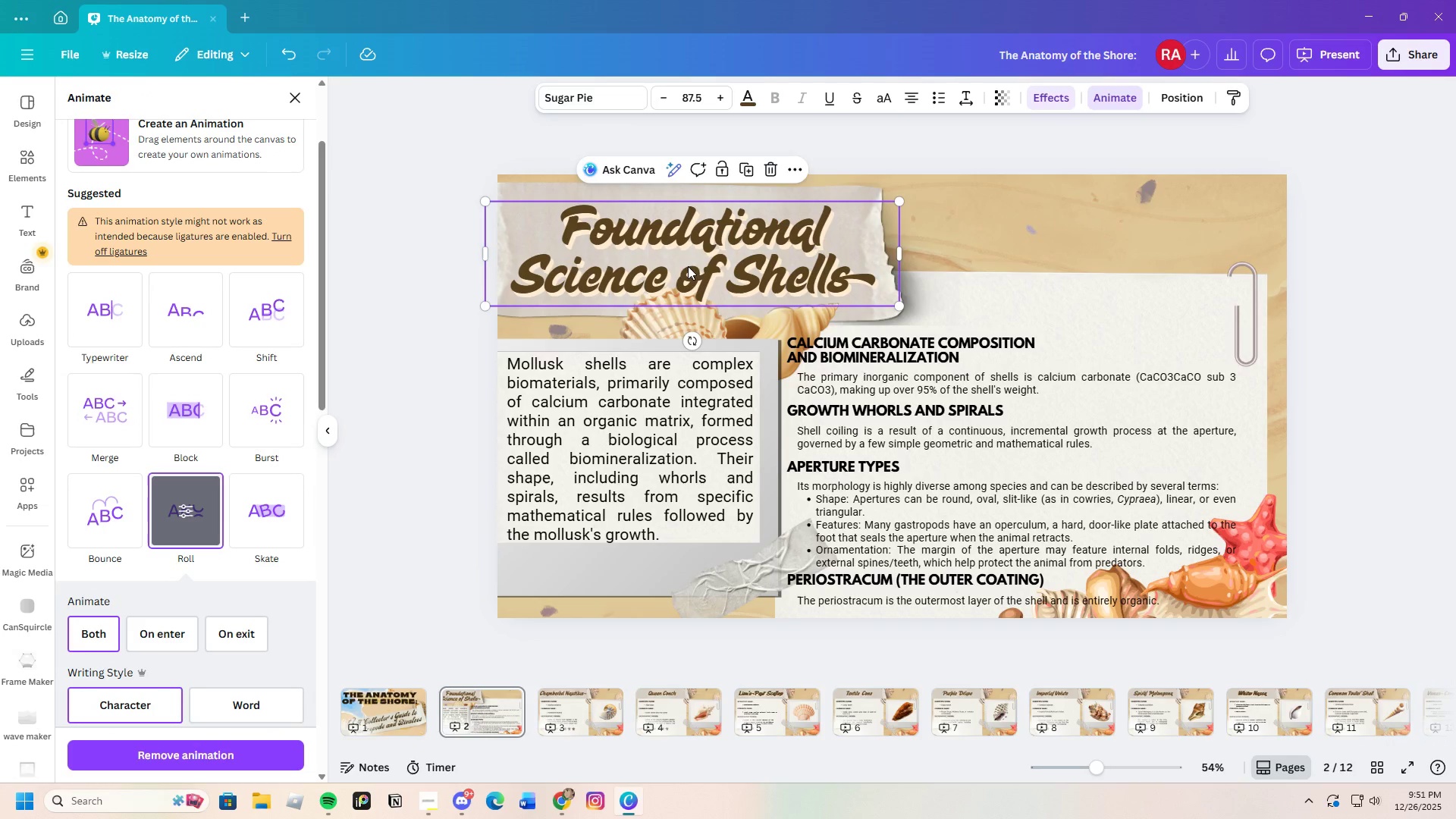 
wait(5.66)
 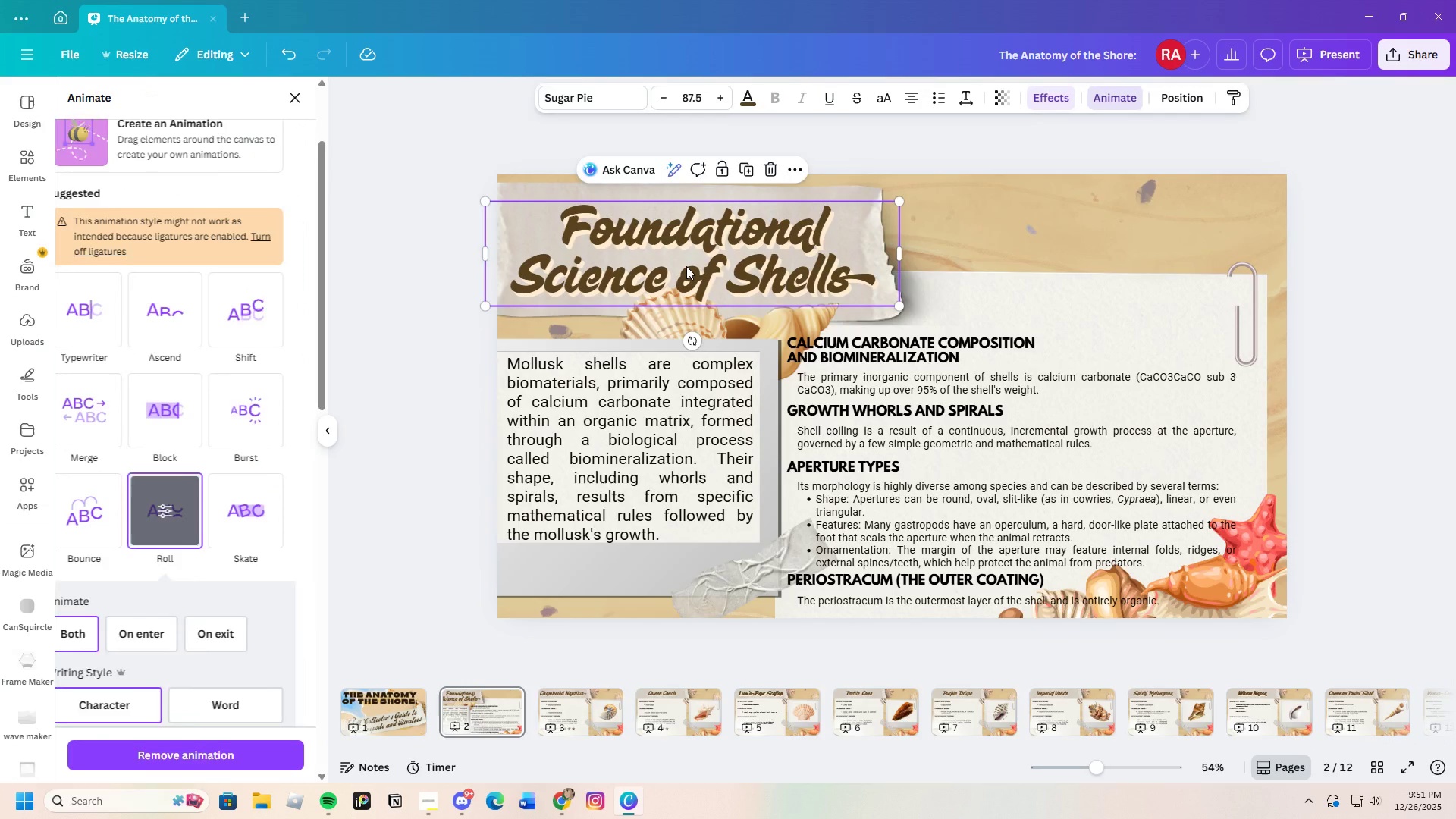 
left_click([583, 714])
 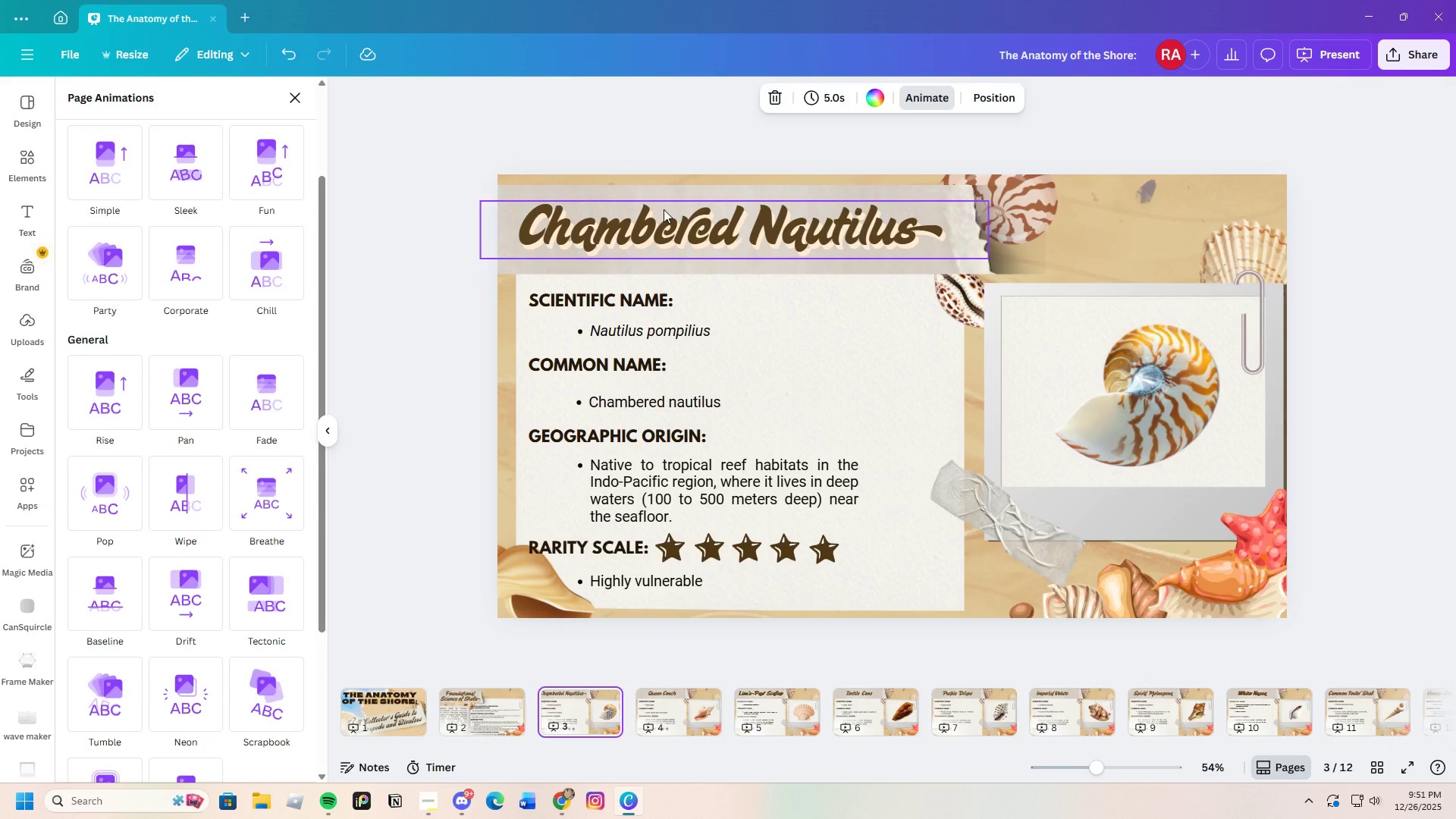 
left_click([664, 215])
 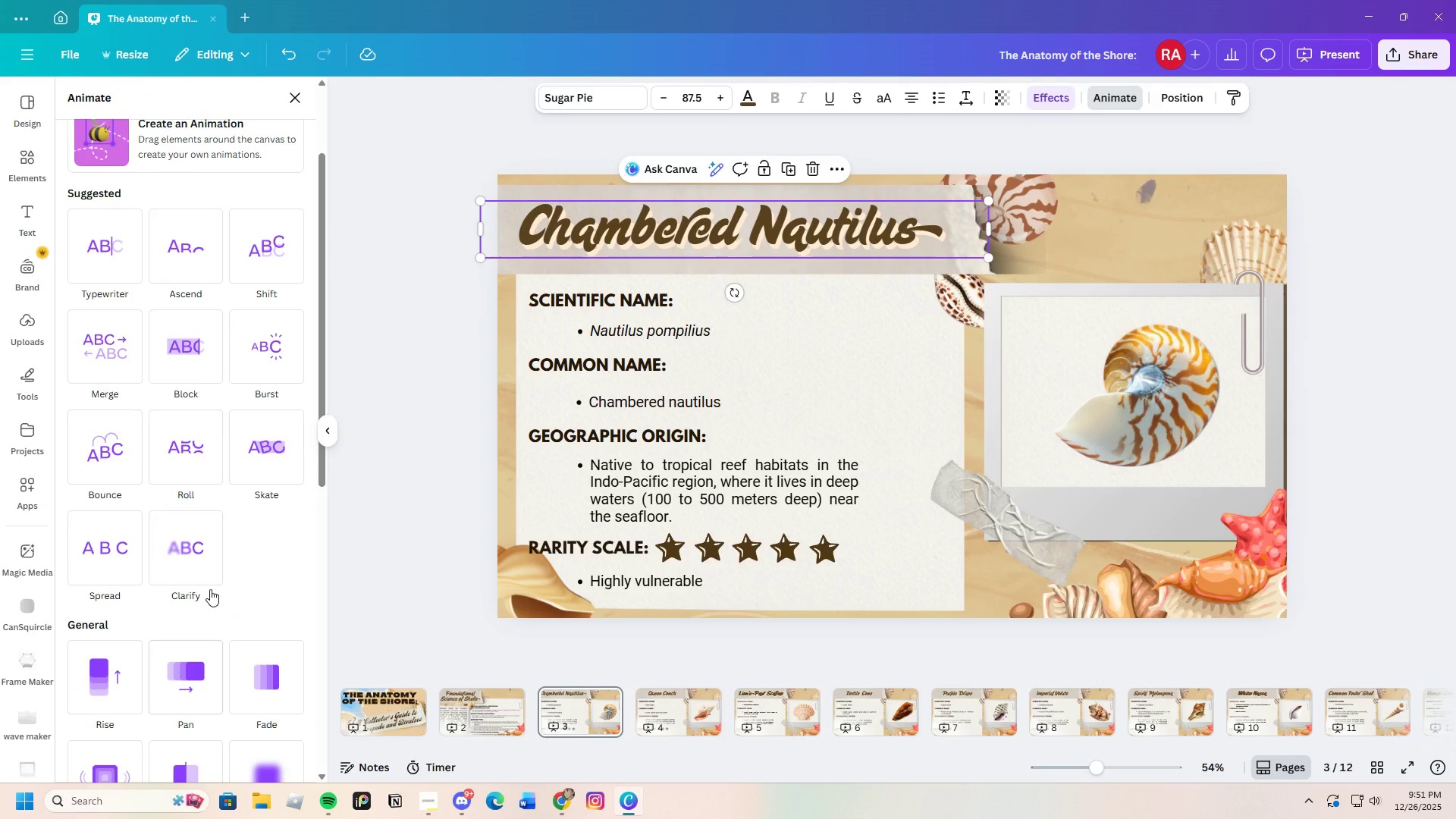 
left_click([179, 461])
 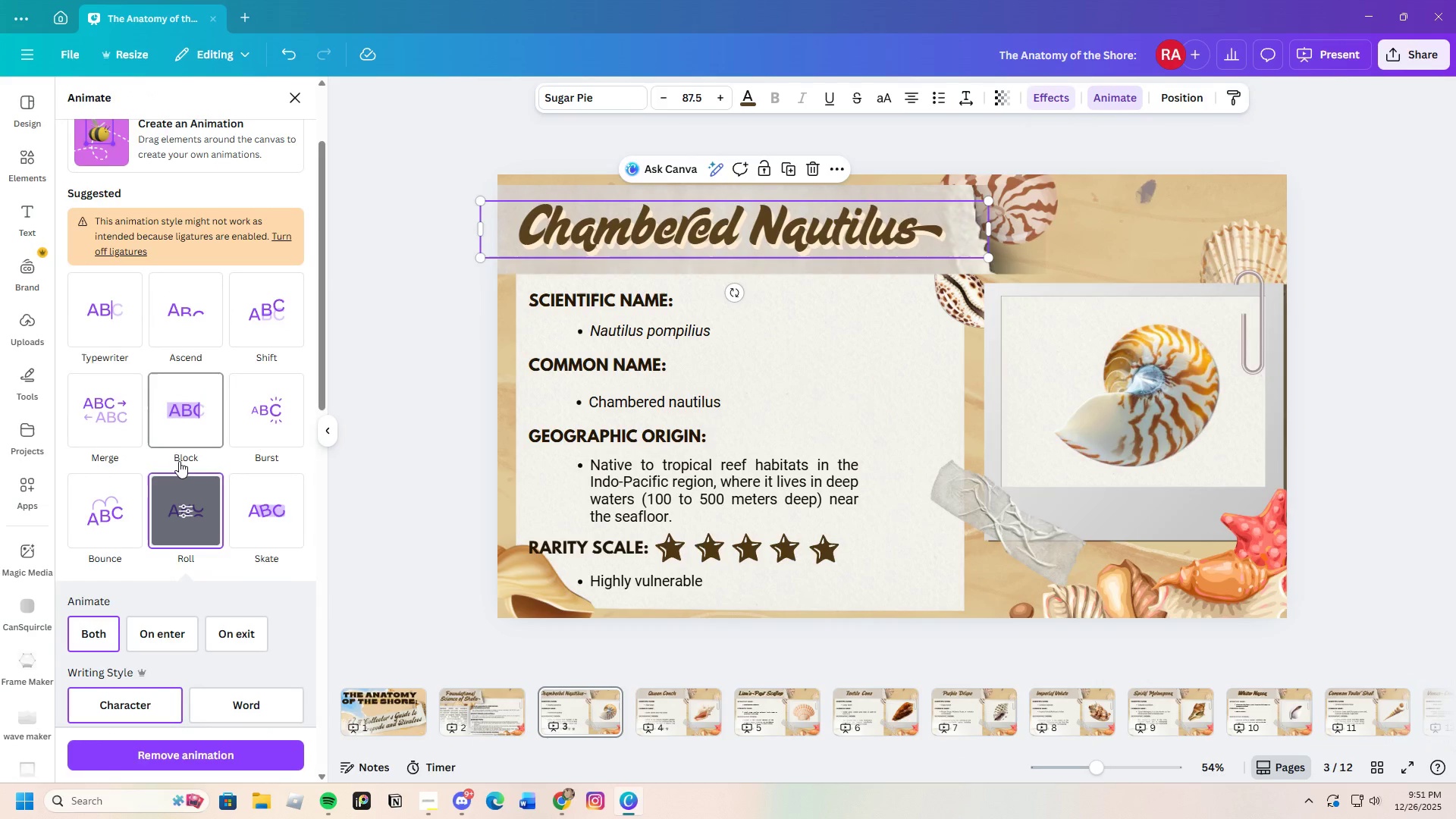 
left_click([179, 461])
 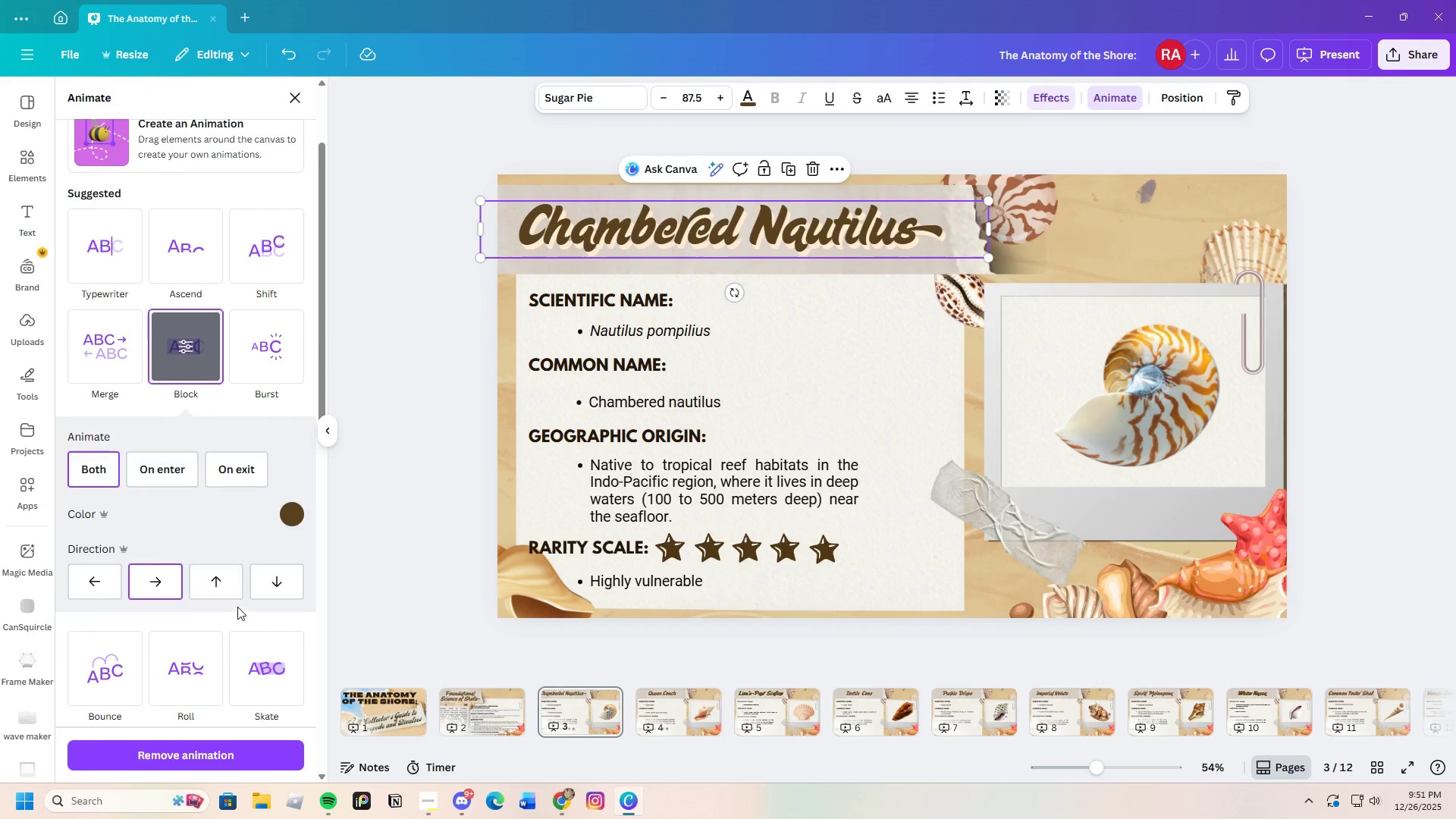 
scroll: coordinate [196, 573], scroll_direction: up, amount: 3.0
 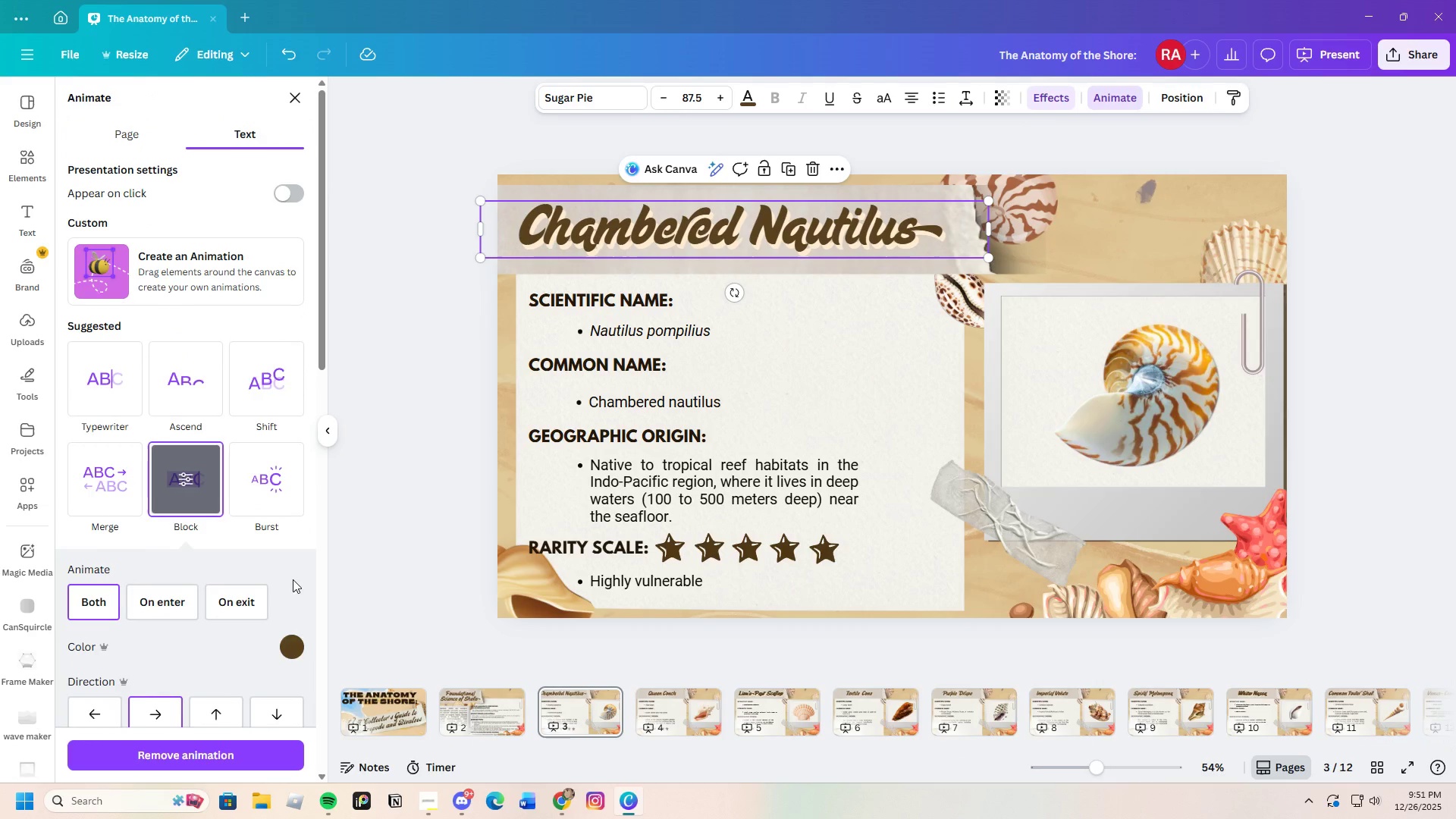 
left_click([356, 546])
 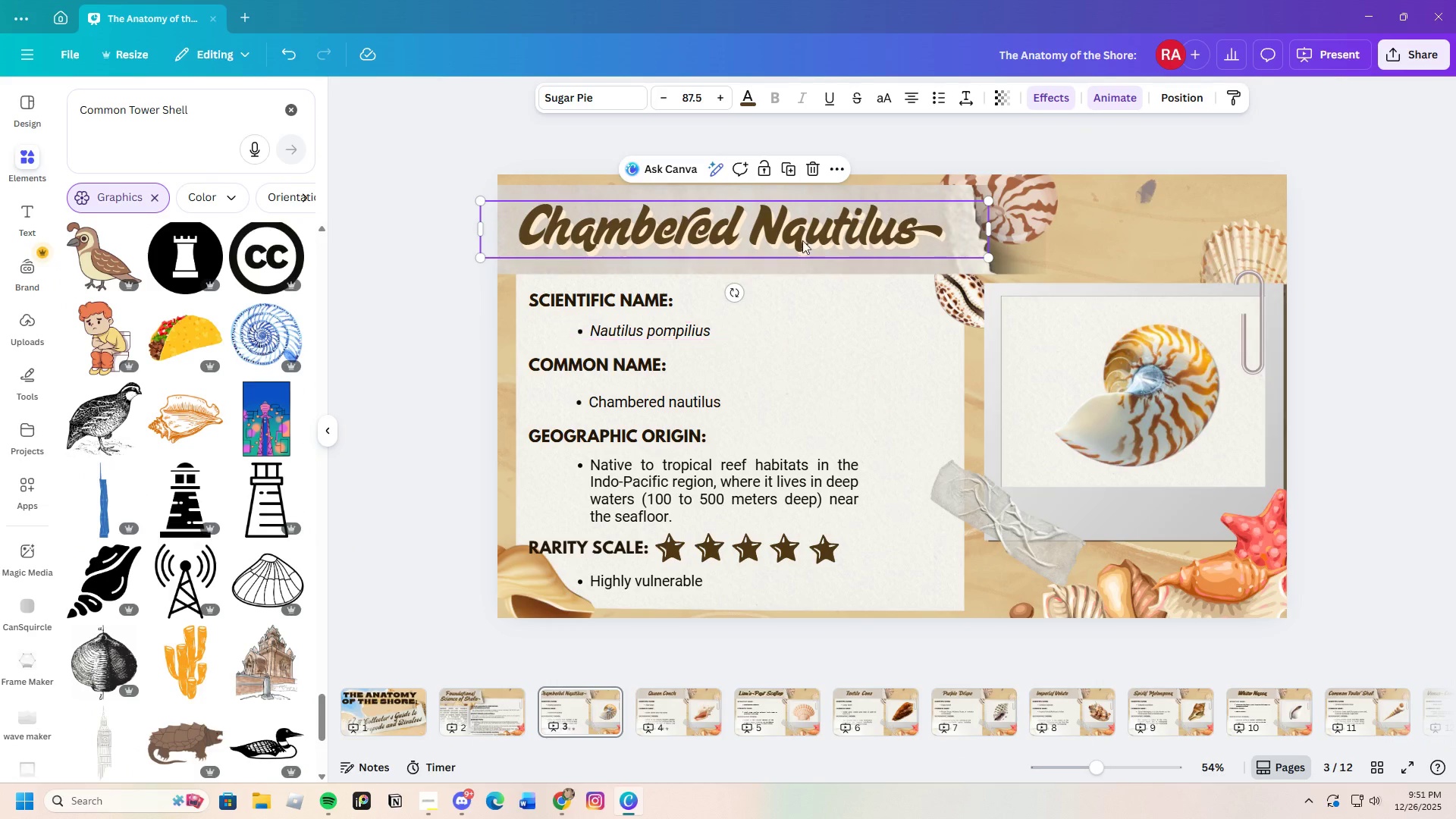 
left_click([780, 228])
 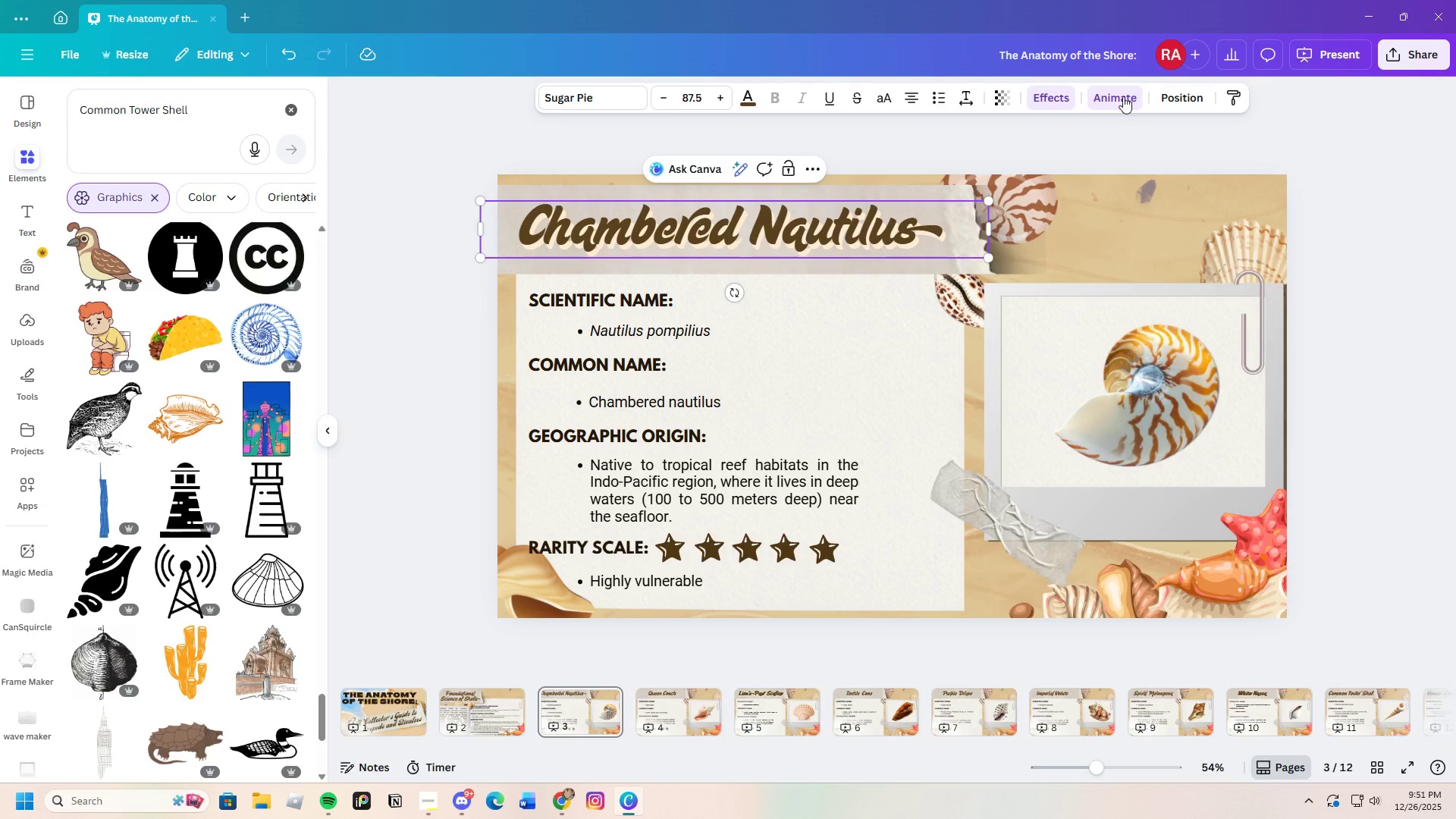 
left_click([1123, 96])
 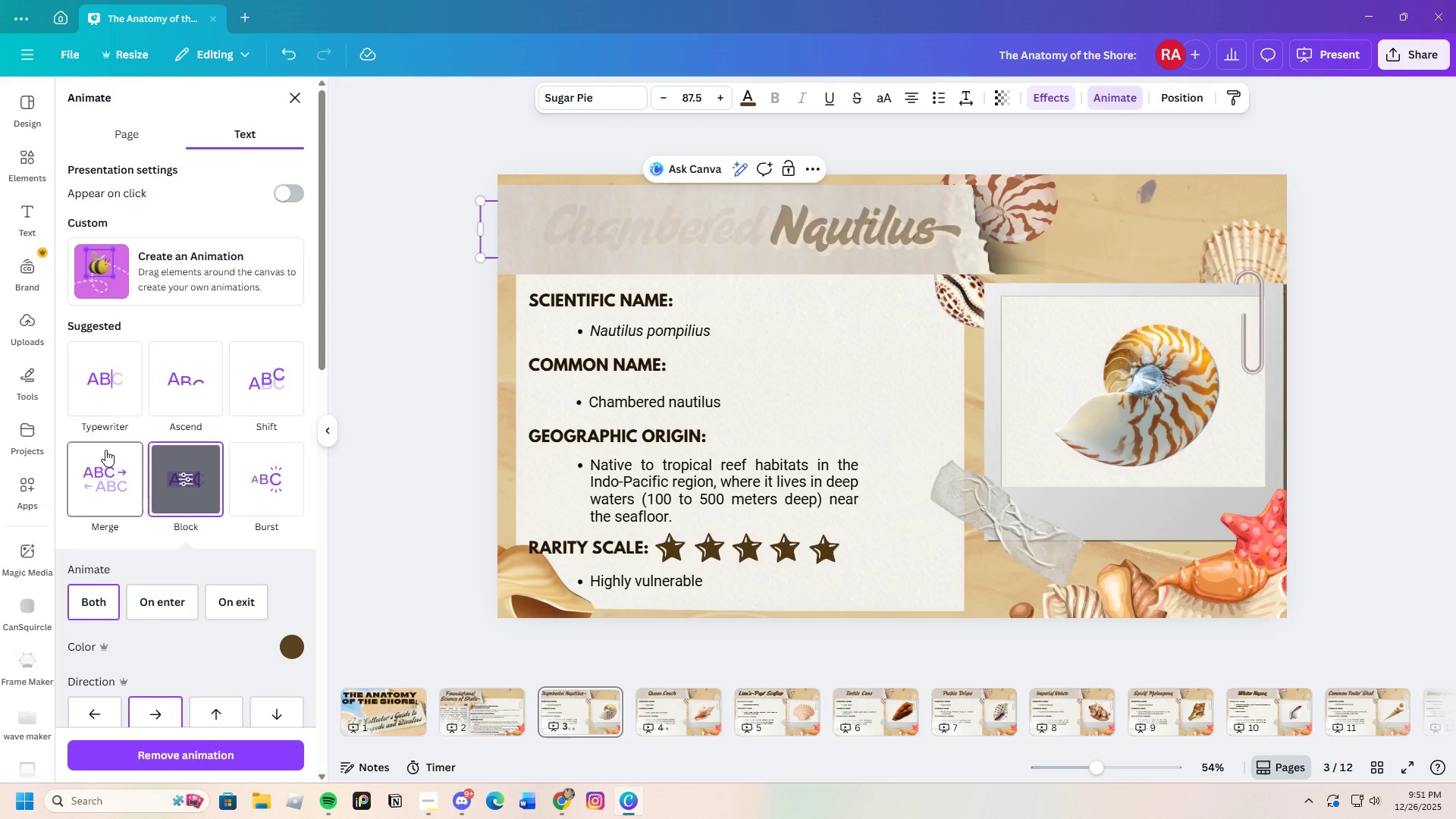 
left_click([105, 391])
 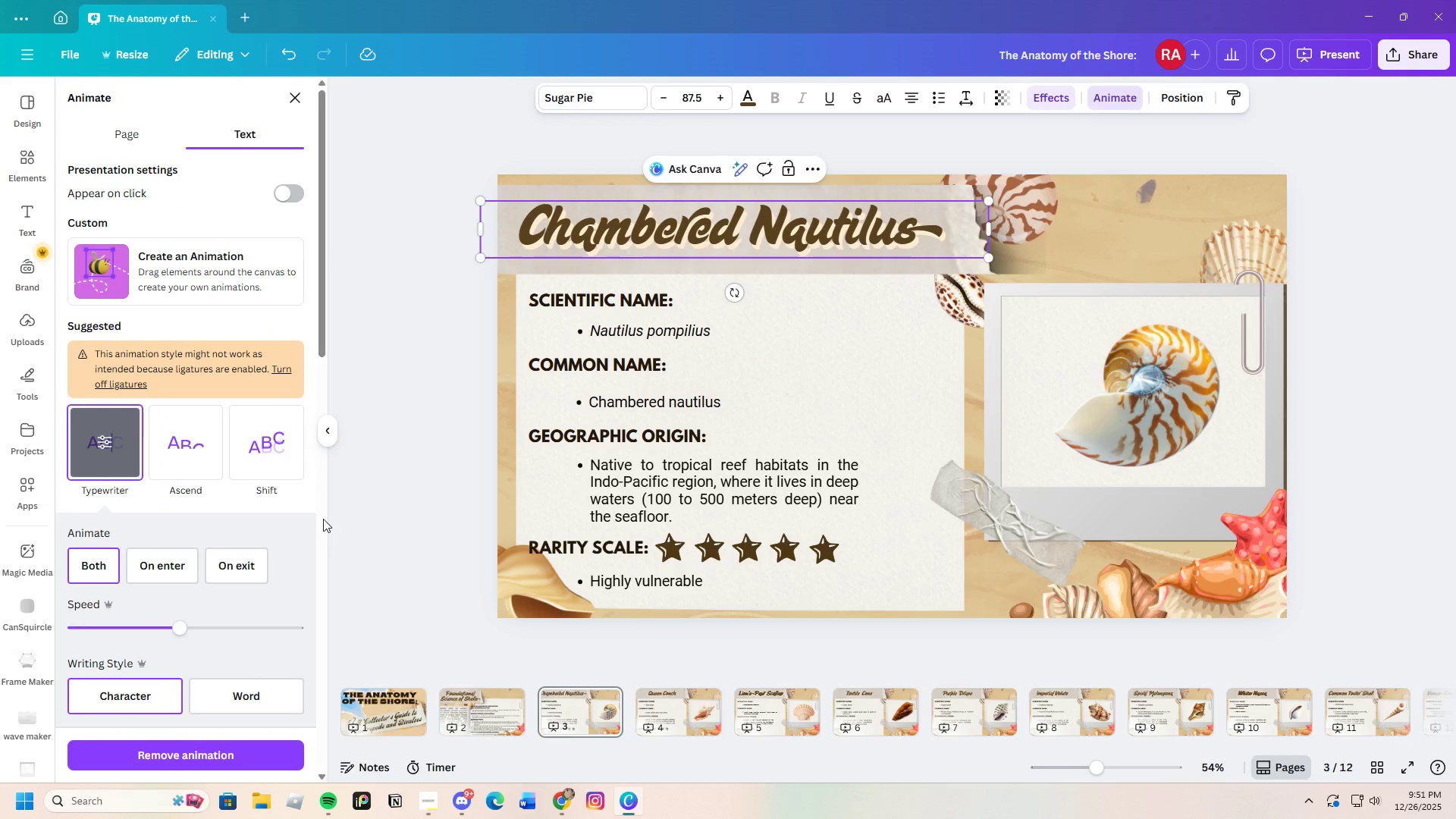 
scroll: coordinate [281, 684], scroll_direction: down, amount: 4.0
 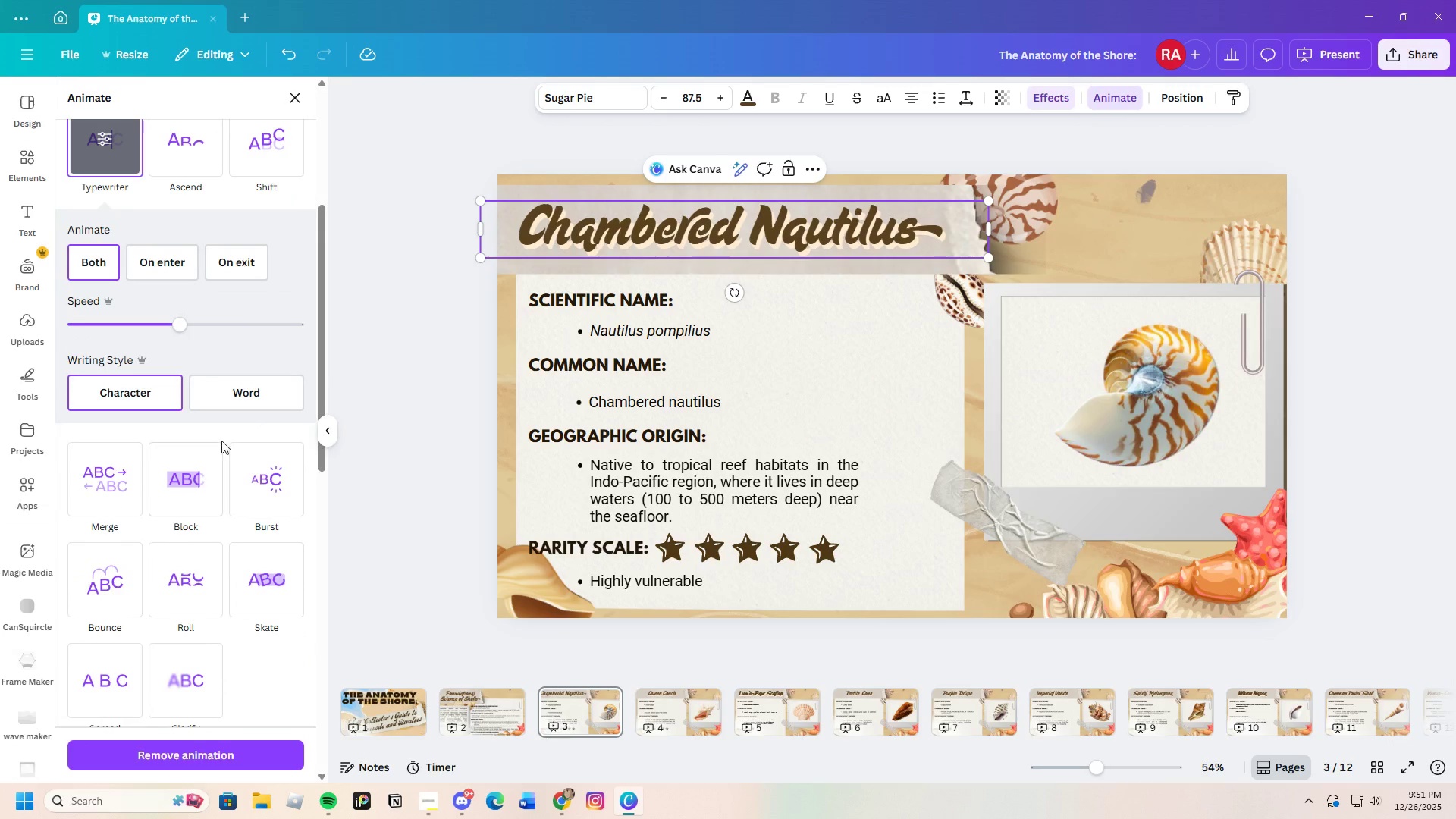 
scroll: coordinate [218, 511], scroll_direction: up, amount: 2.0
 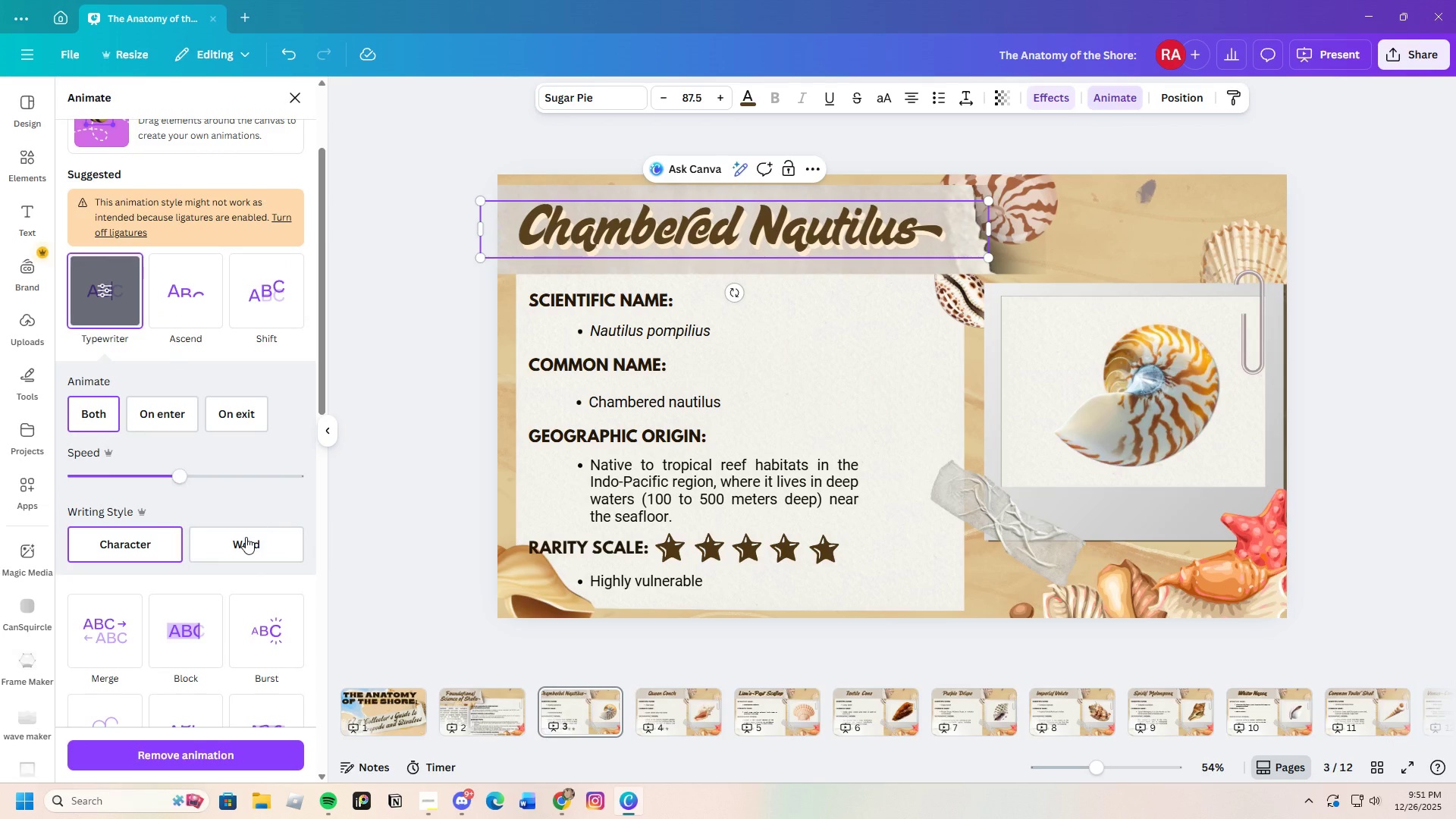 
left_click([246, 547])
 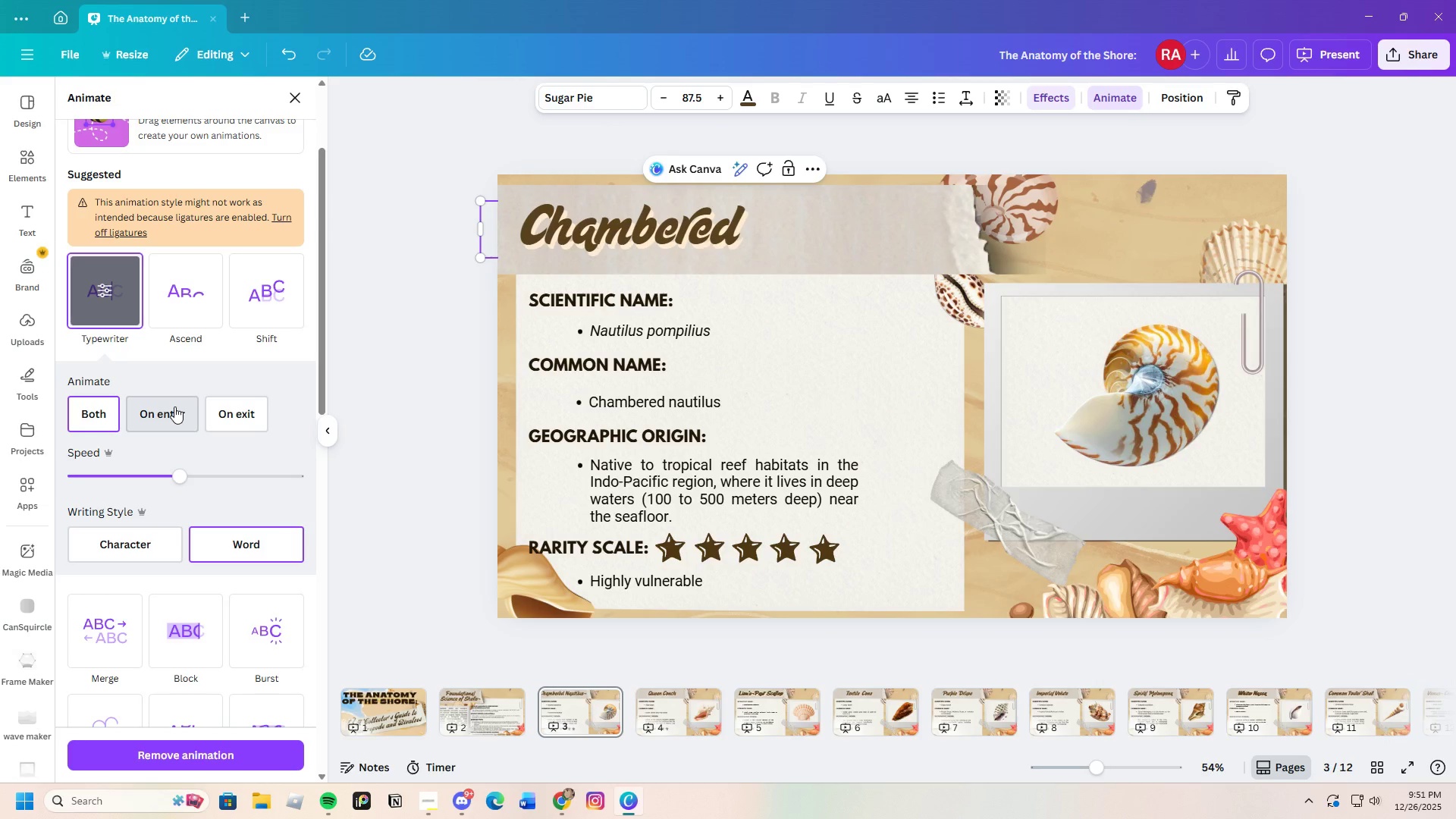 
scroll: coordinate [210, 450], scroll_direction: up, amount: 2.0
 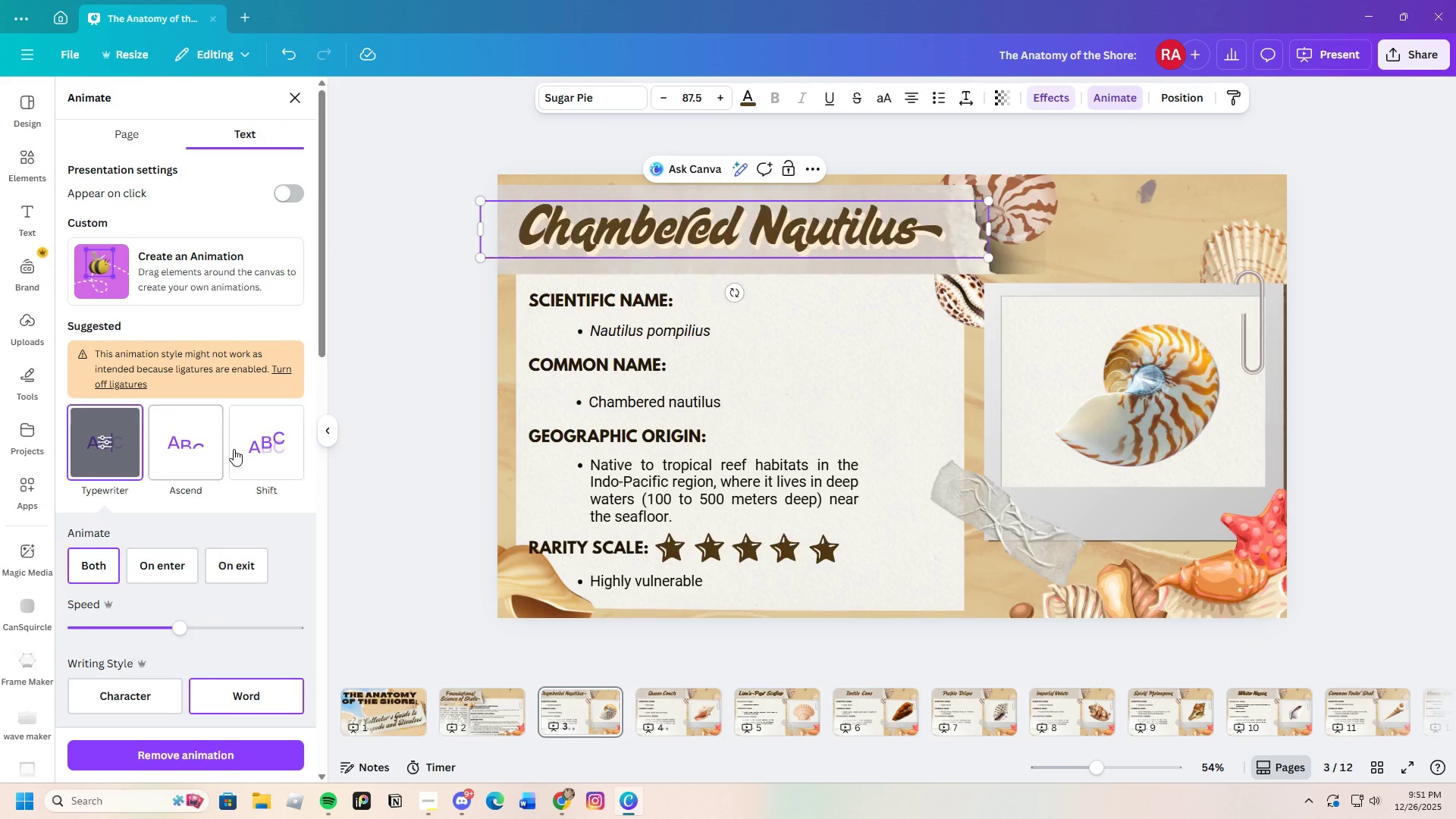 
left_click([234, 449])
 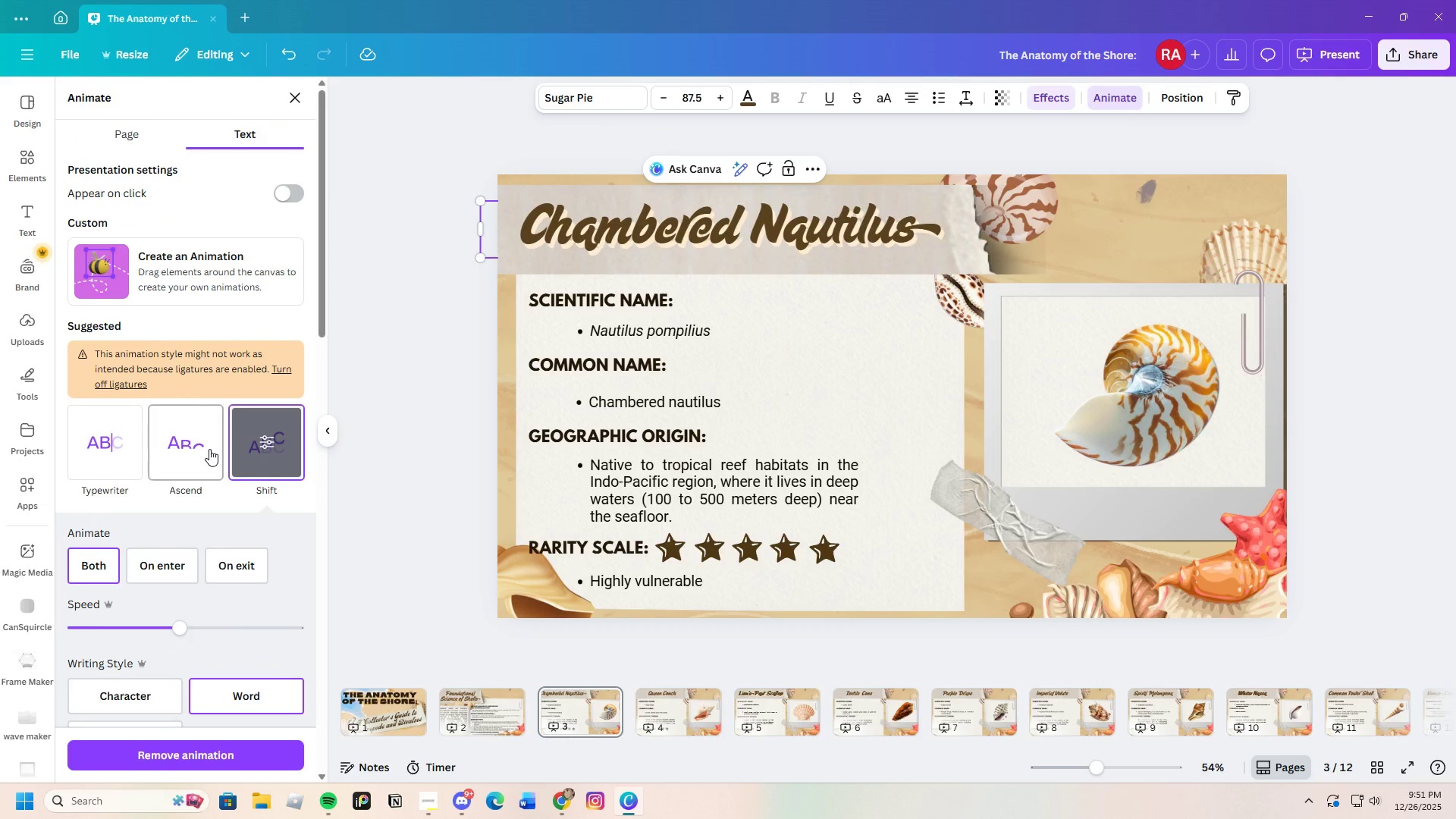 
left_click([209, 449])
 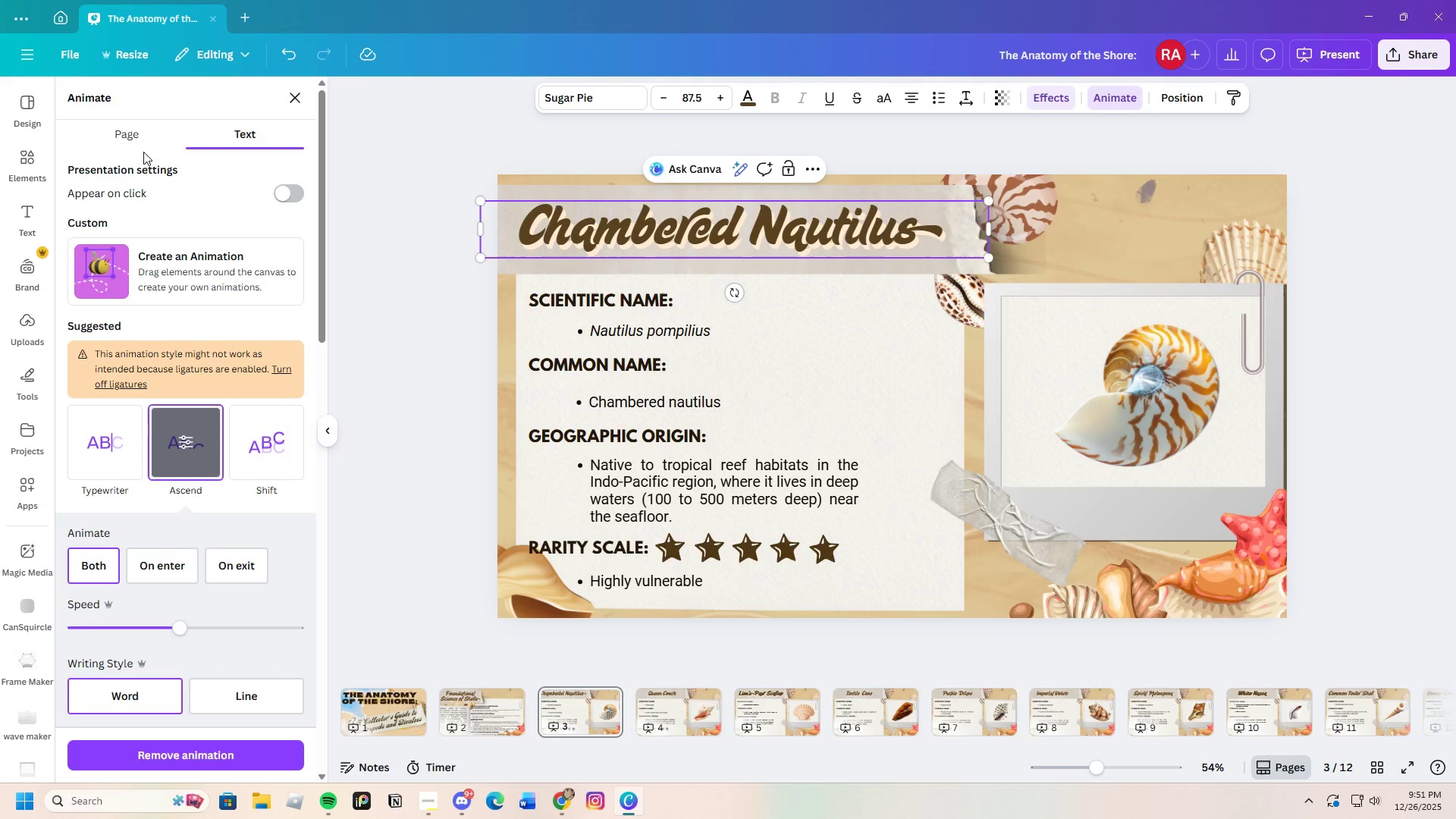 
scroll: coordinate [135, 674], scroll_direction: down, amount: 6.0
 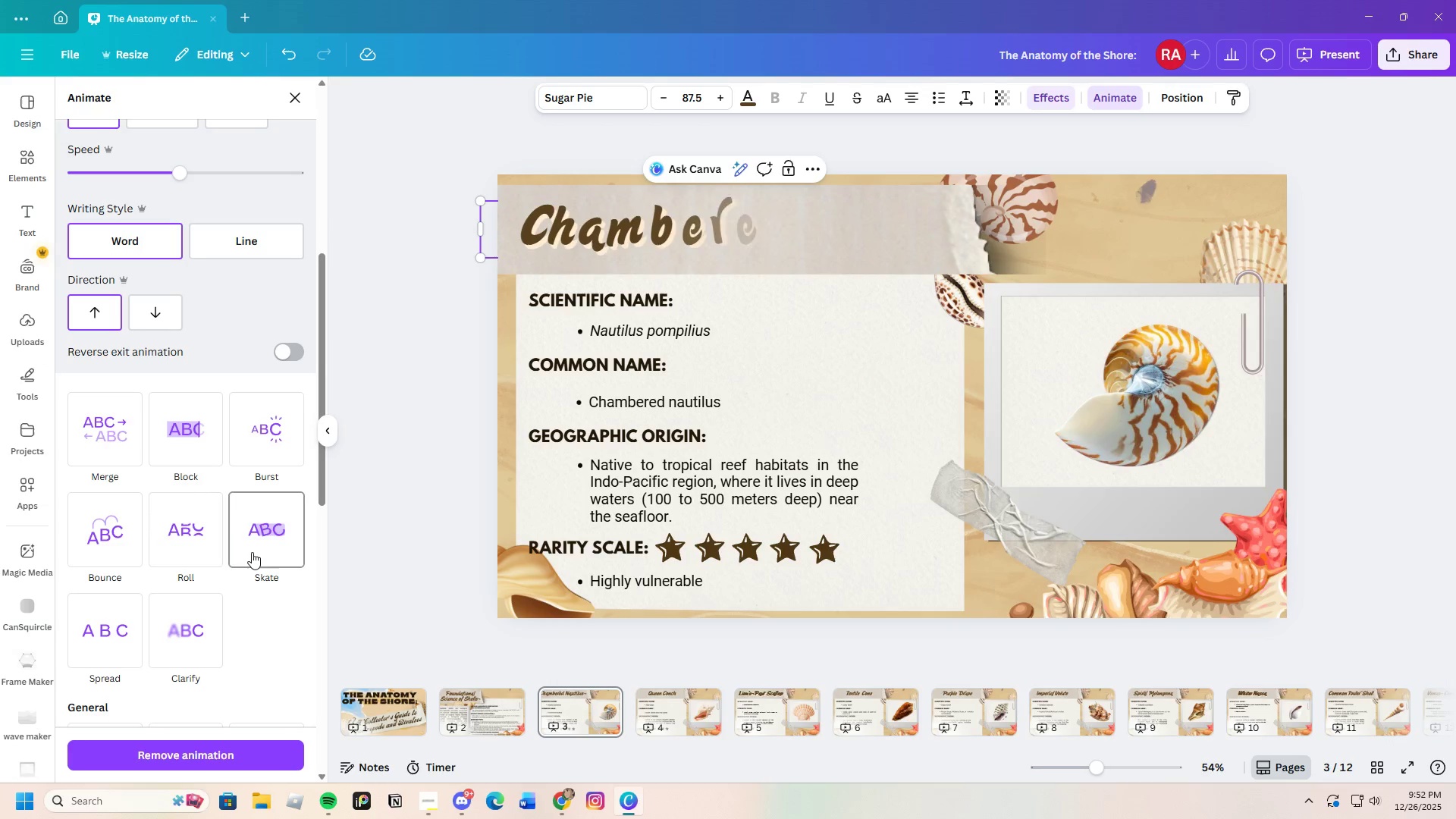 
wait(64.55)
 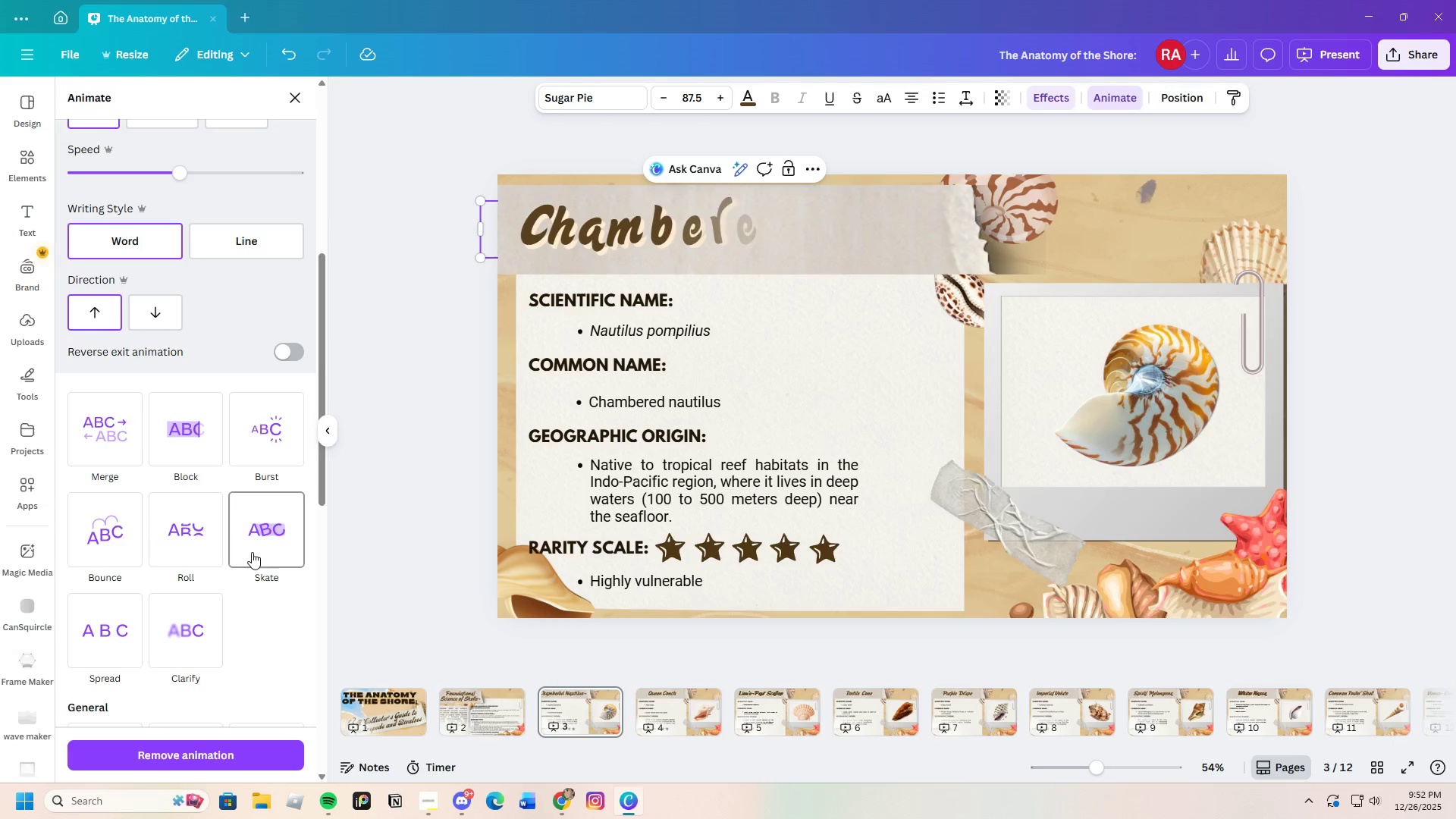 
left_click([121, 548])
 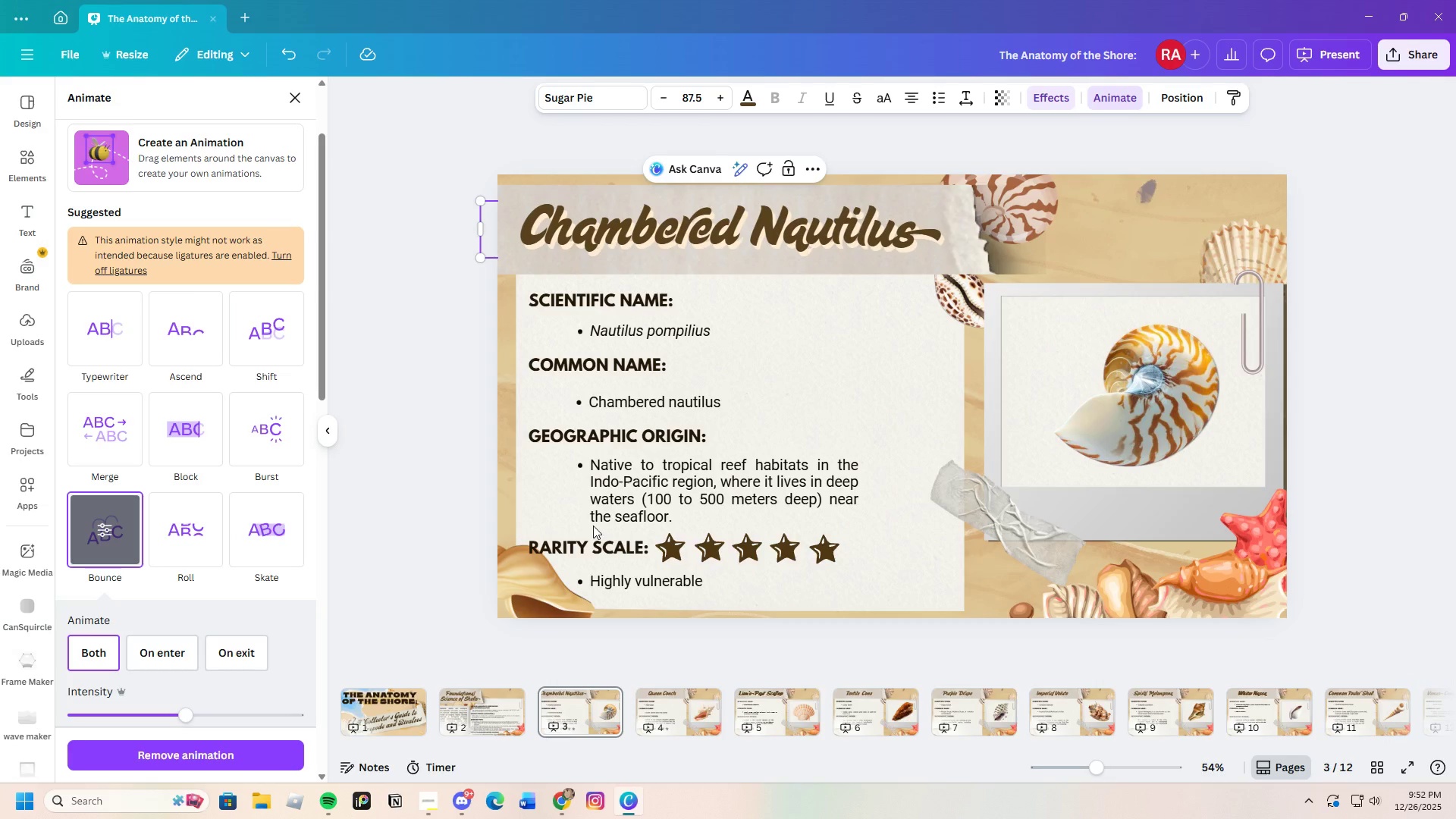 
mouse_move([613, 306])
 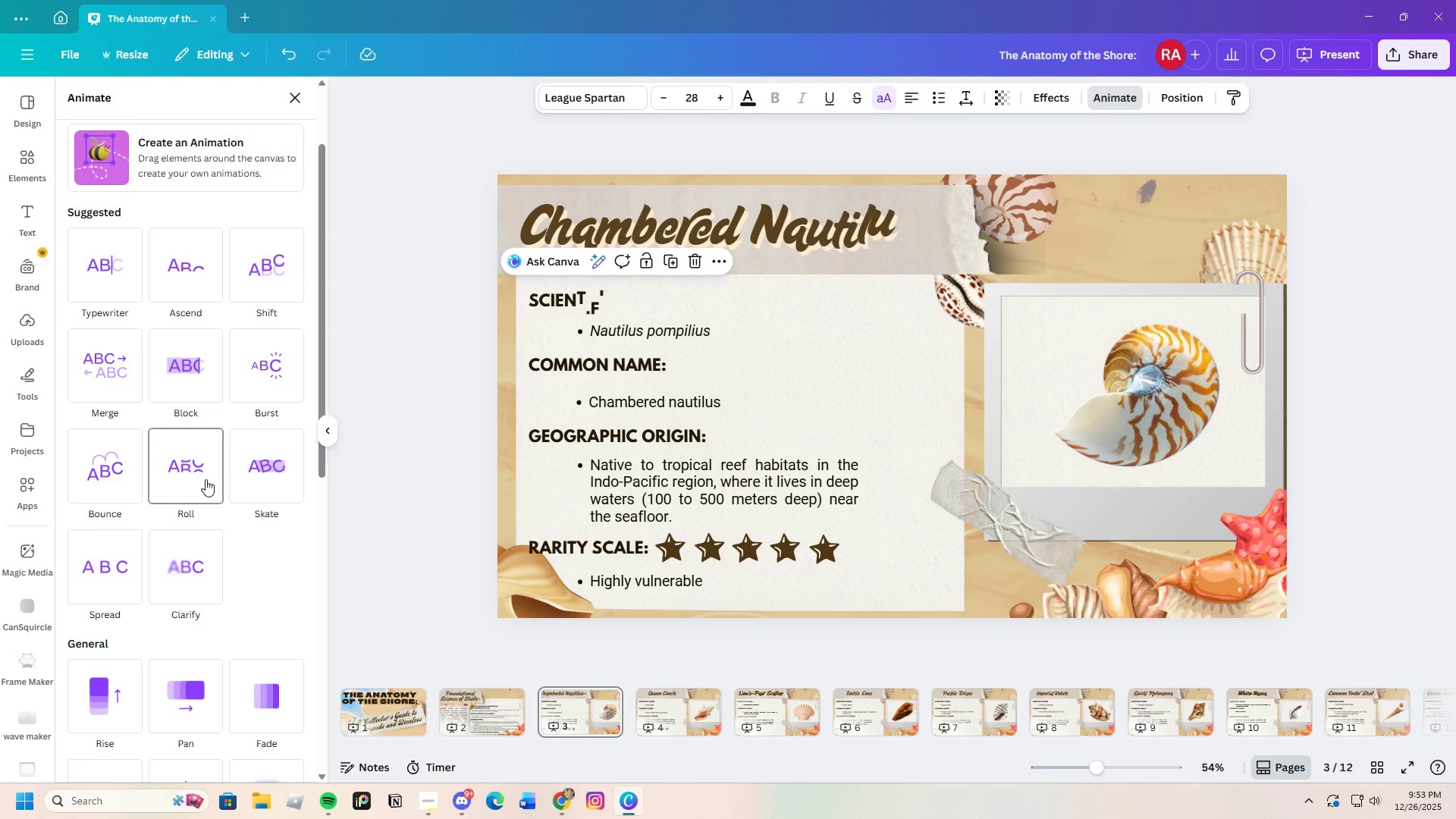 
wait(7.31)
 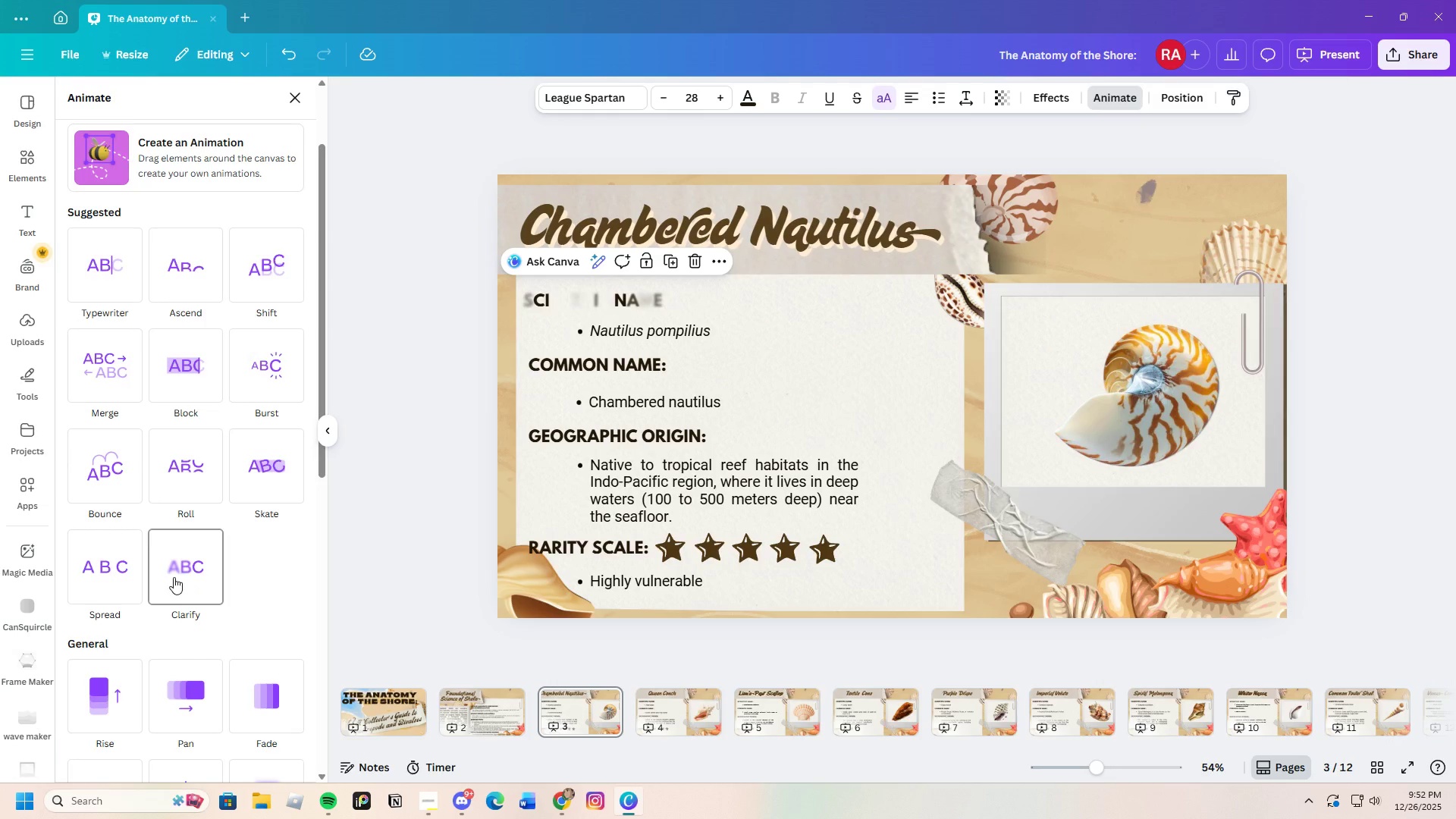 
scroll: coordinate [206, 548], scroll_direction: down, amount: 4.0
 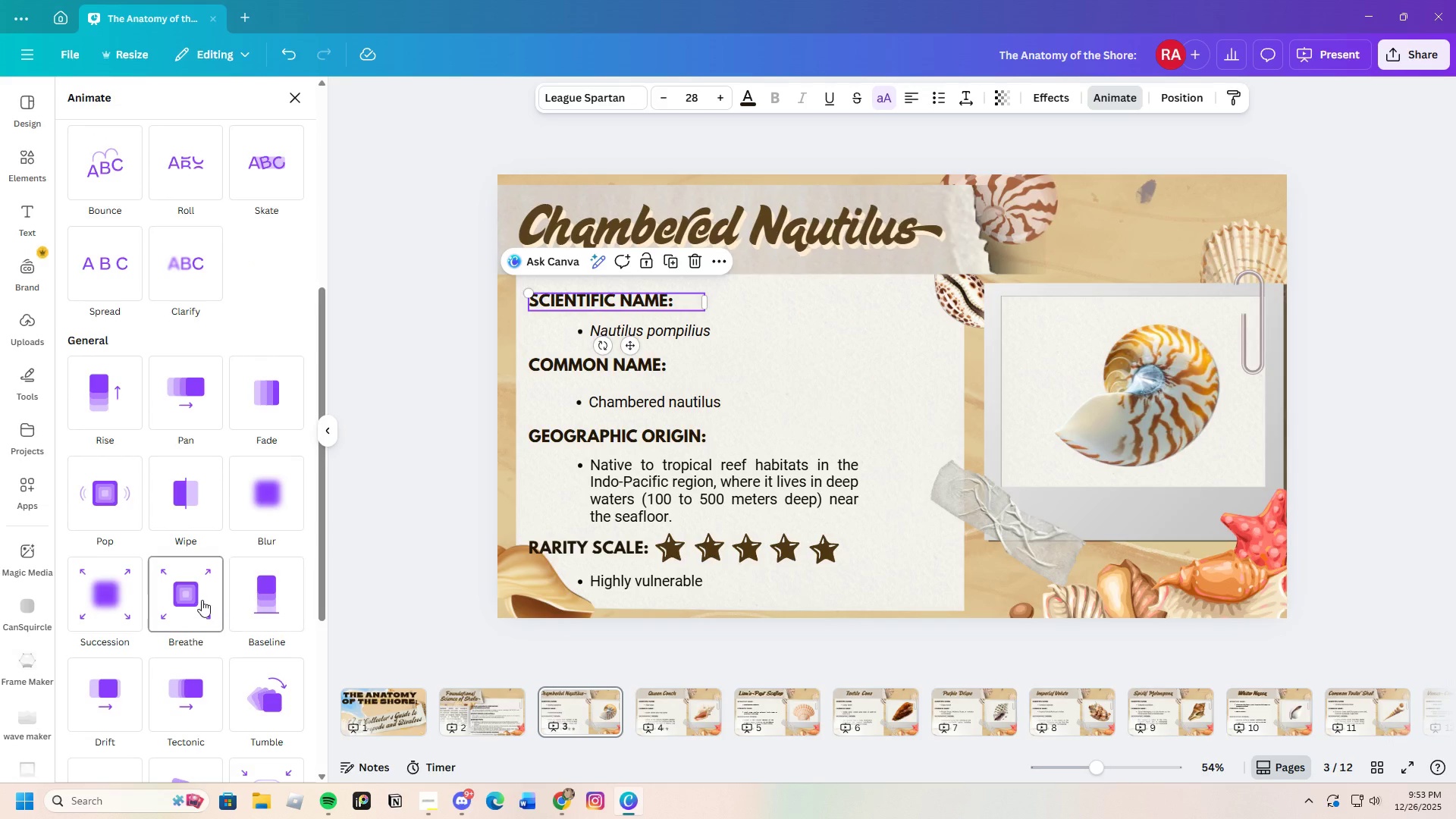 
wait(5.38)
 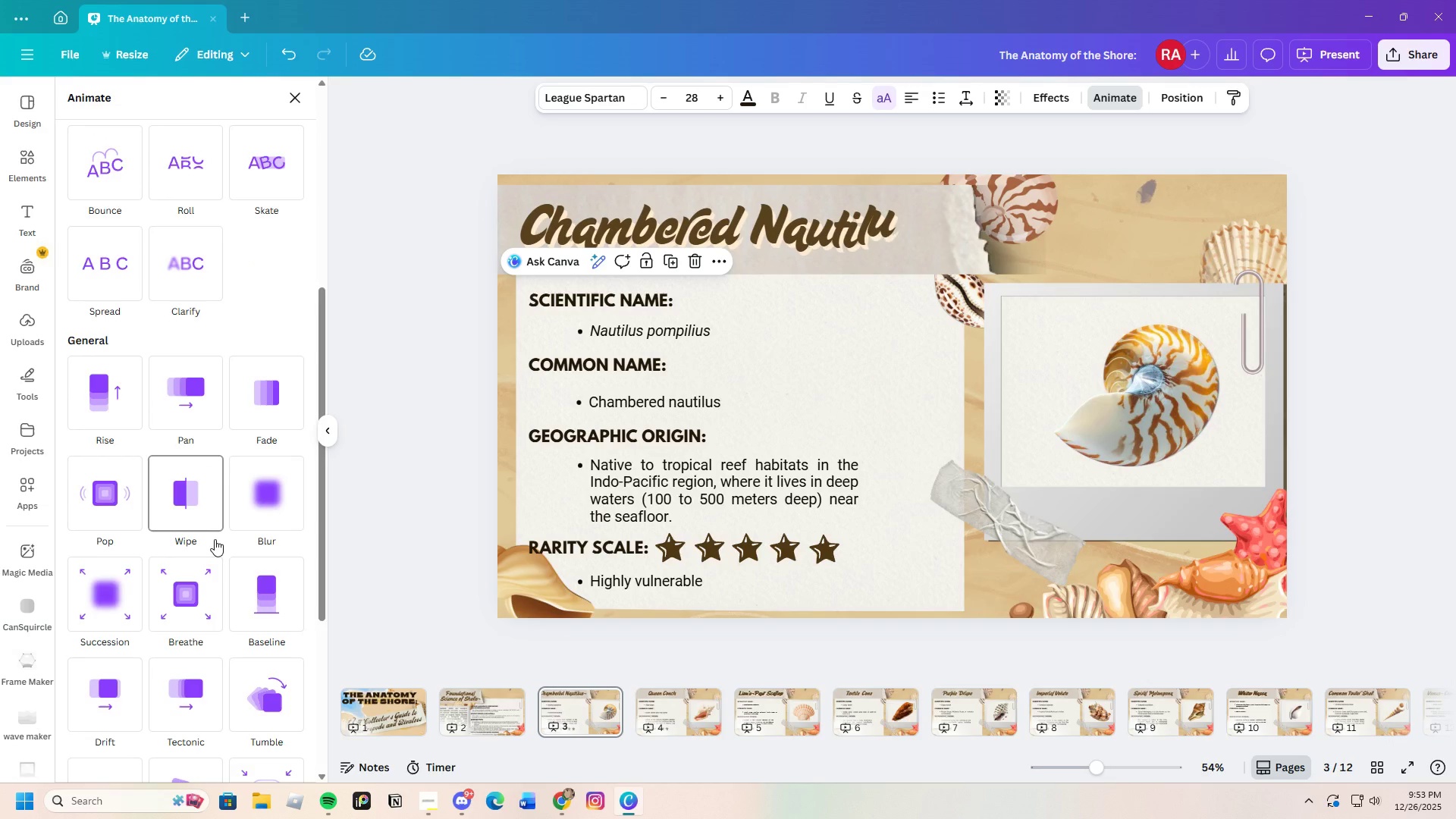 
left_click([202, 600])
 